 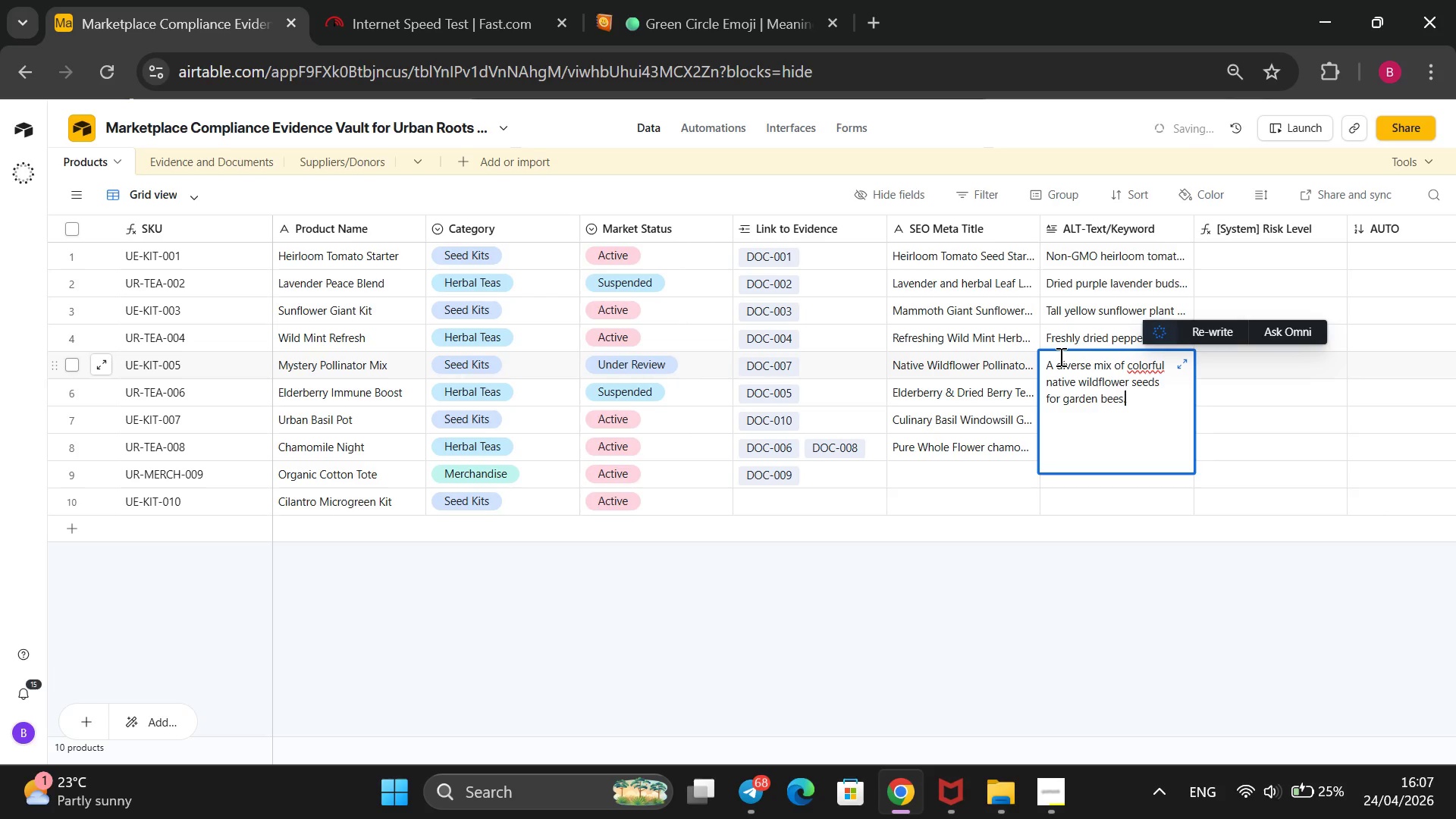 
key(Enter)
 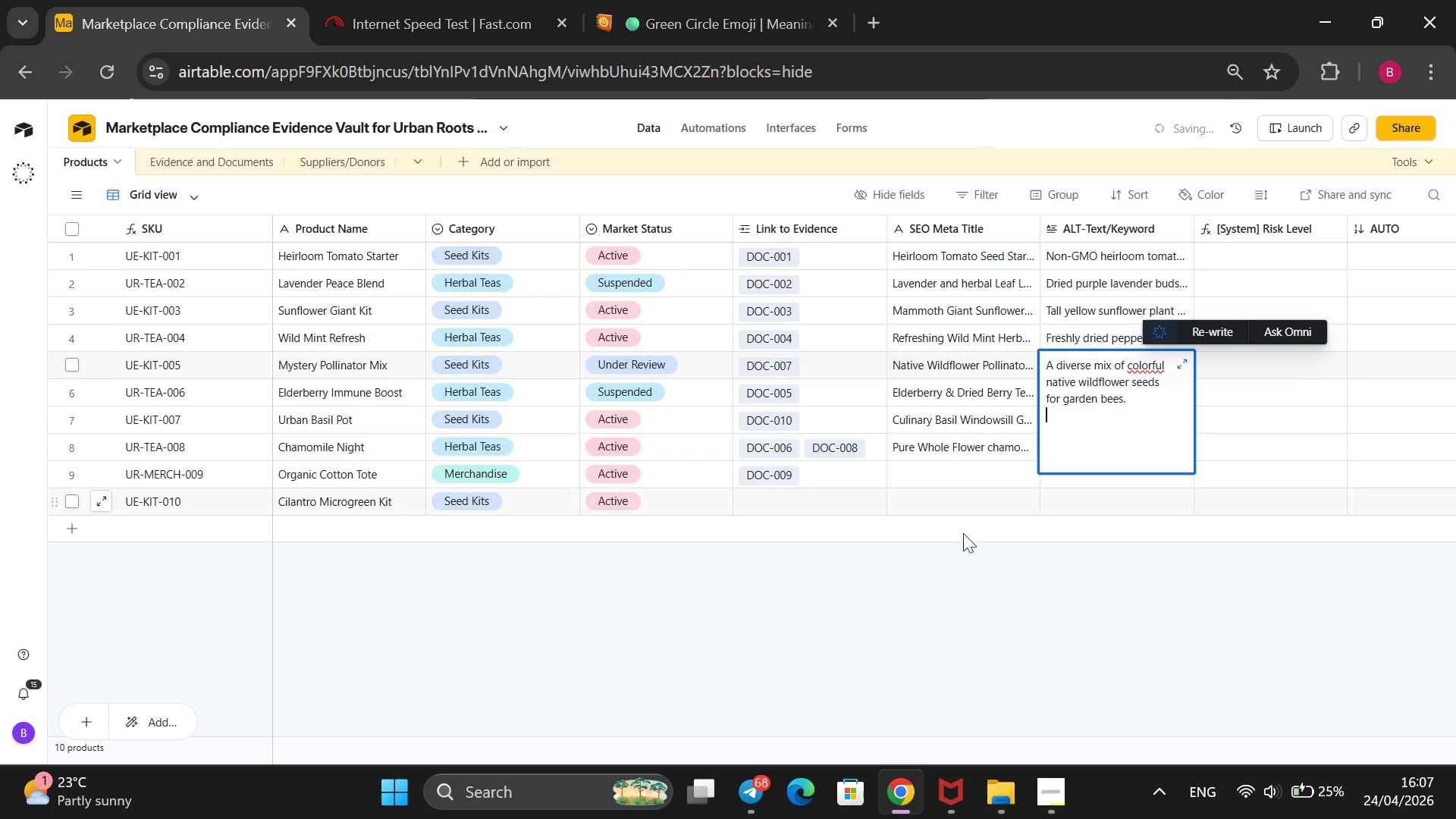 
left_click([901, 579])
 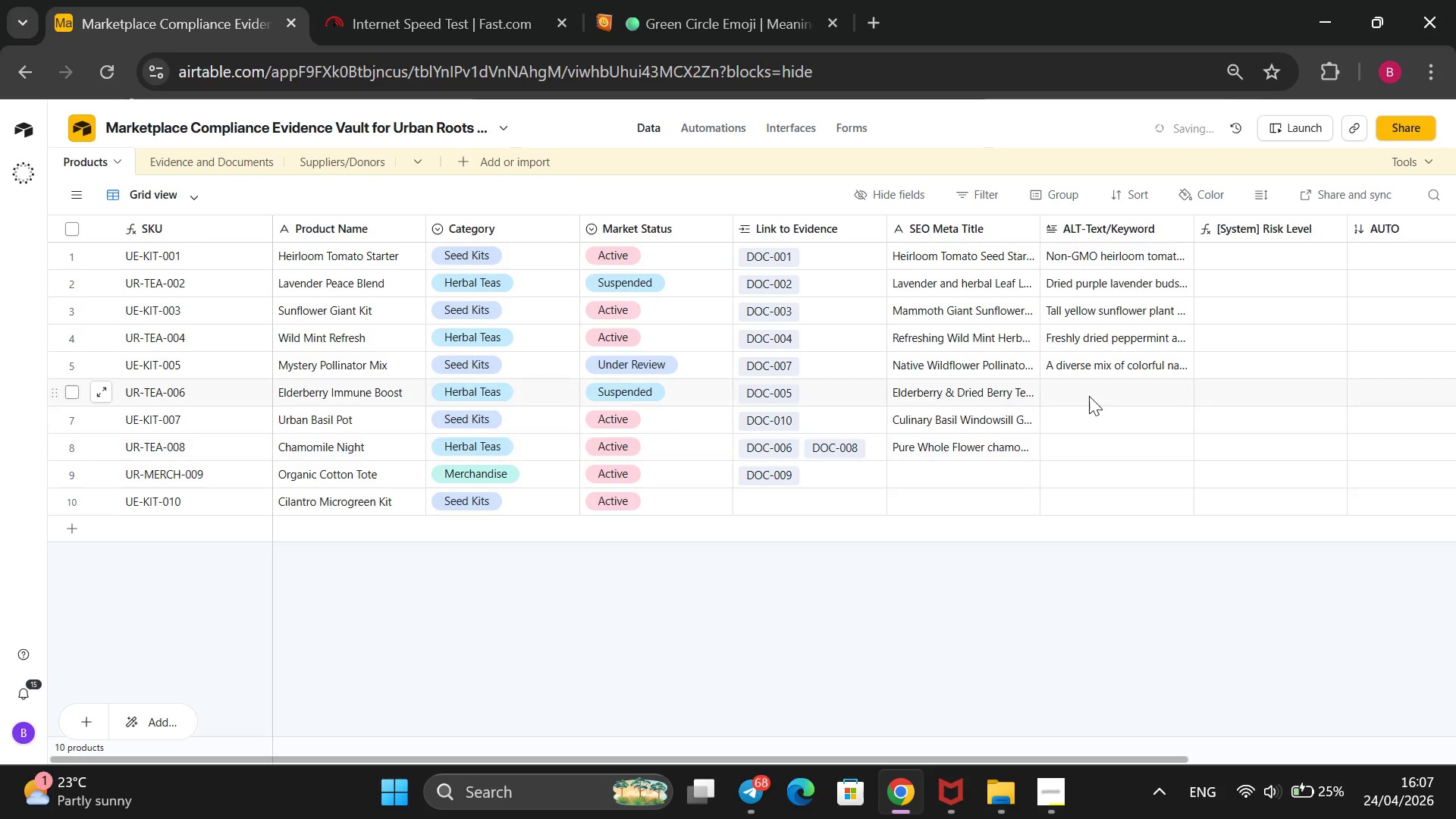 
left_click([1089, 396])
 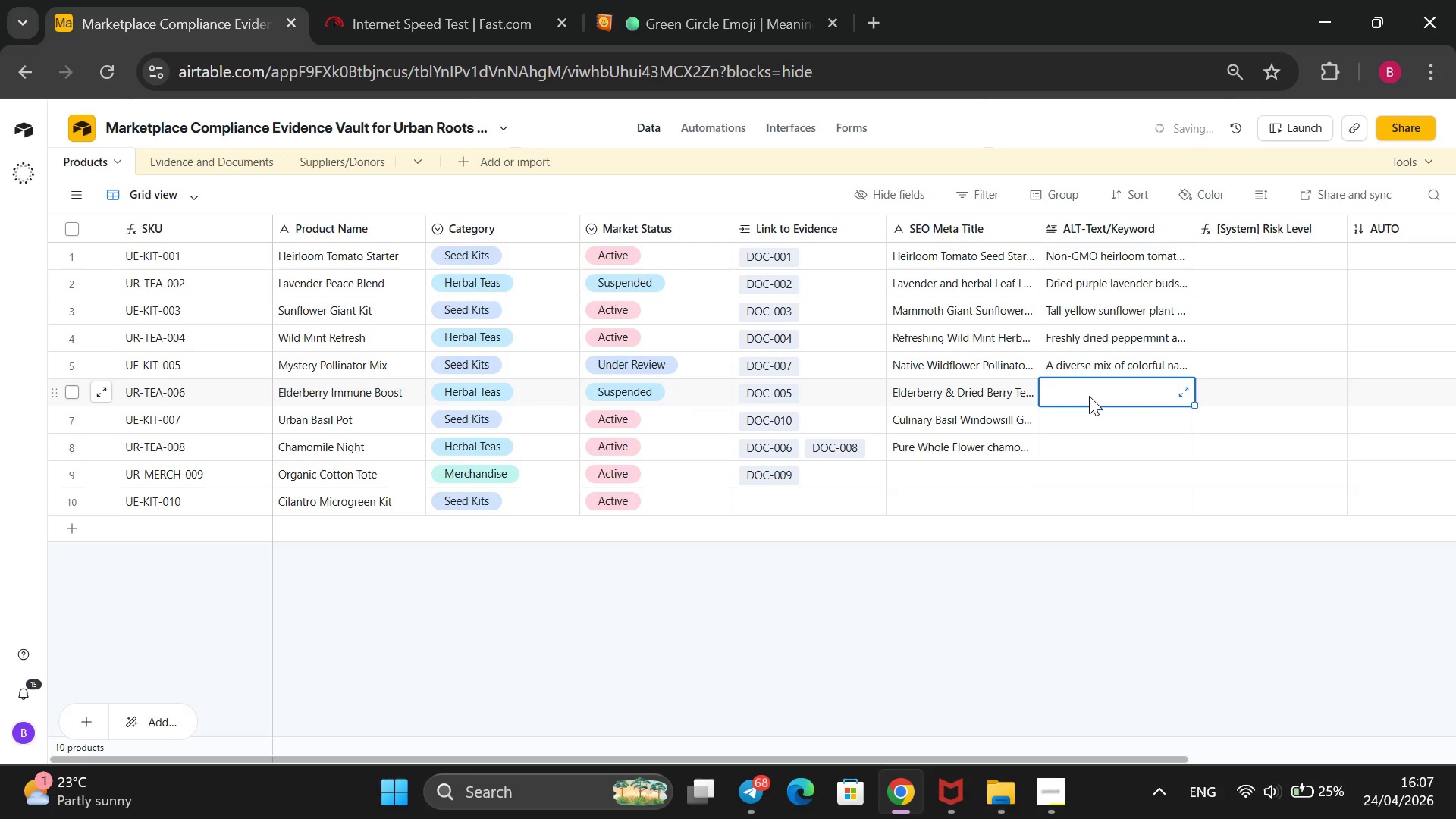 
type(Dark)
 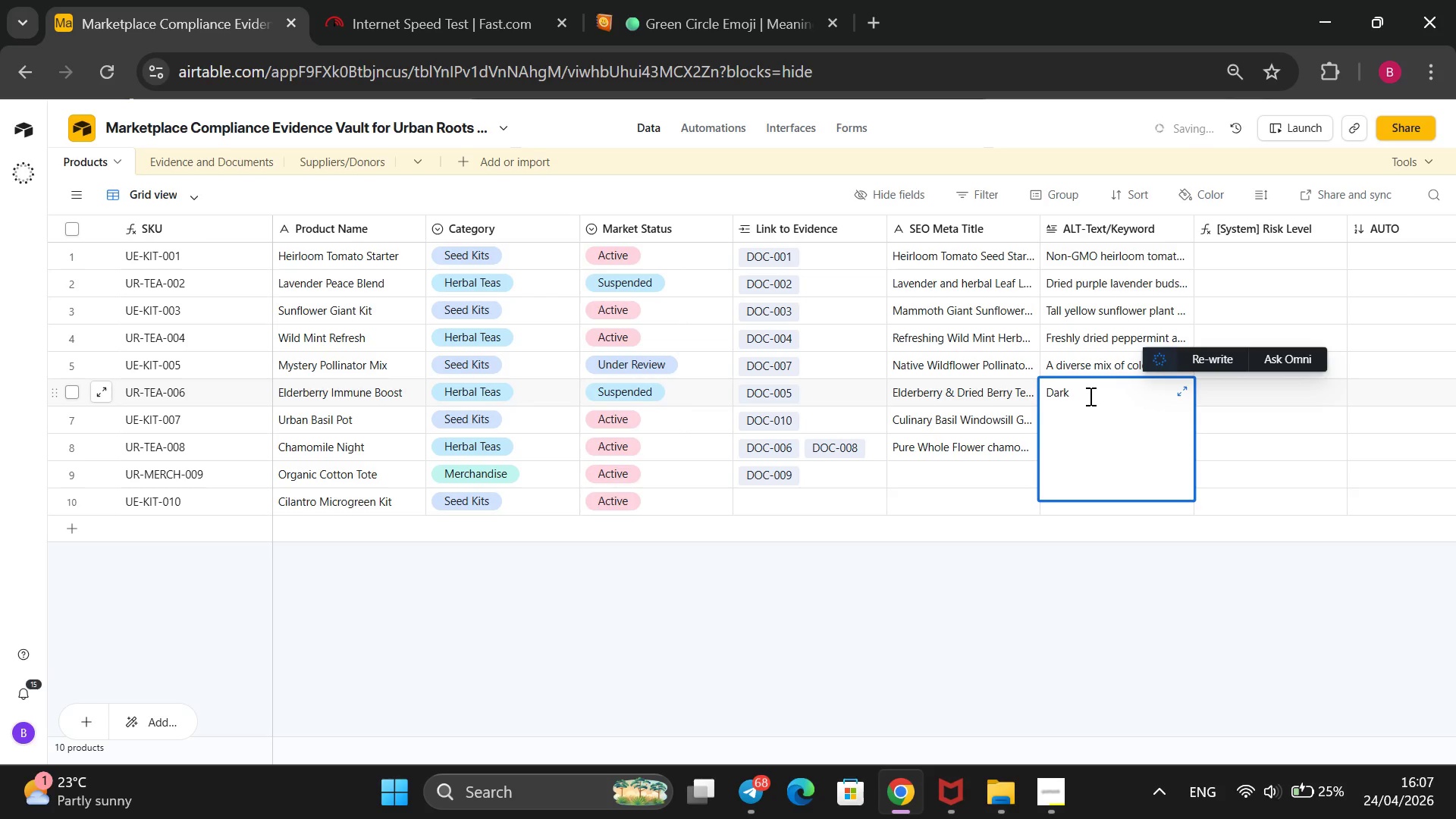 
type( P)
key(Backspace)
type(purple dried elderberries and re)
key(Backspace)
type(oseships in an eco-friendly pu)
key(Backspace)
type(ouch)
 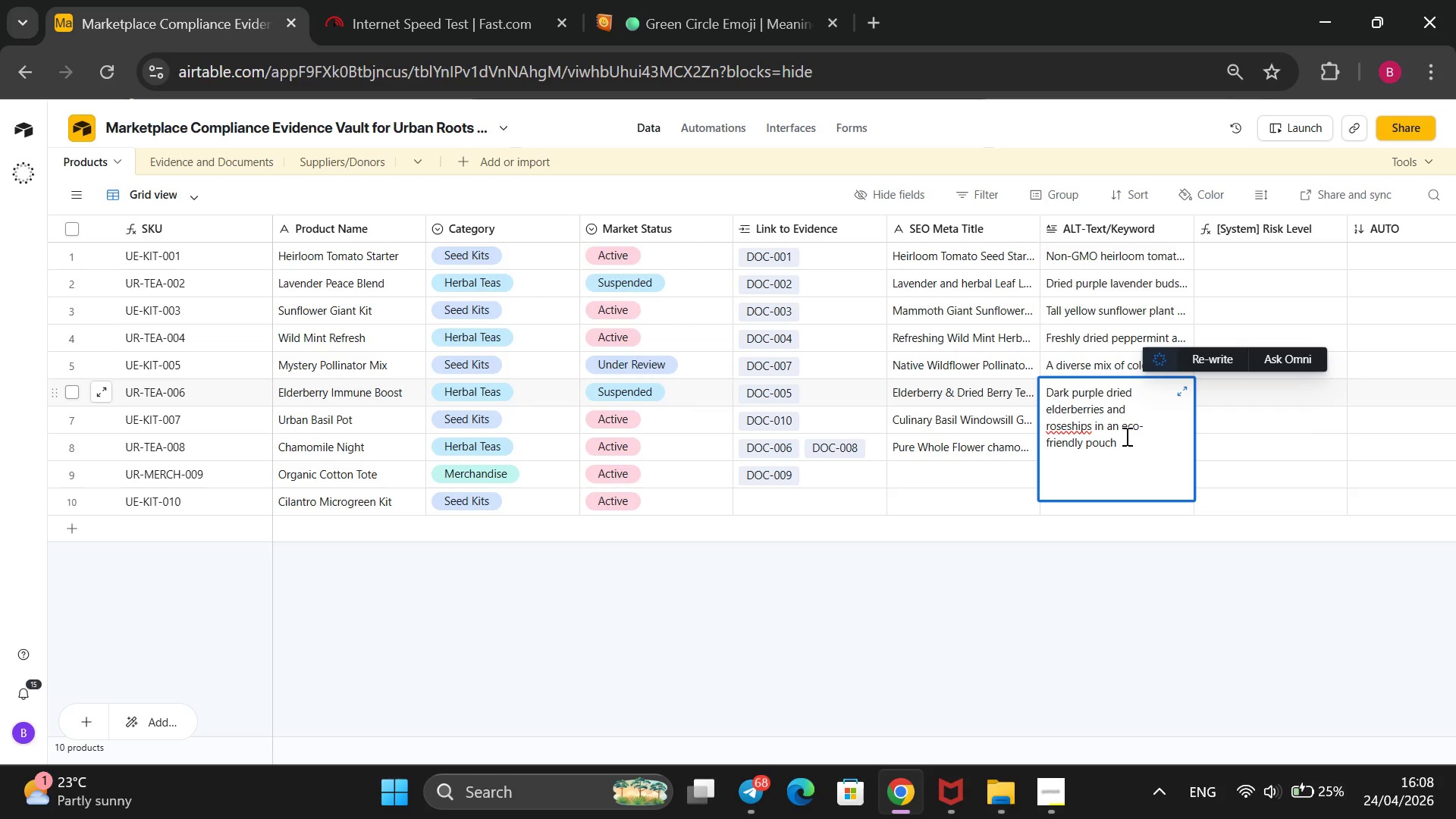 
wait(5.41)
 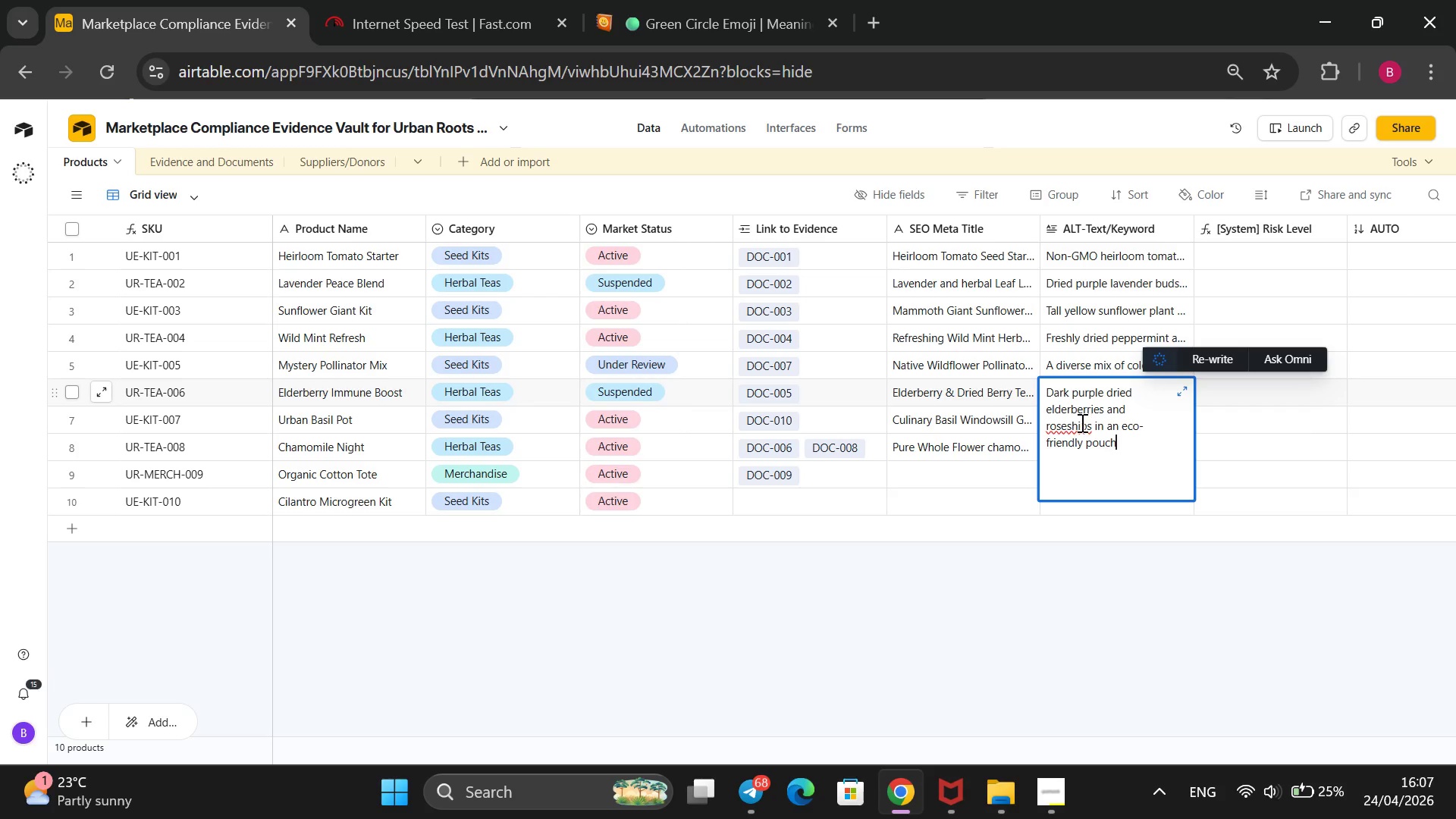 
key(Period)
 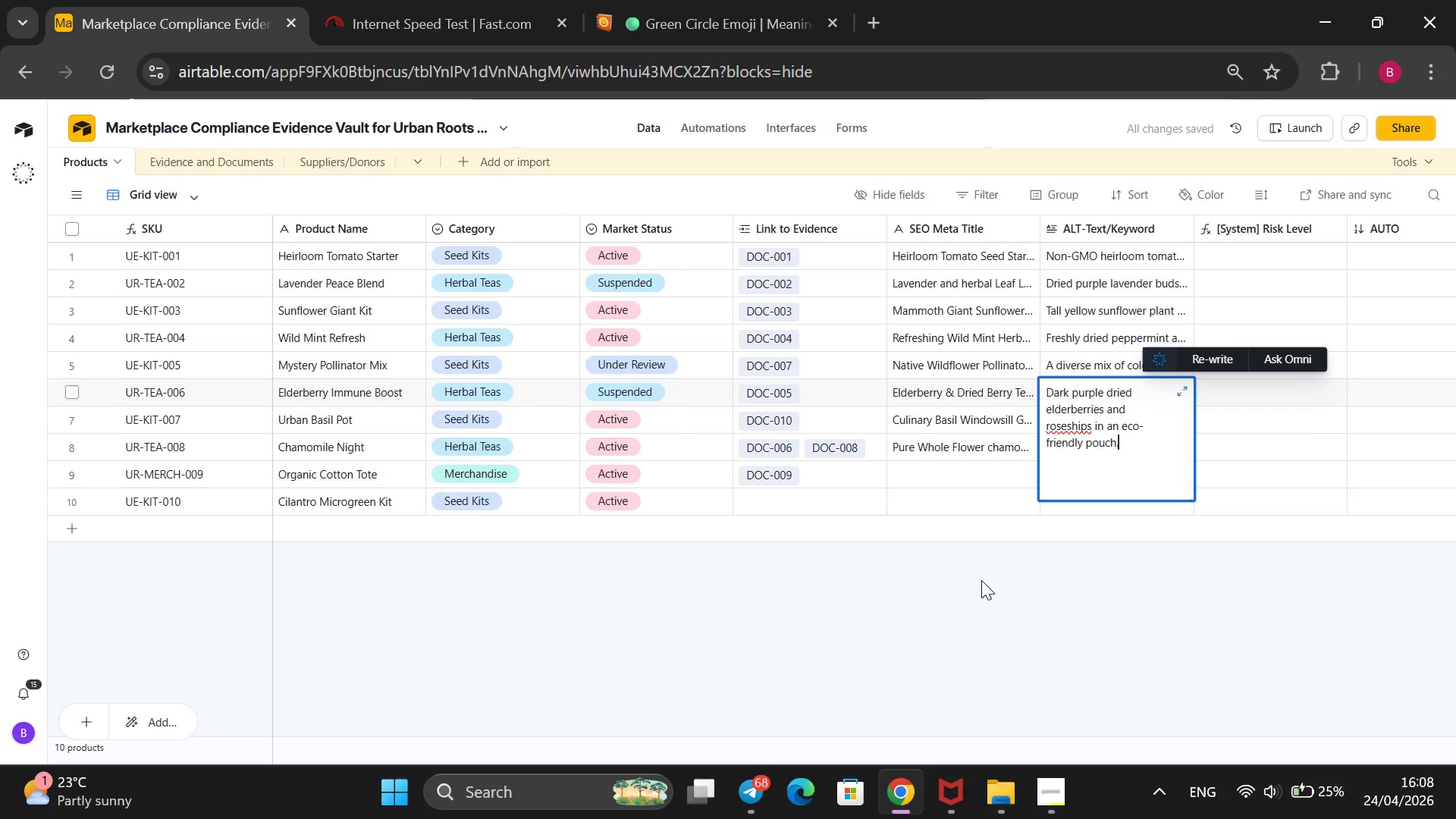 
left_click([981, 580])
 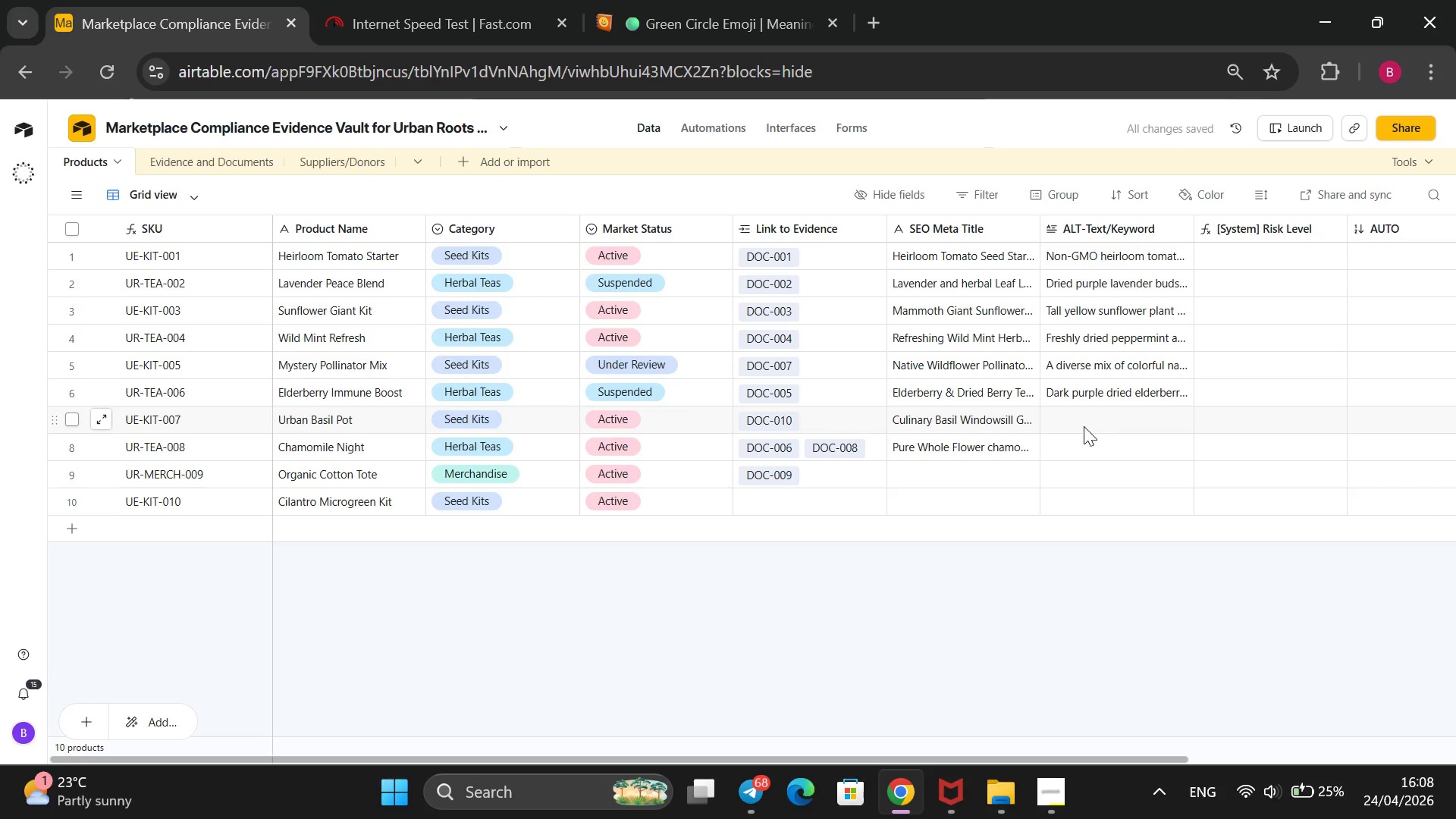 
left_click([1084, 426])
 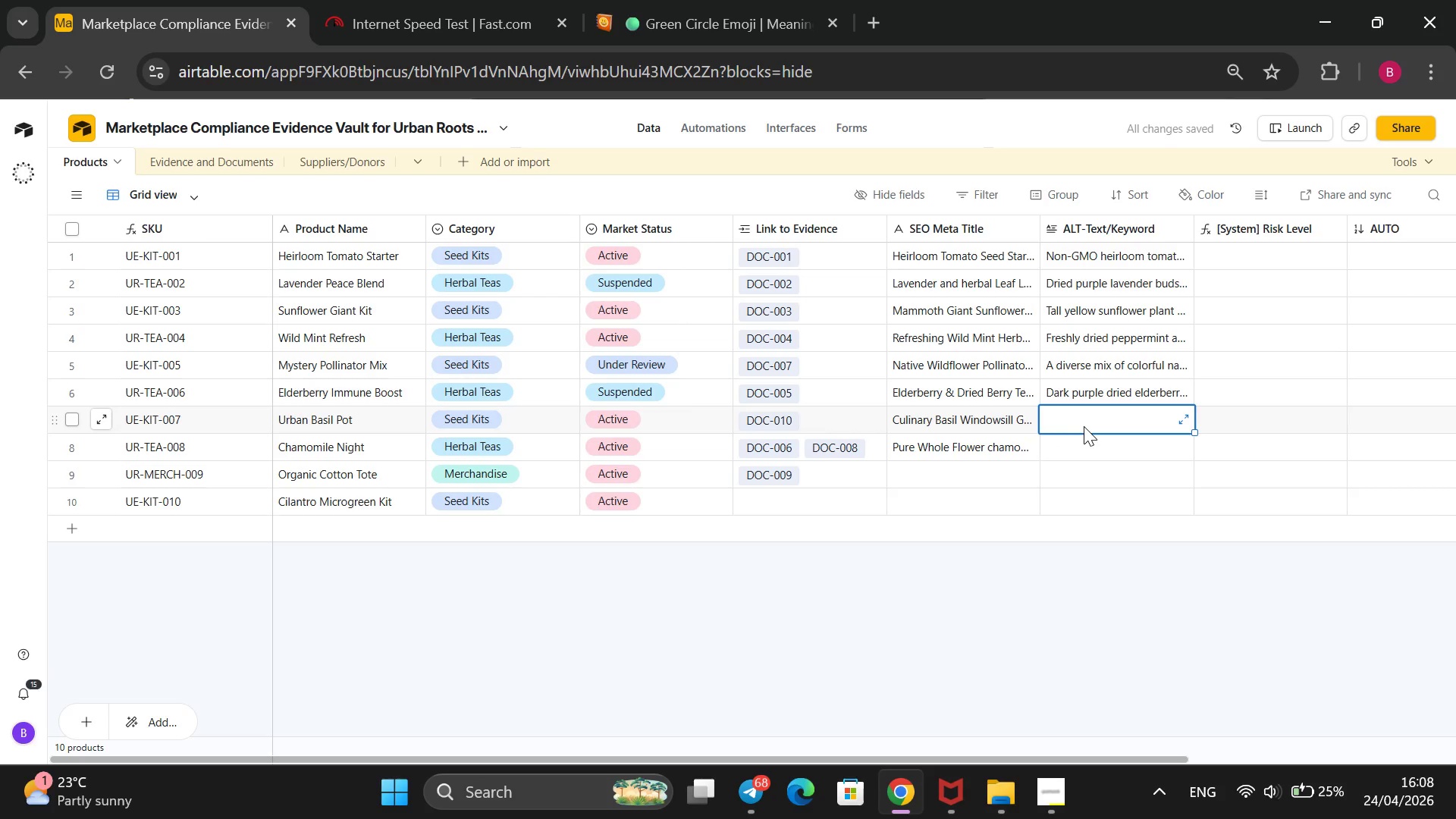 
type(Lush )
 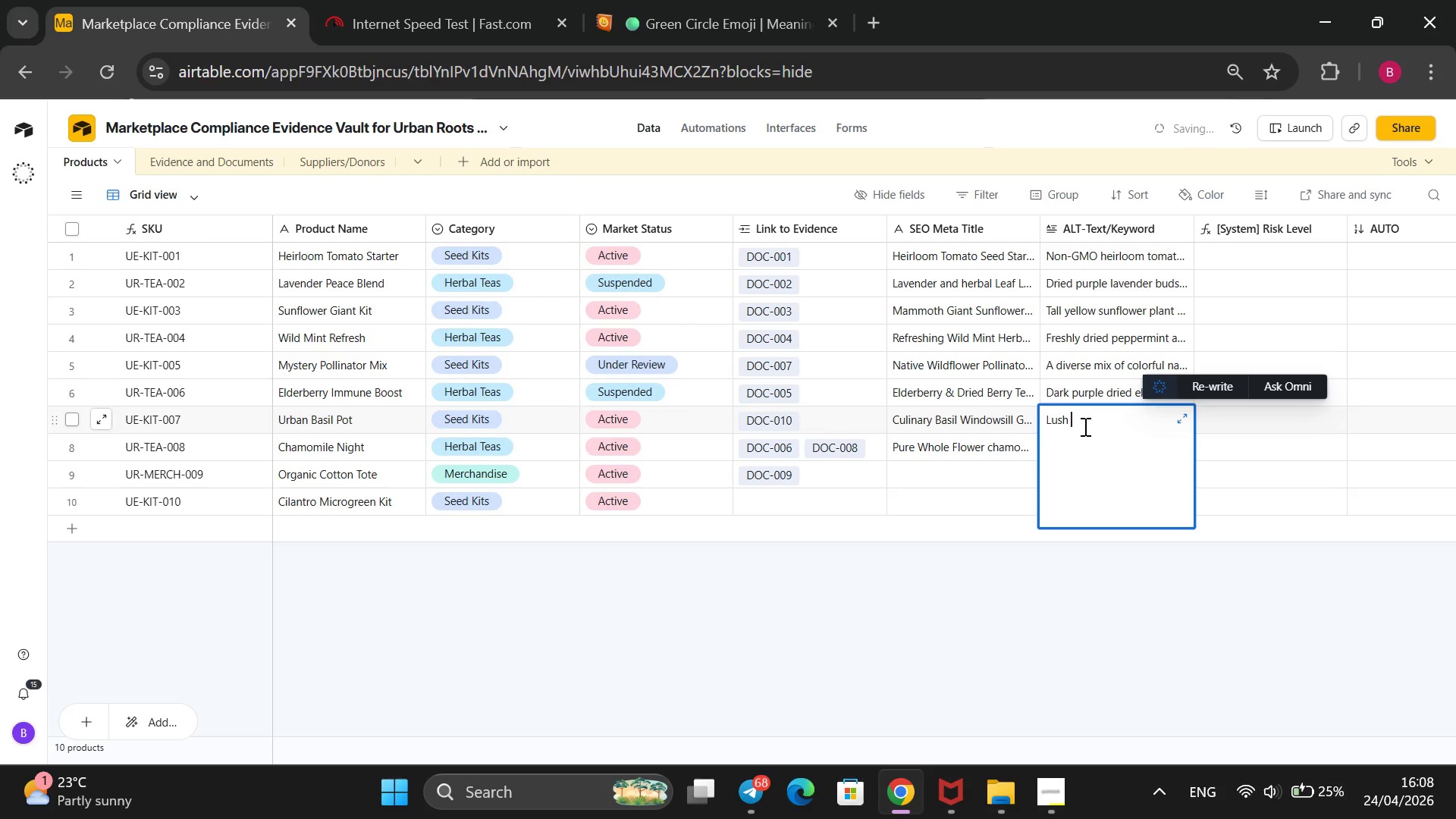 
type(green Genovese basil leaves growing in a small)
 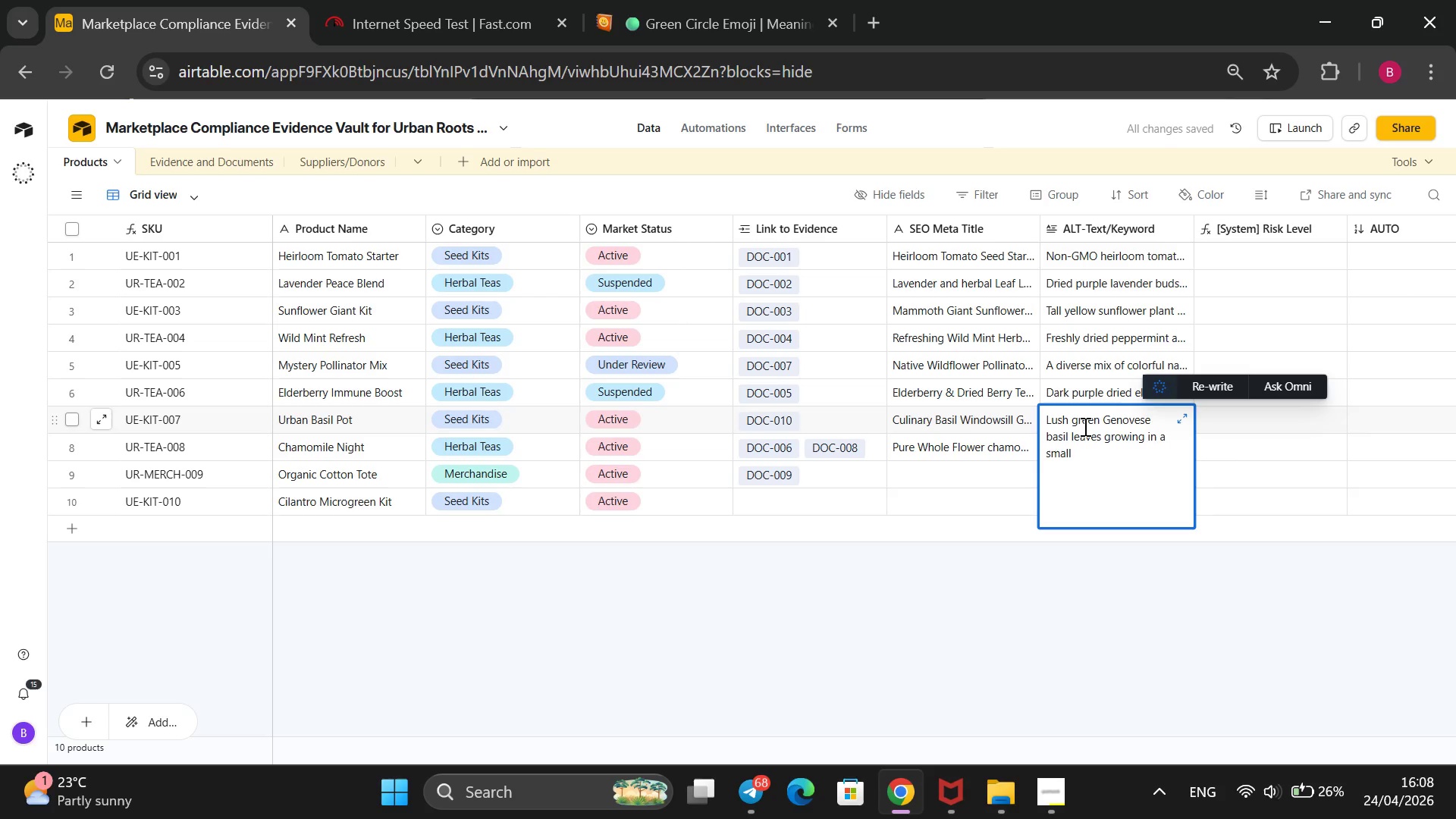 
wait(10.76)
 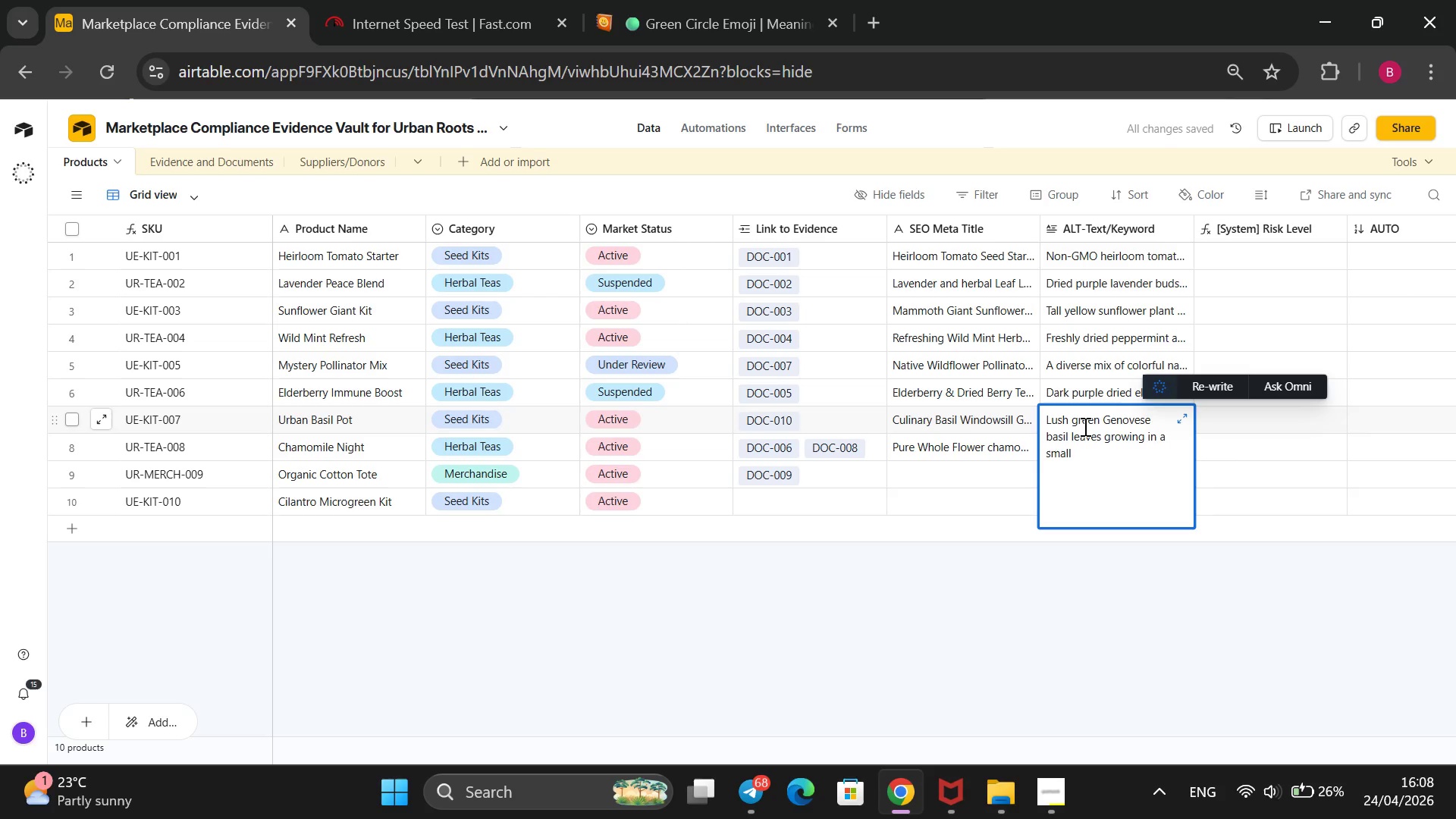 
type( terracotta pot)
 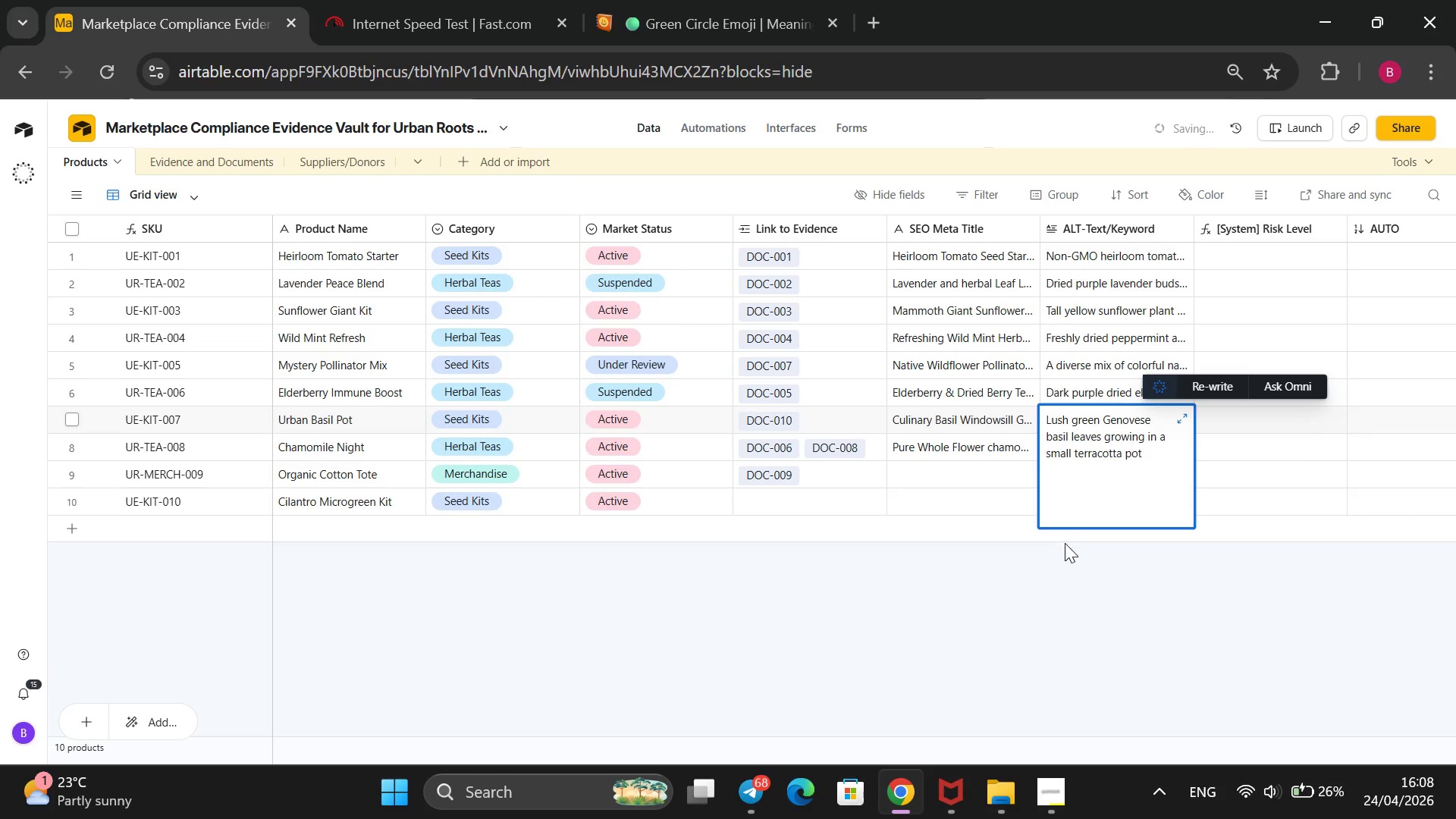 
left_click([1057, 563])
 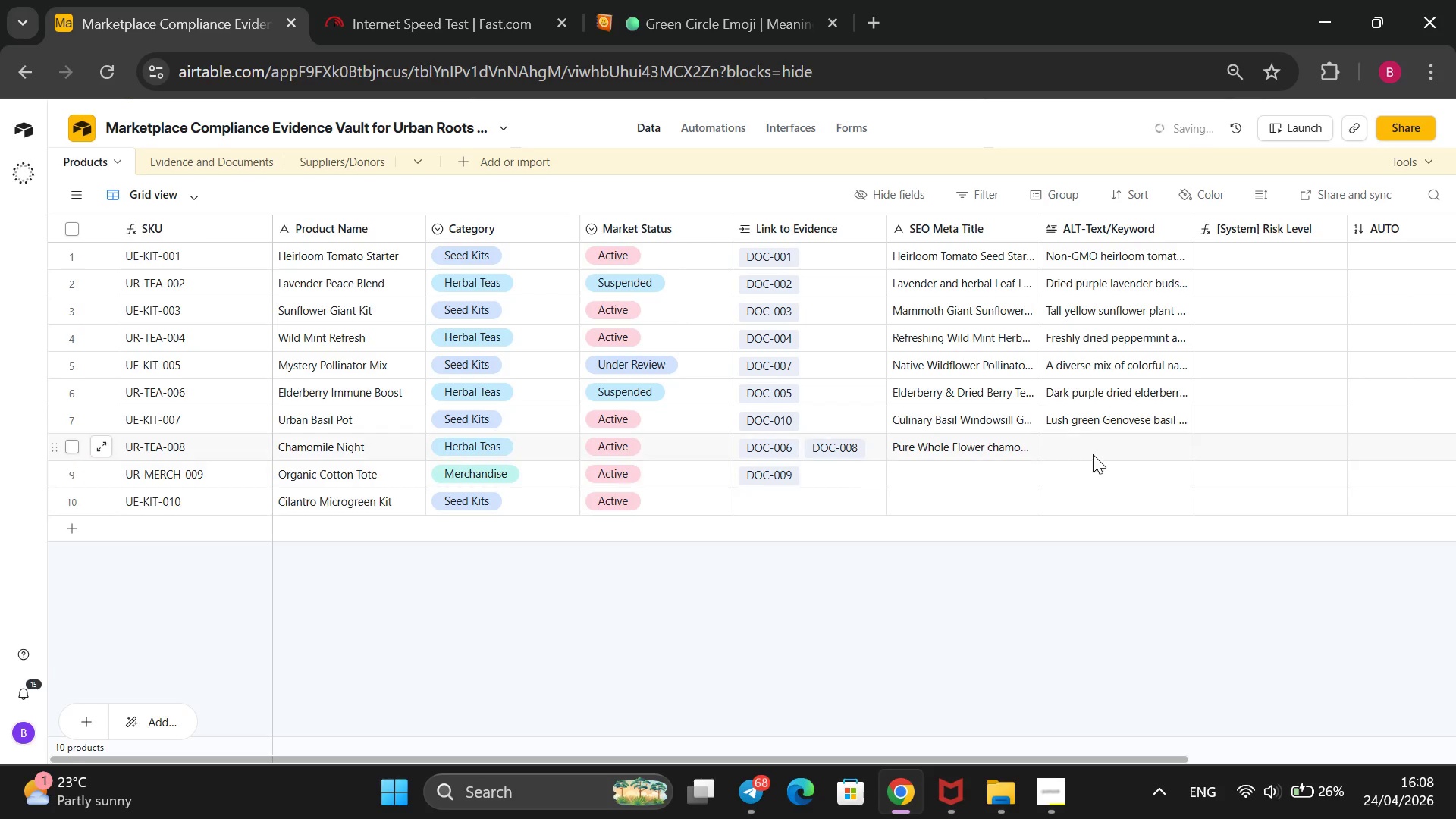 
left_click([1093, 454])
 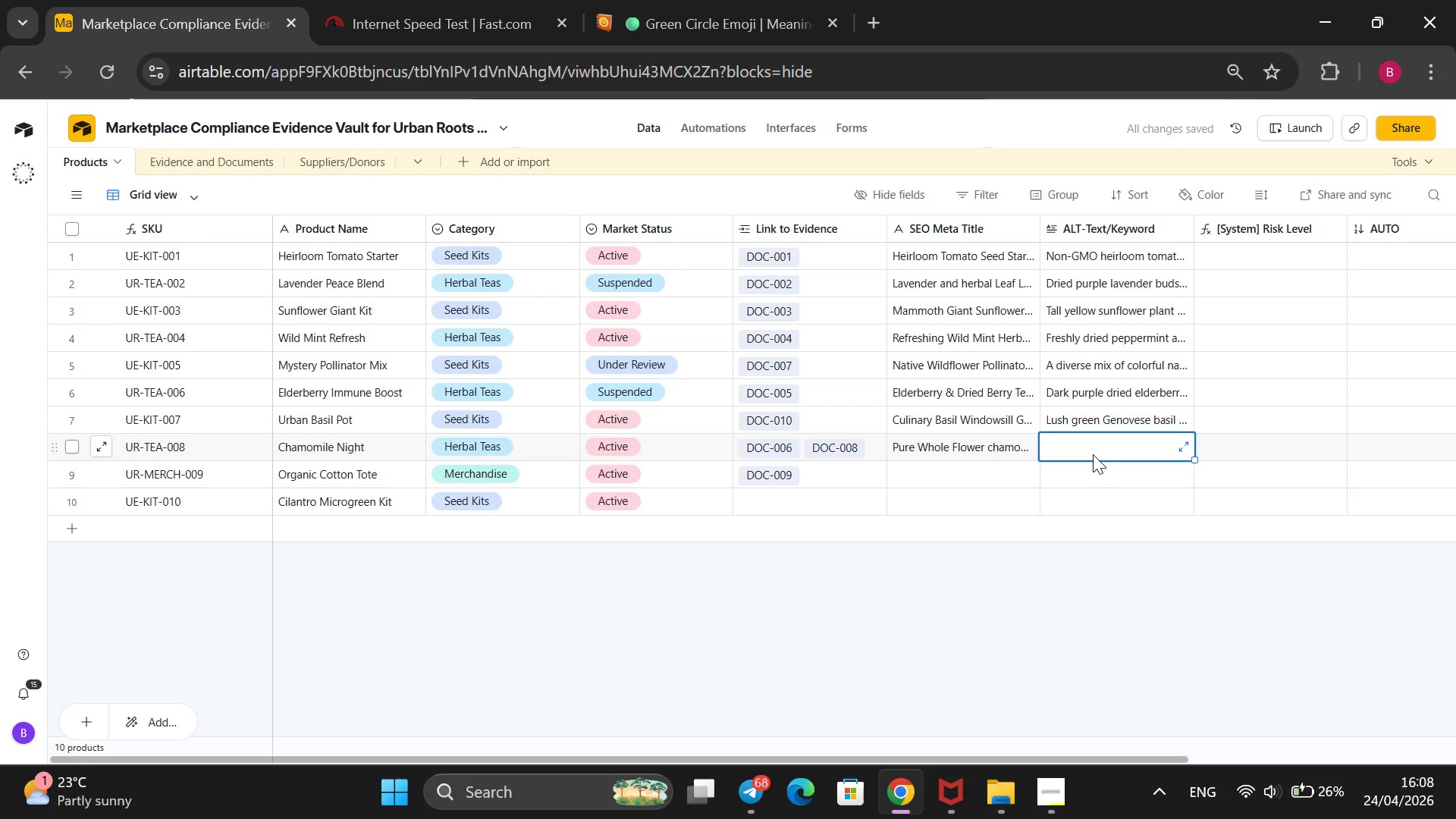 
type(Whole)
 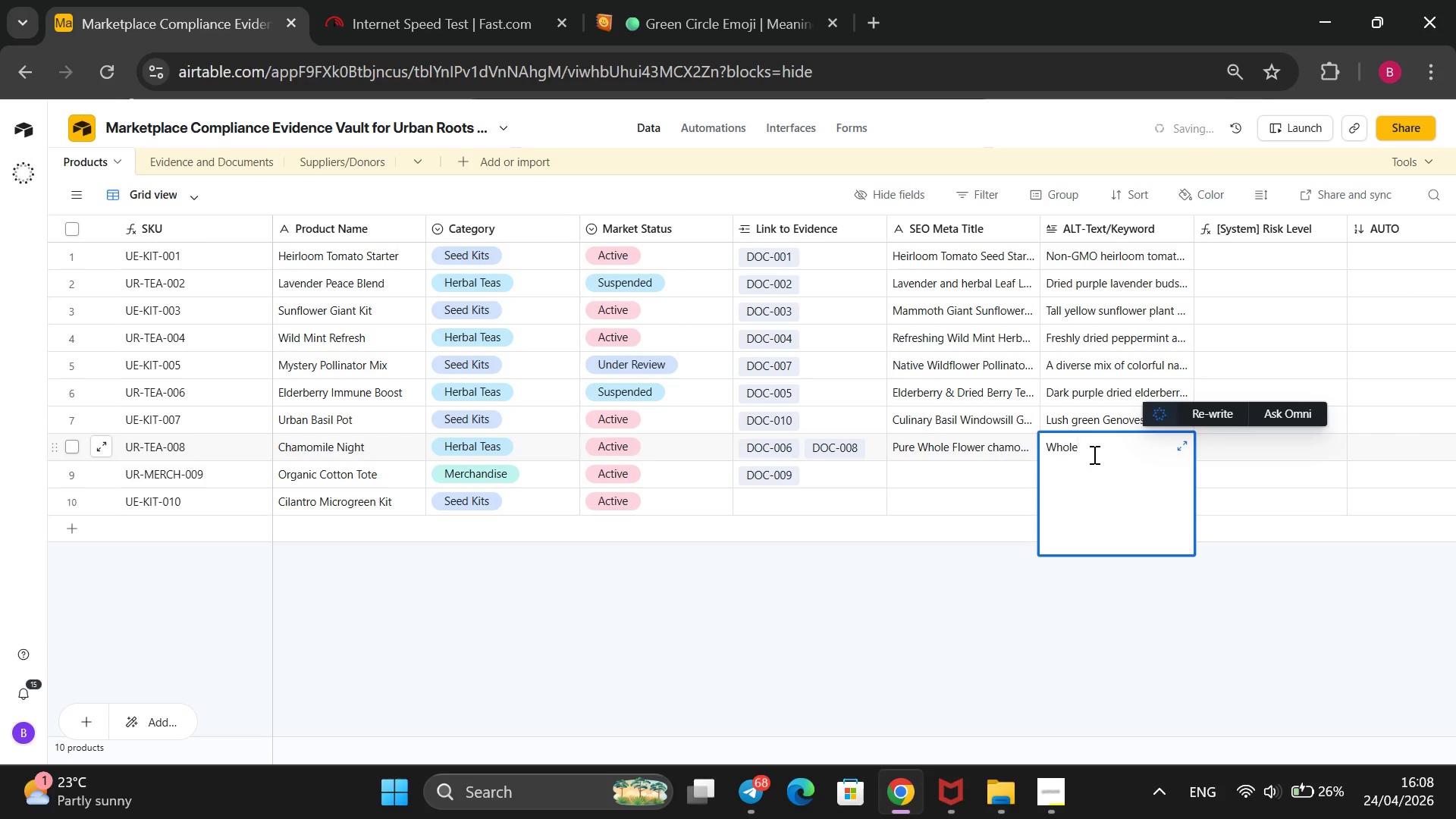 
type( dried )
 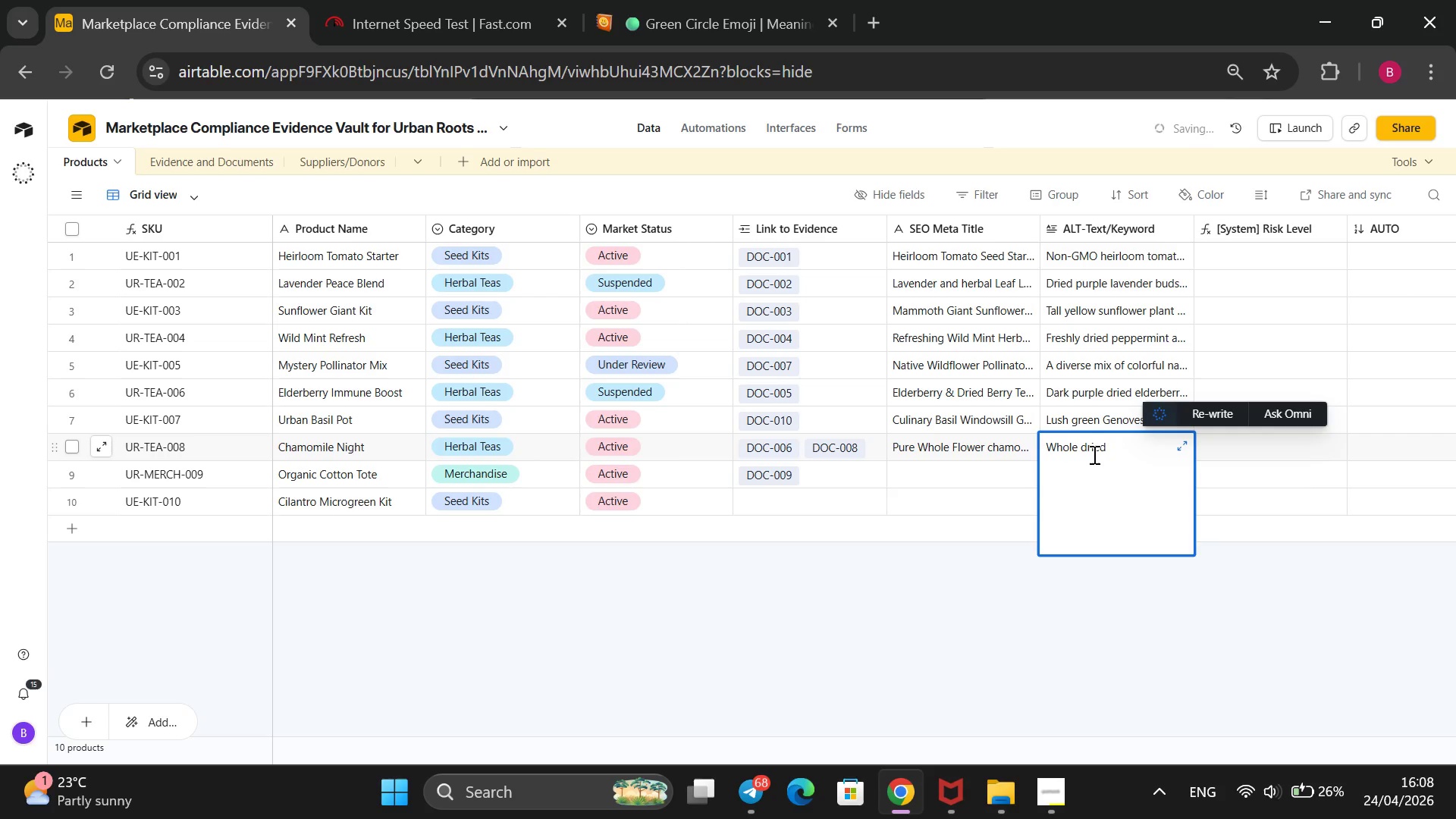 
type(egypti)
 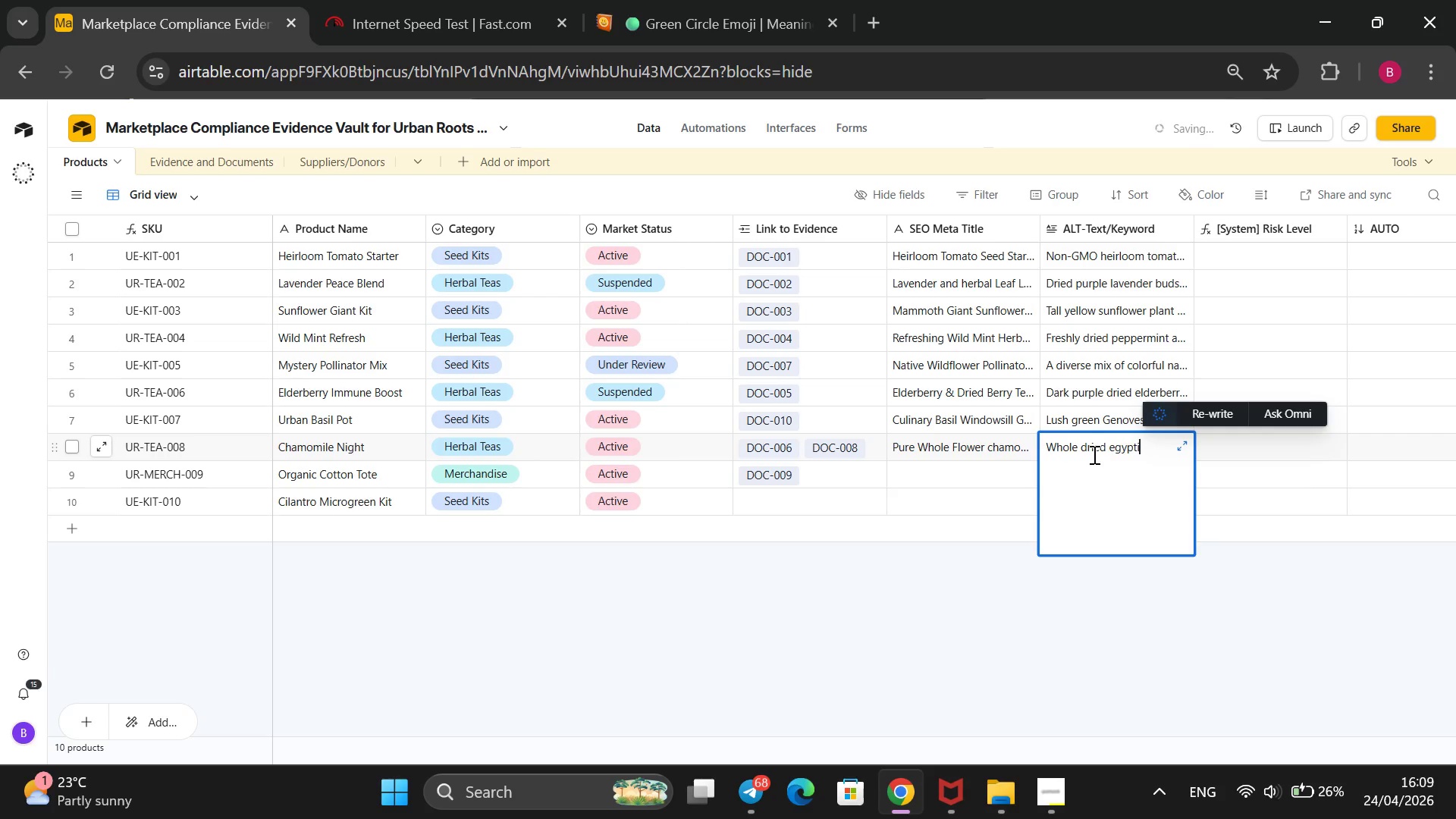 
key(ArrowLeft)
 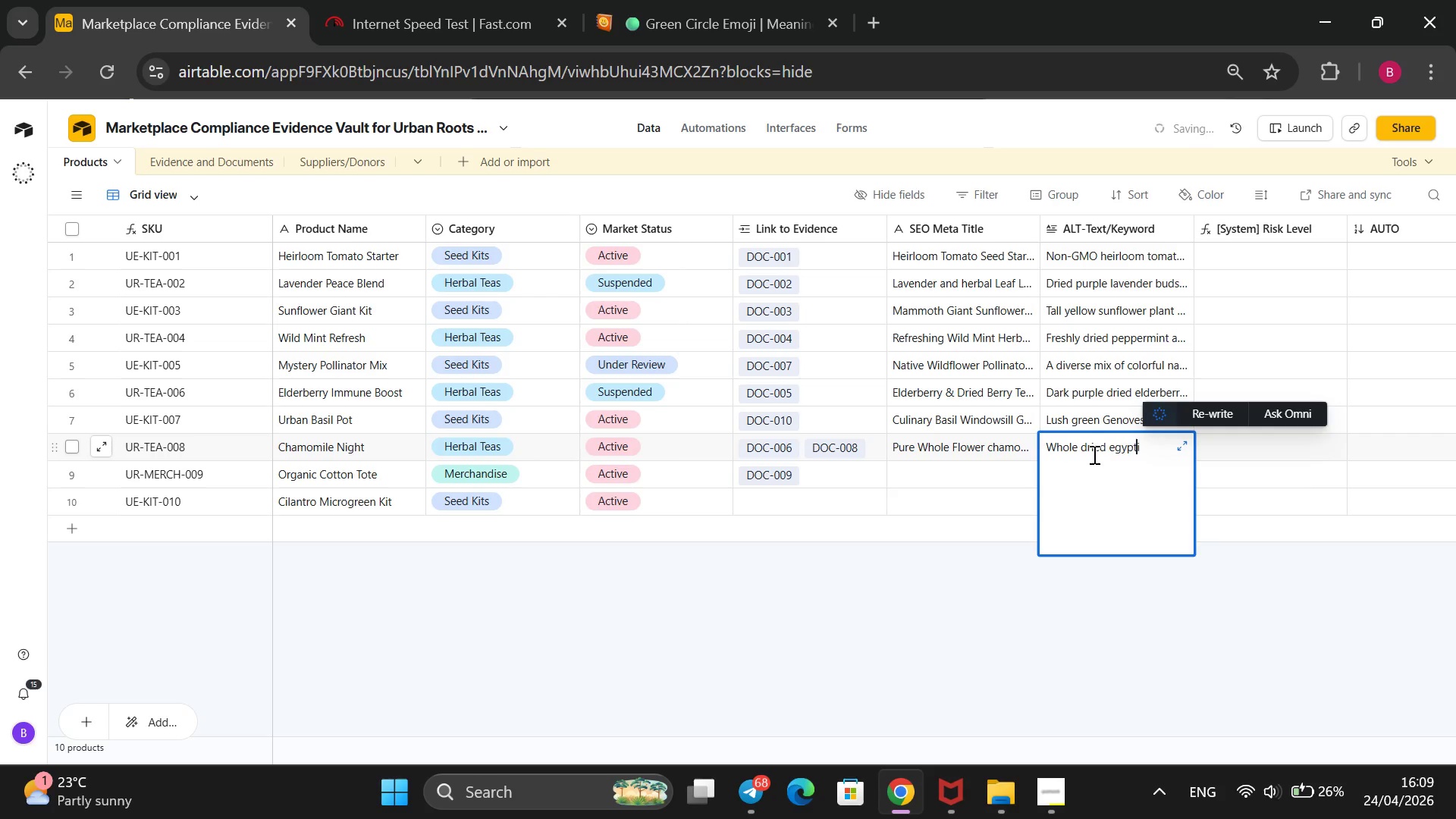 
key(ArrowLeft)
 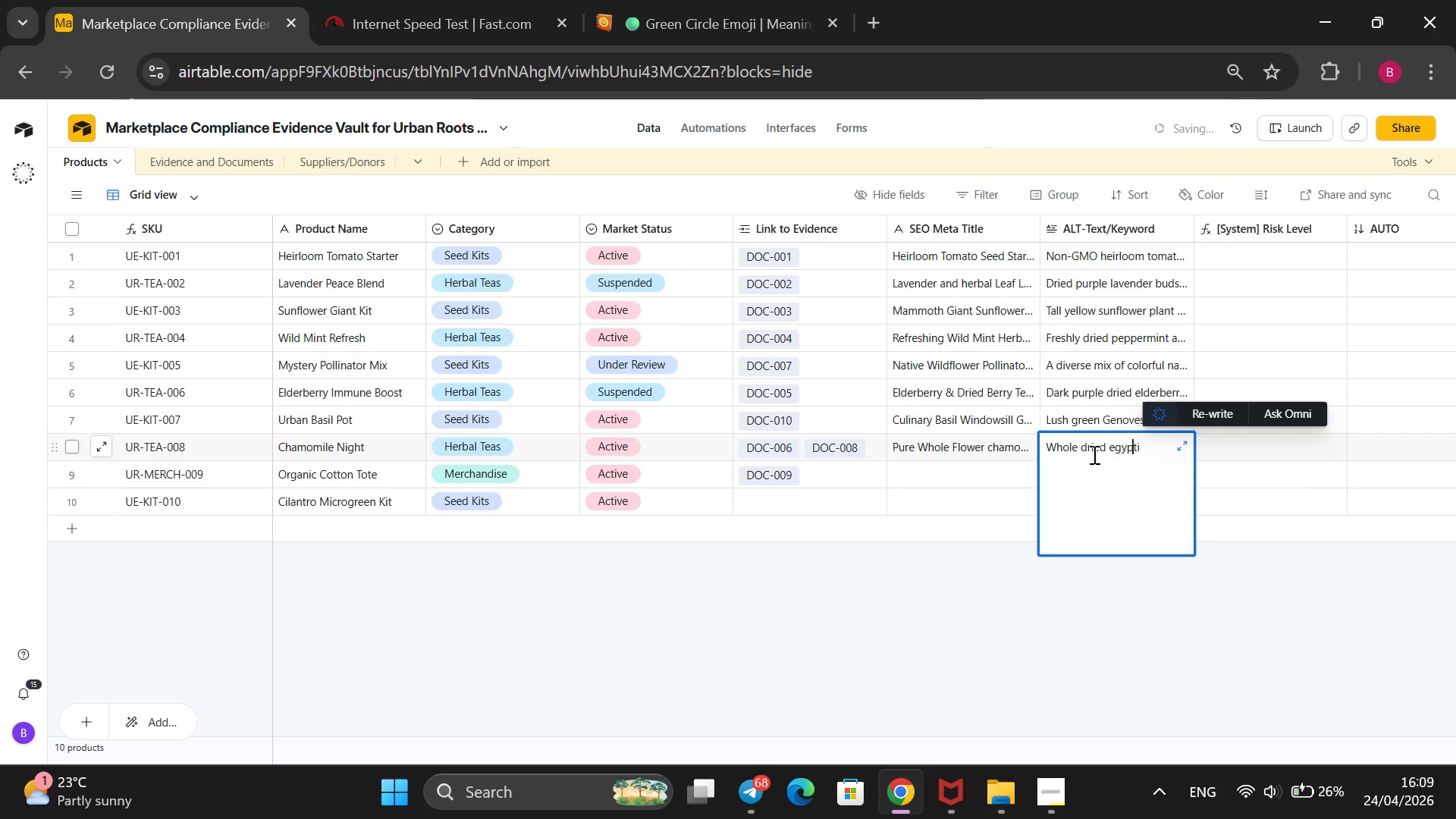 
key(ArrowLeft)
 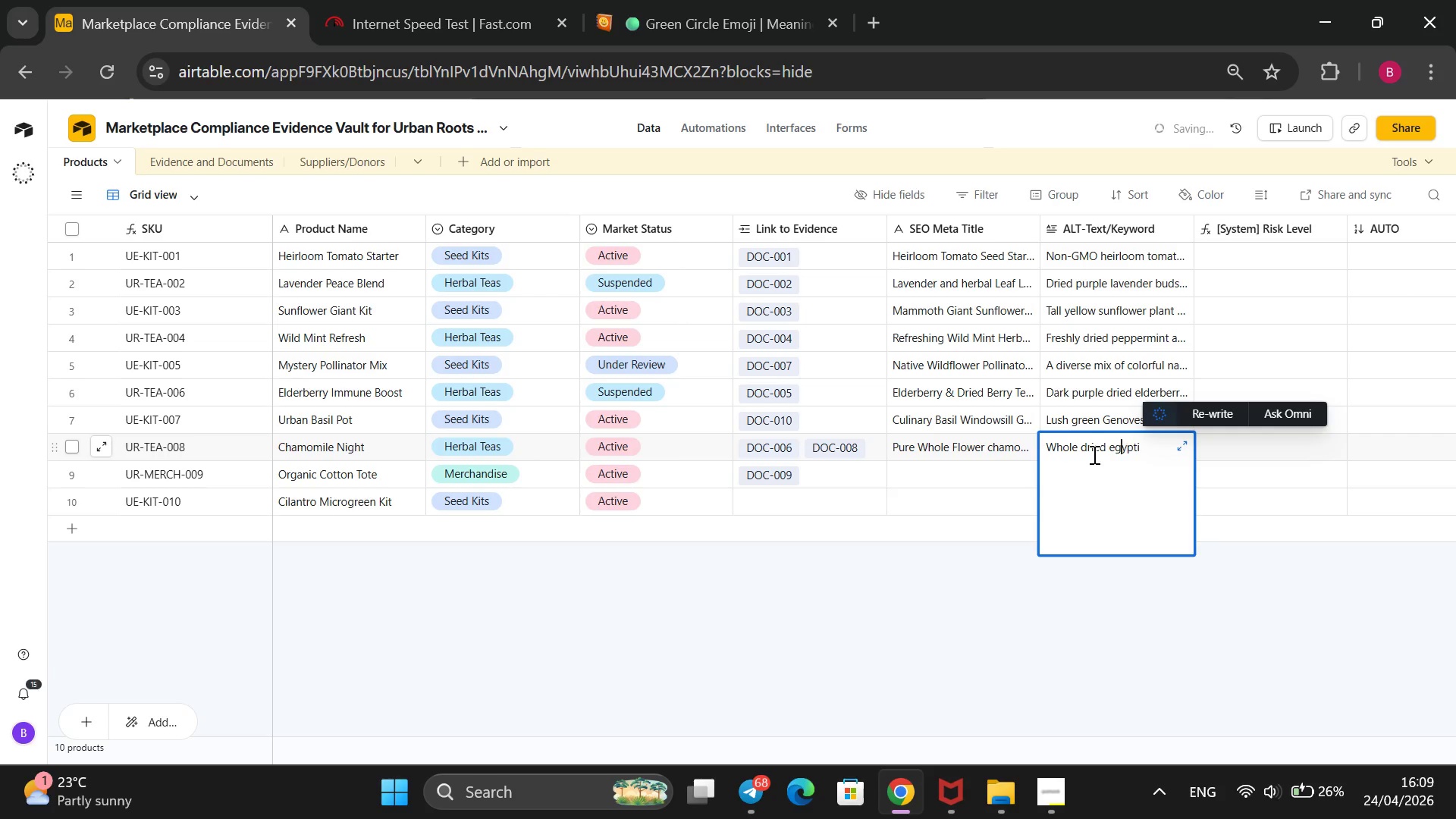 
key(ArrowLeft)
 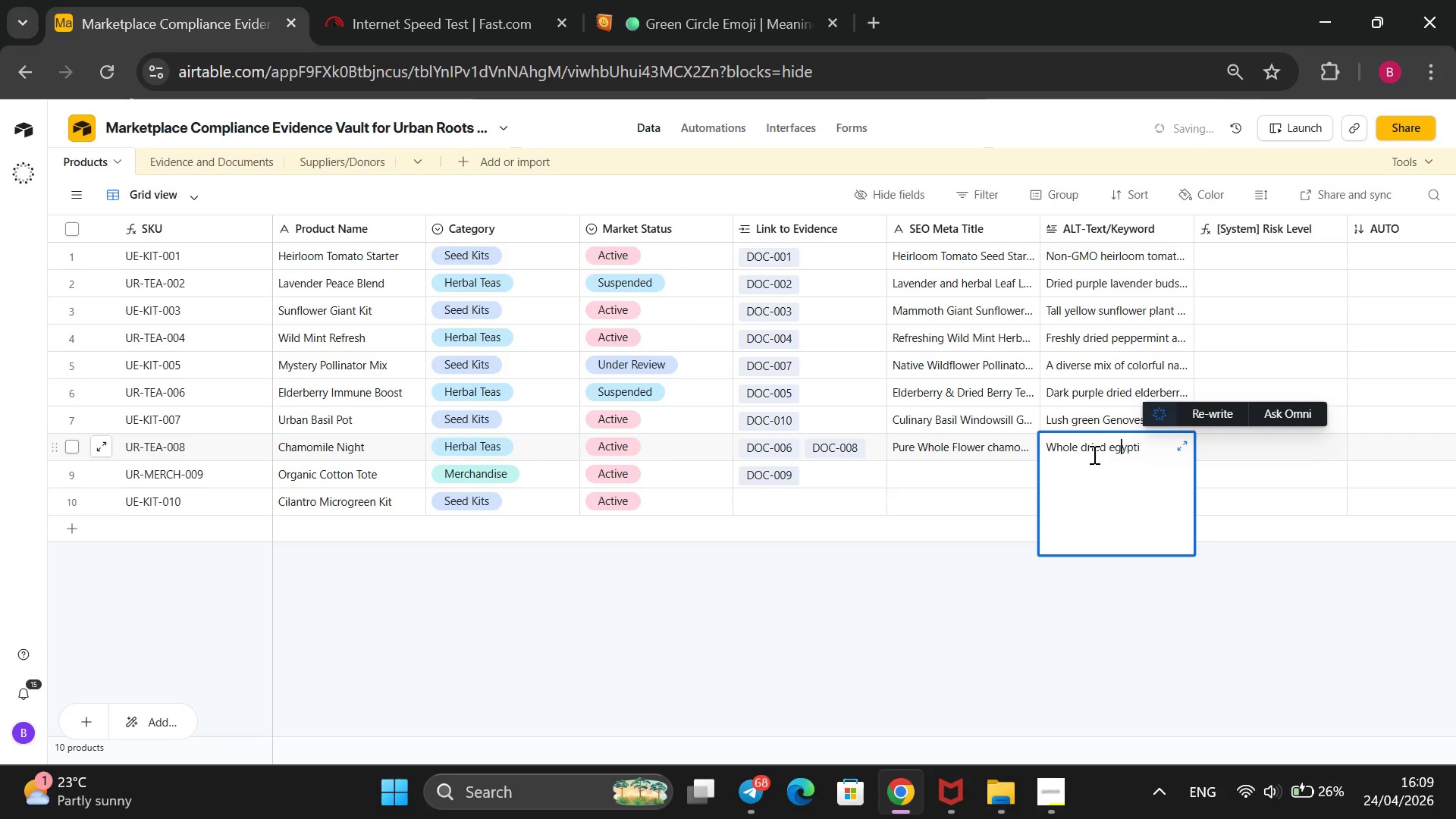 
key(ArrowLeft)
 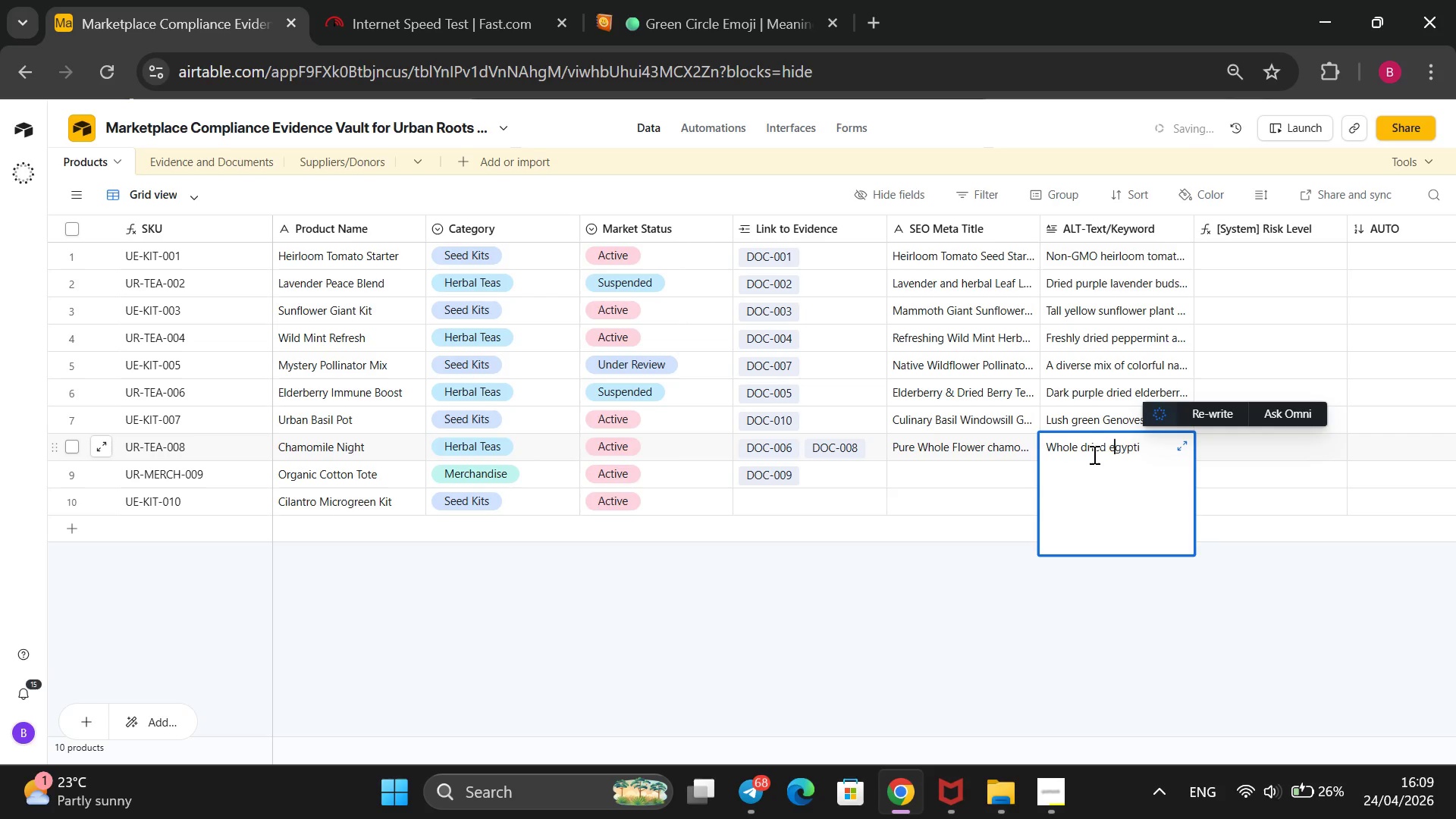 
key(Backspace)
 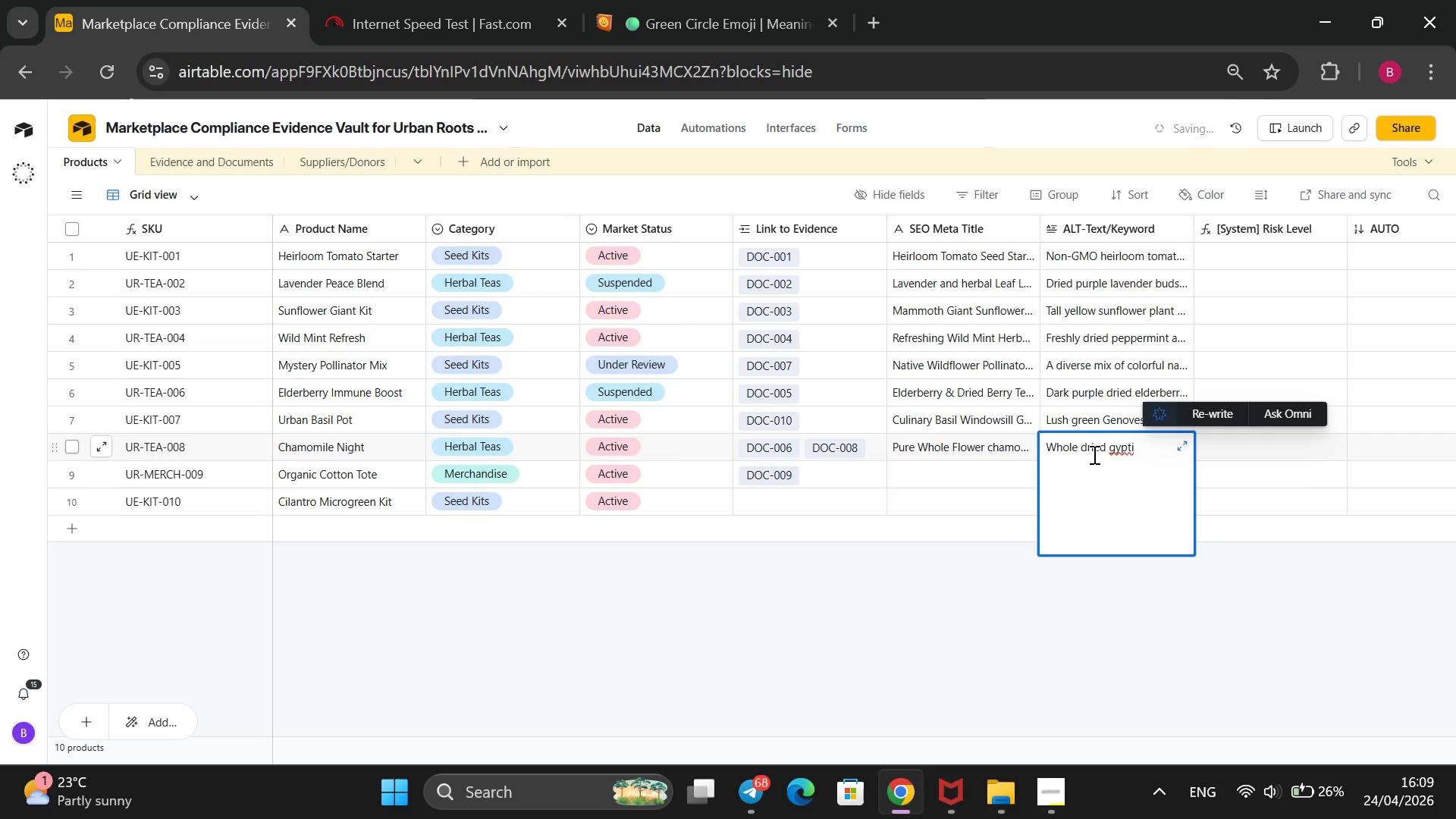 
key(CapsLock)
 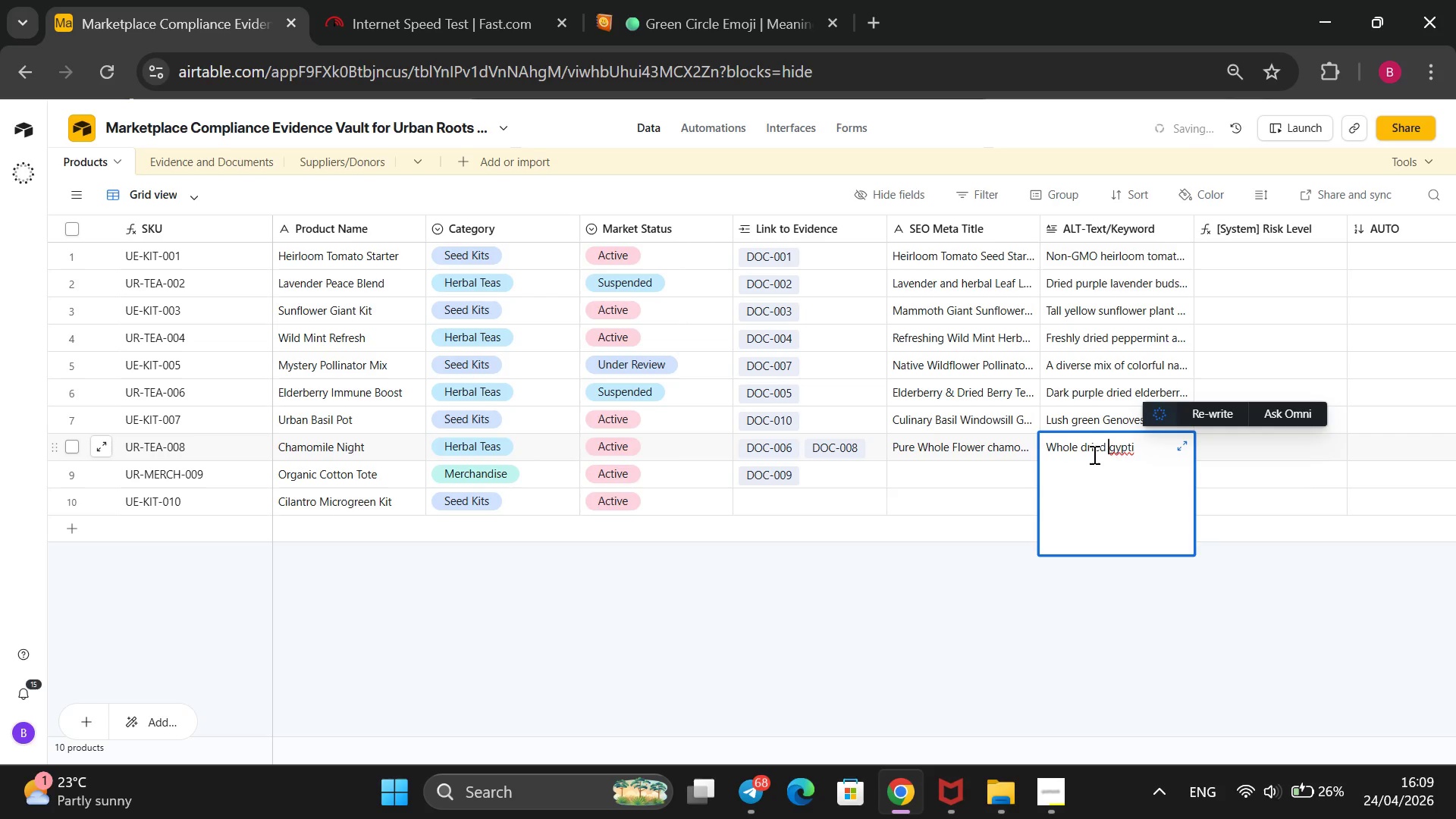 
key(E)
 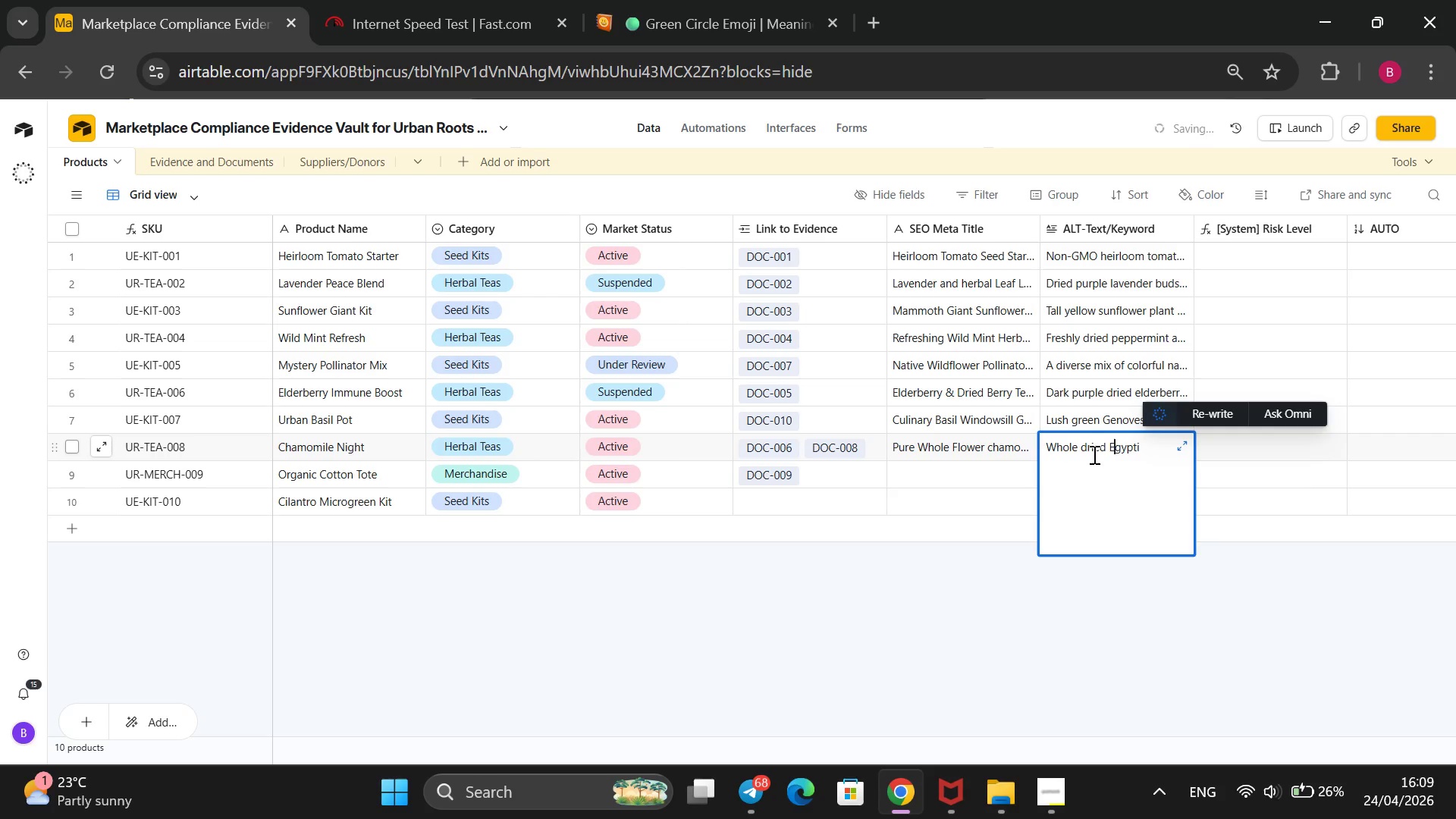 
key(CapsLock)
 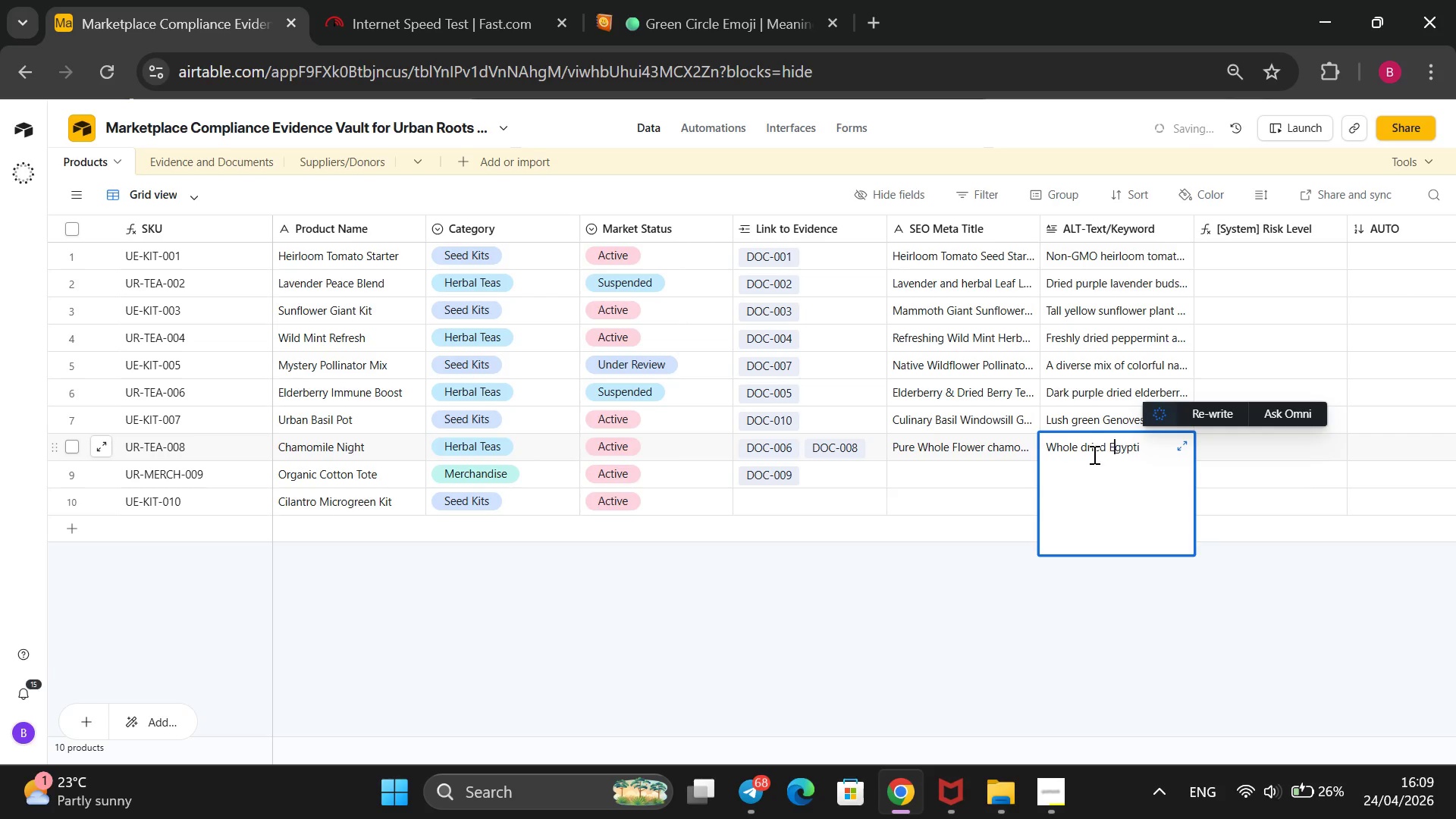 
key(ArrowRight)
 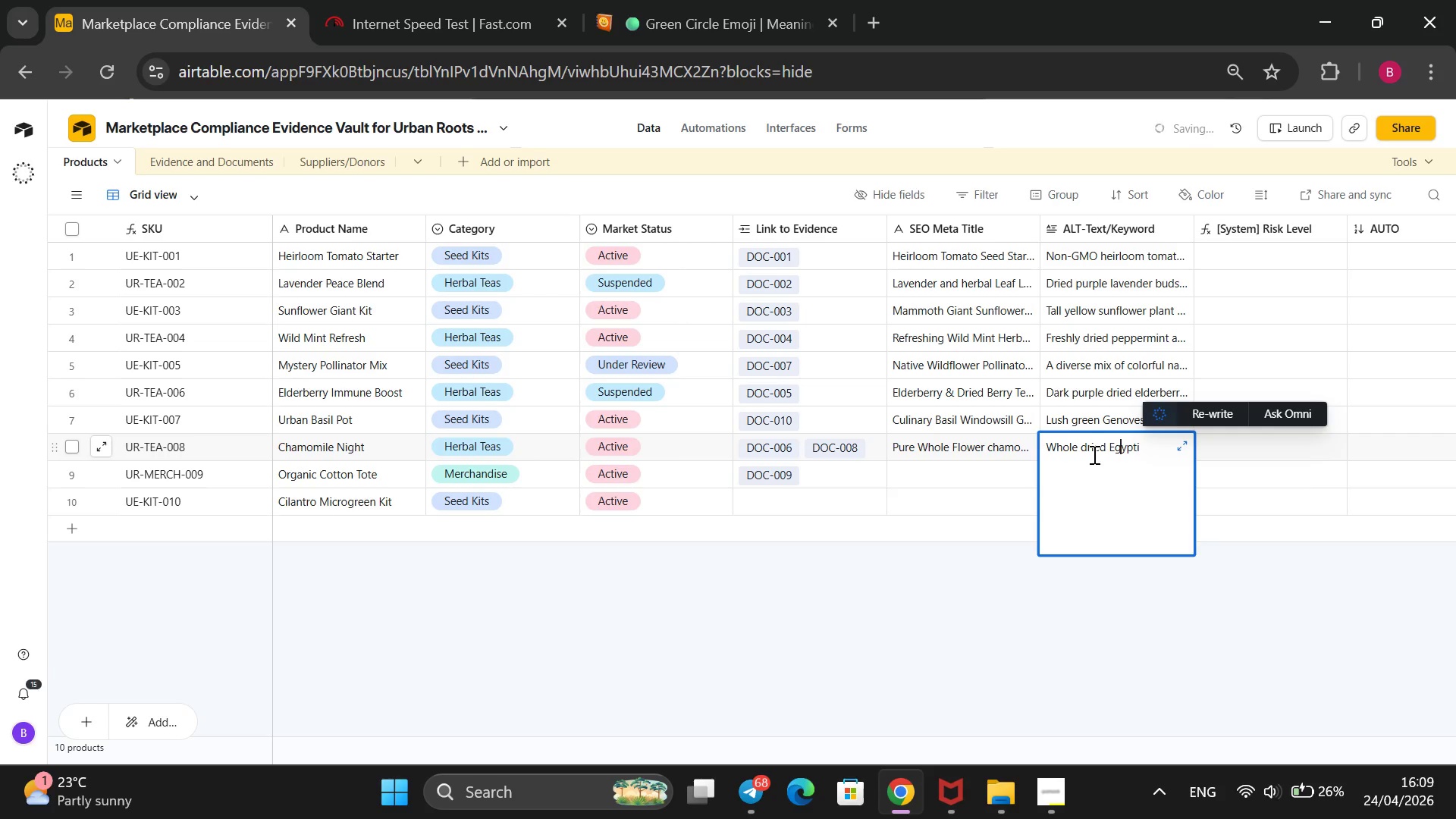 
key(ArrowRight)
 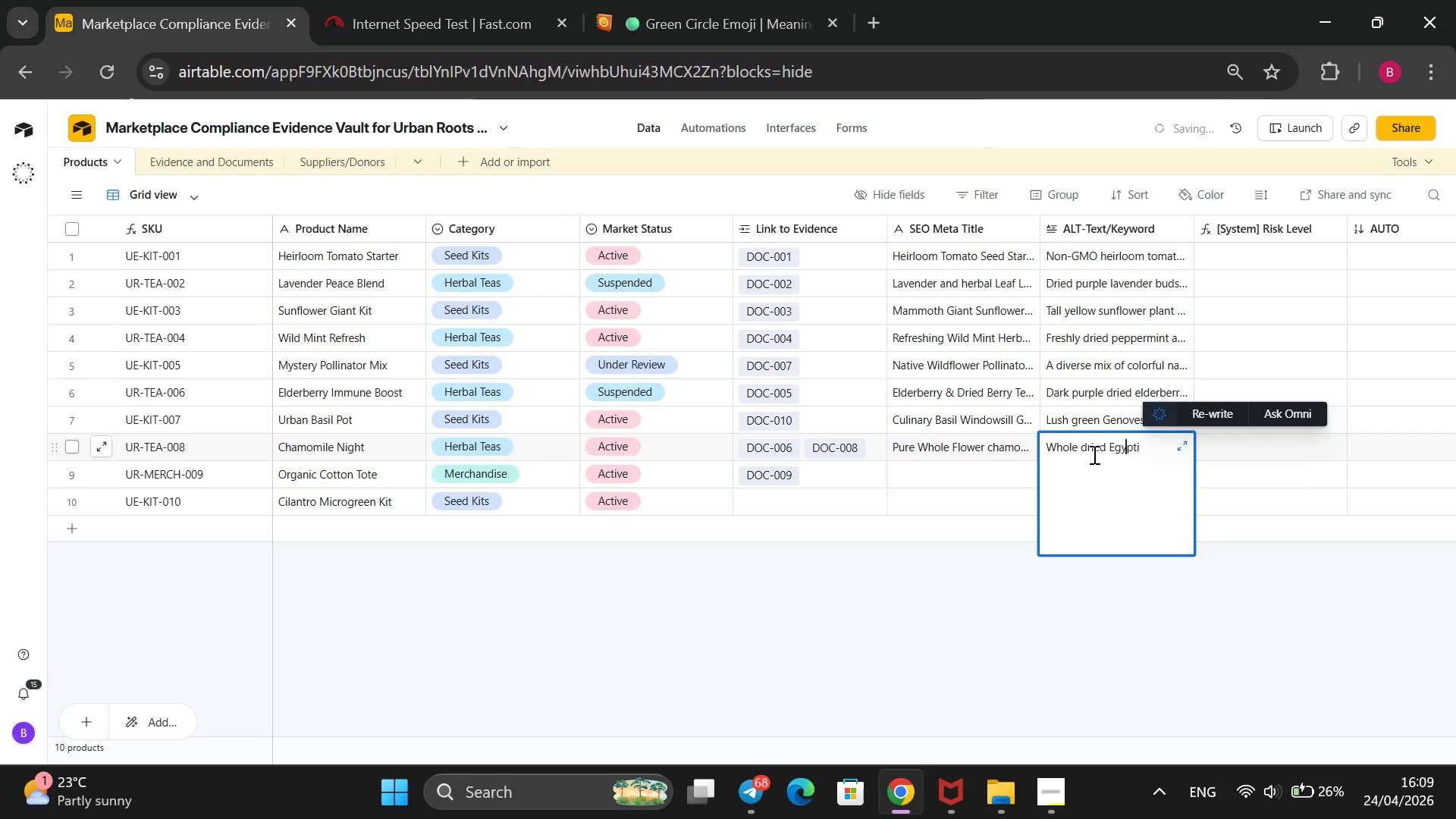 
key(ArrowRight)
 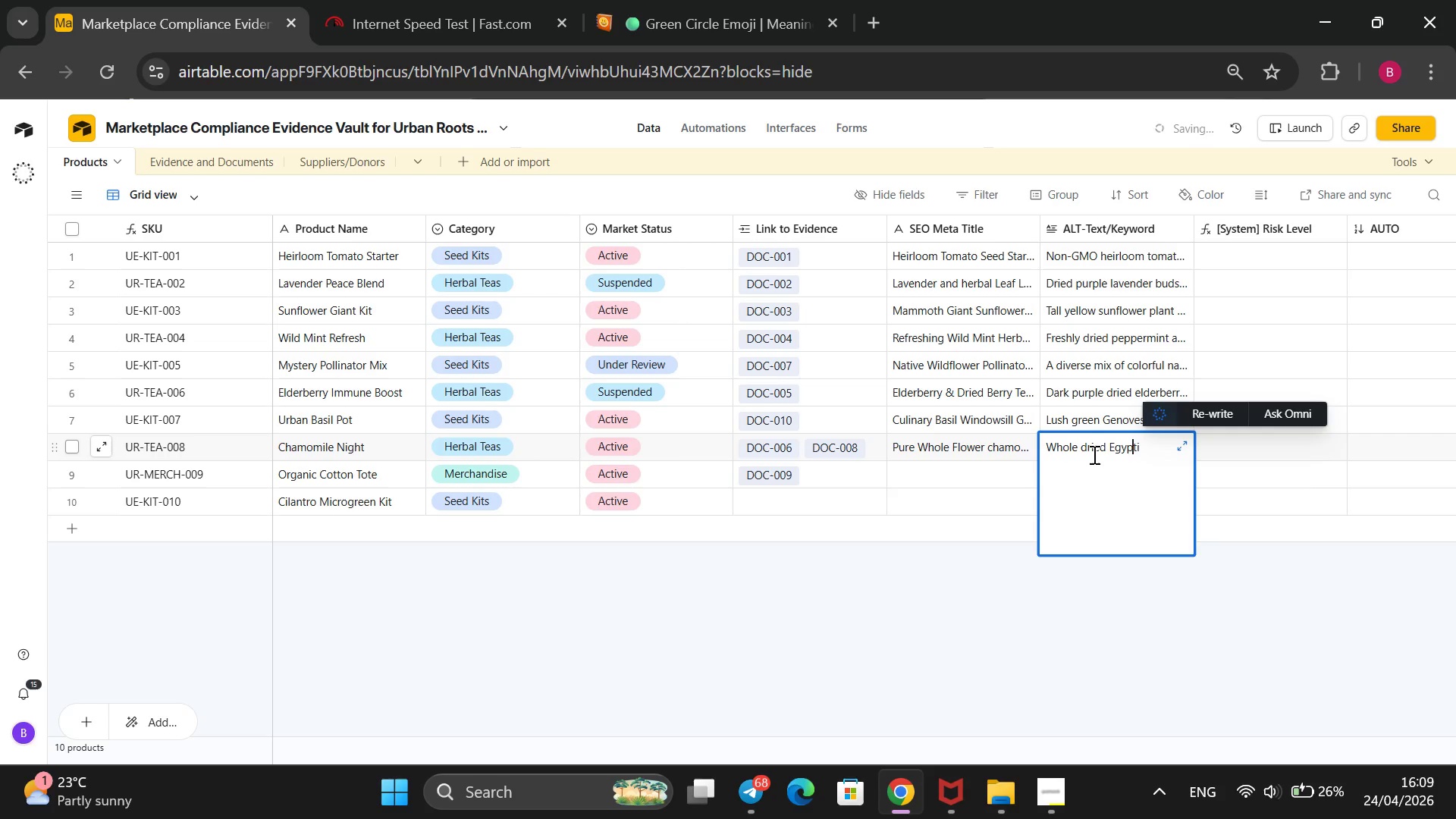 
key(ArrowRight)
 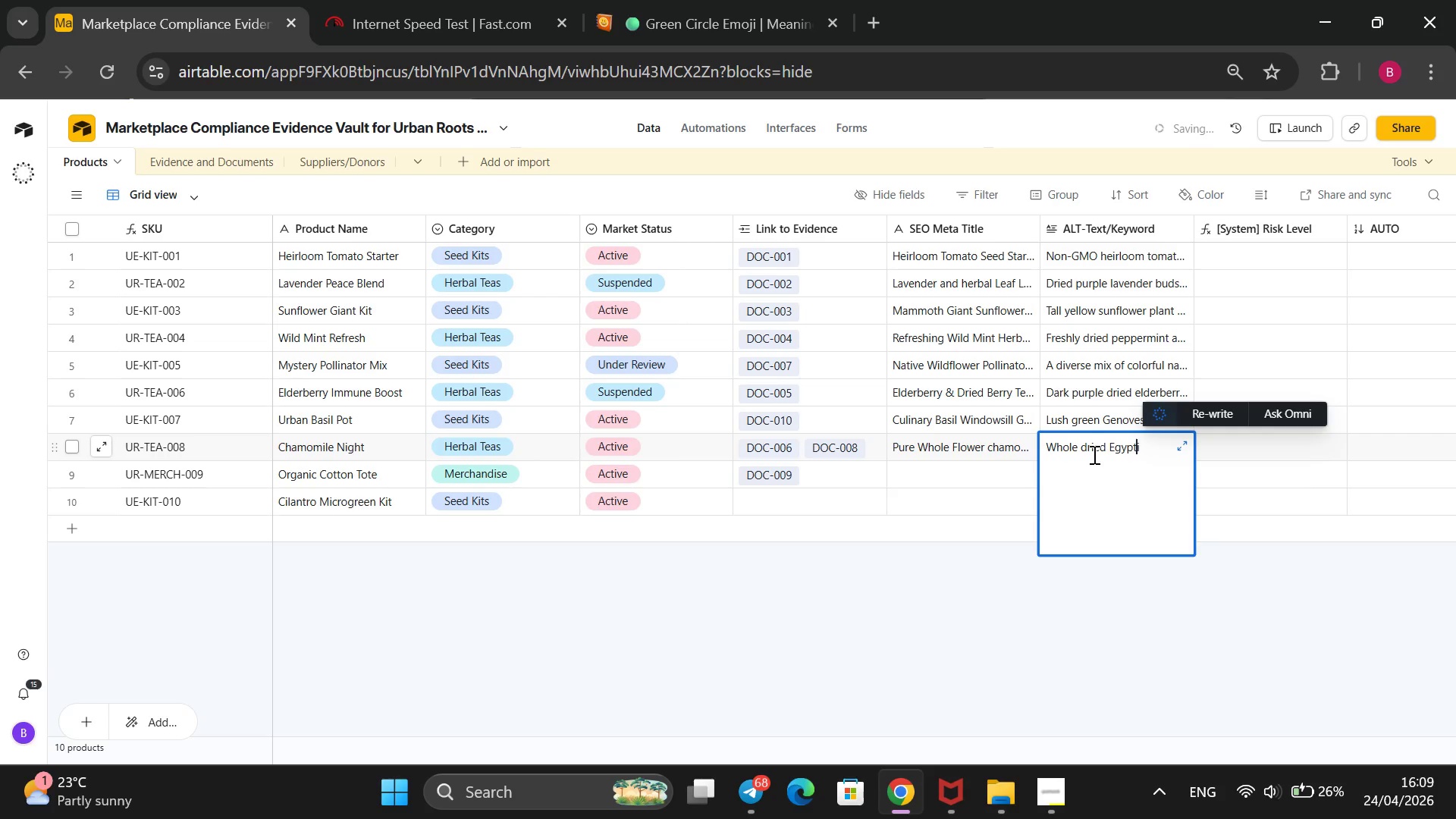 
key(ArrowRight)
 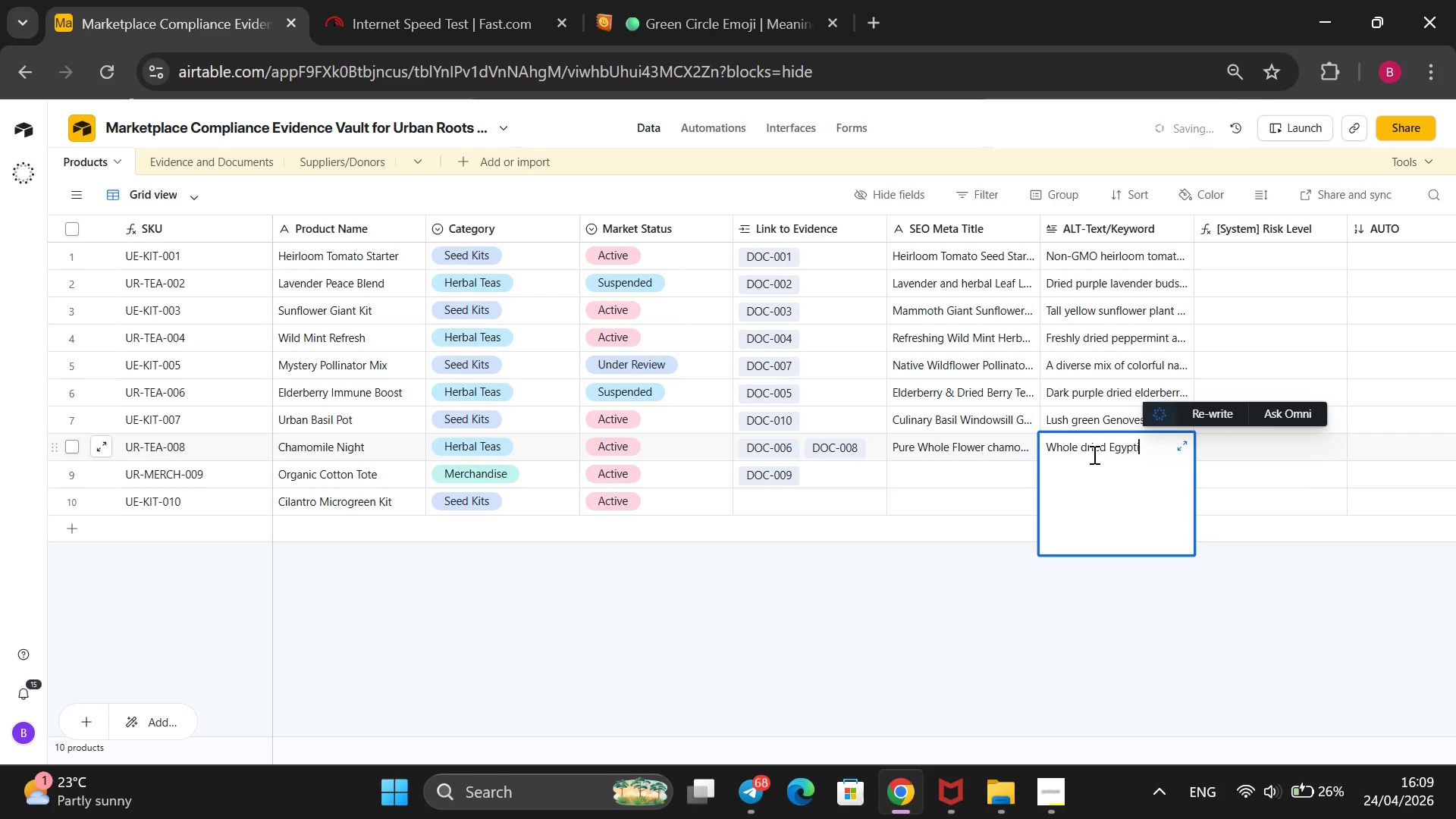 
type(an chamomile)
 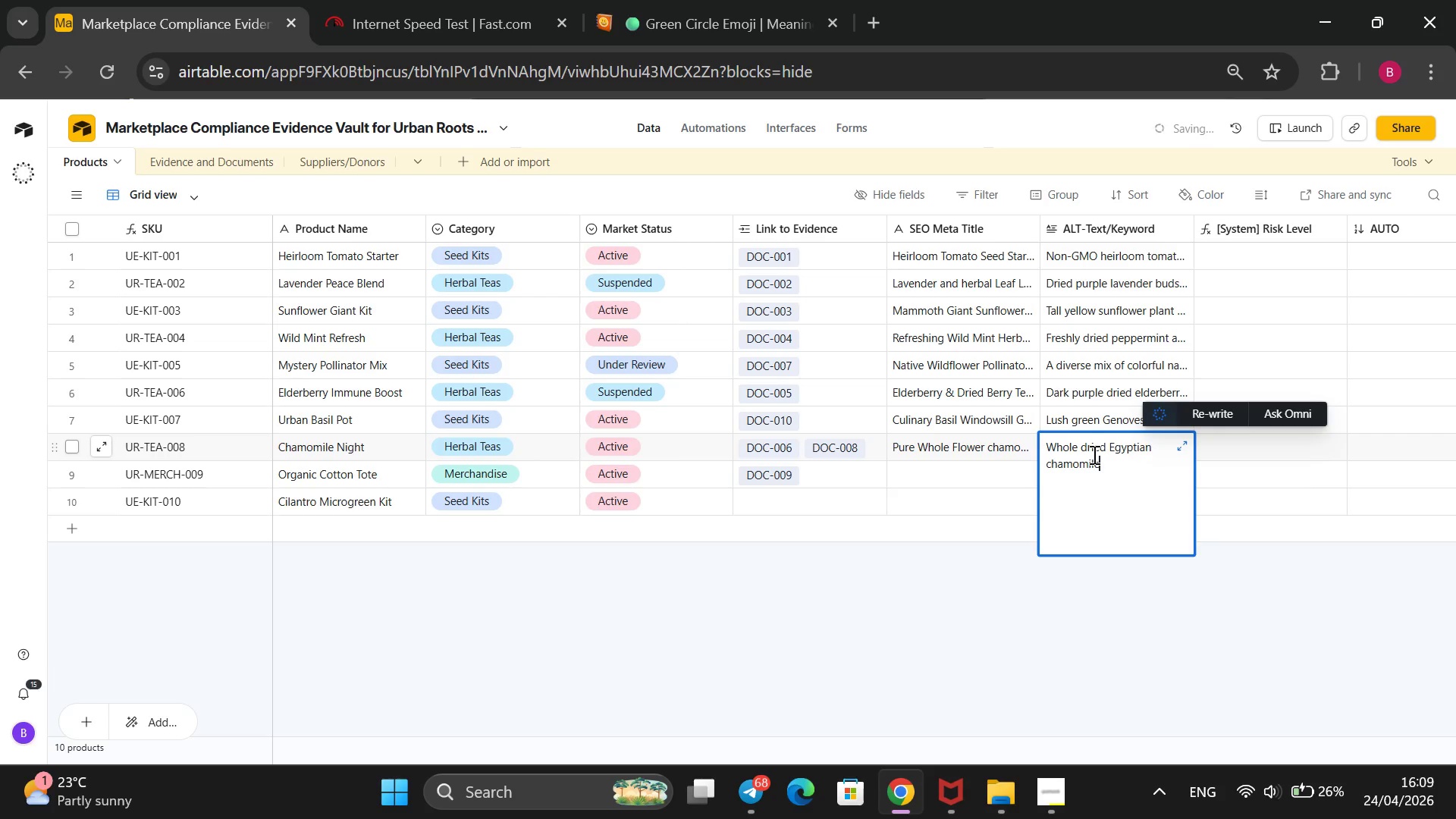 
type( flowers ready for veve)
key(Backspace)
key(Backspace)
key(Backspace)
key(Backspace)
type(evening brewing.)
 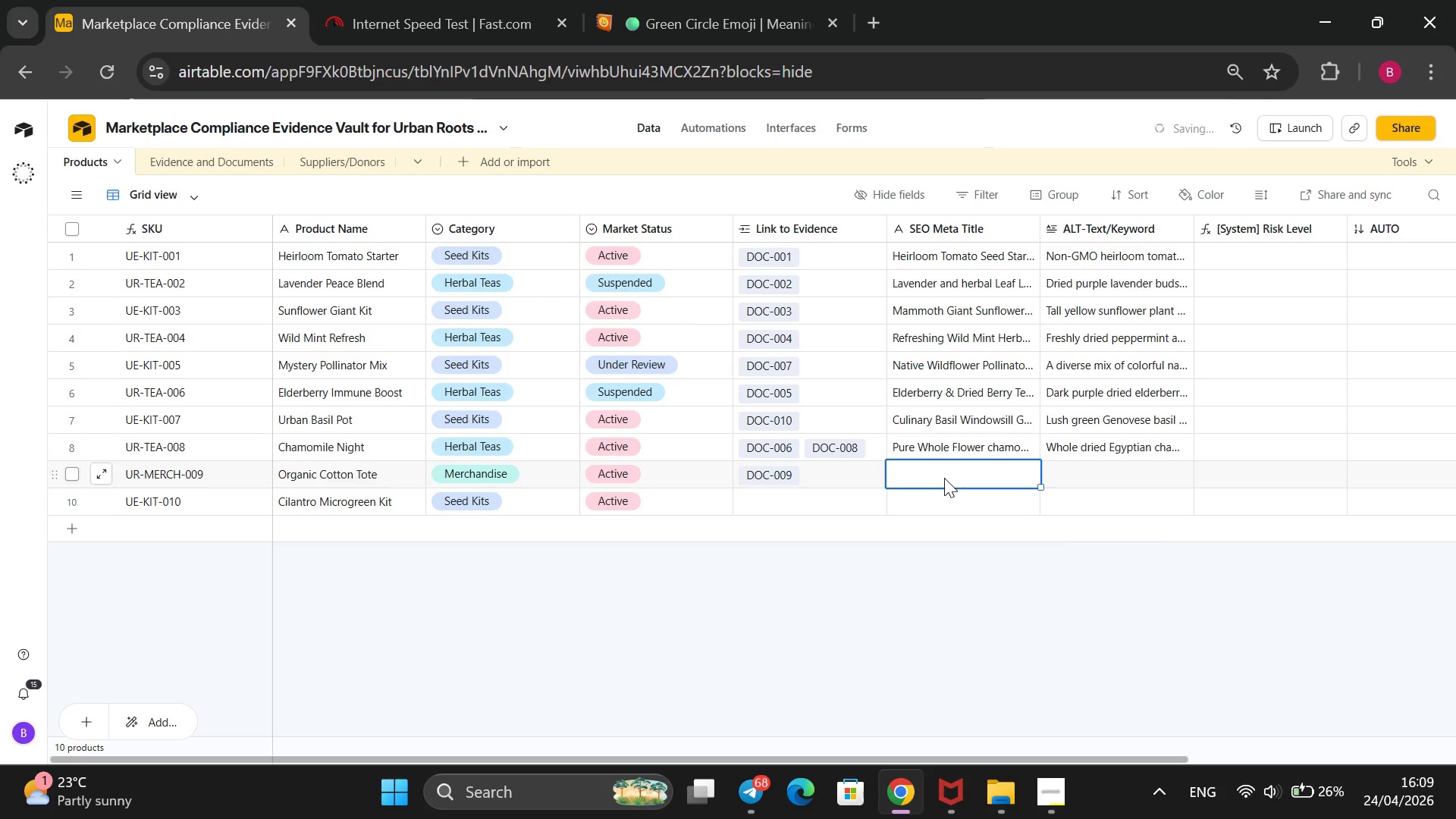 
wait(5.49)
 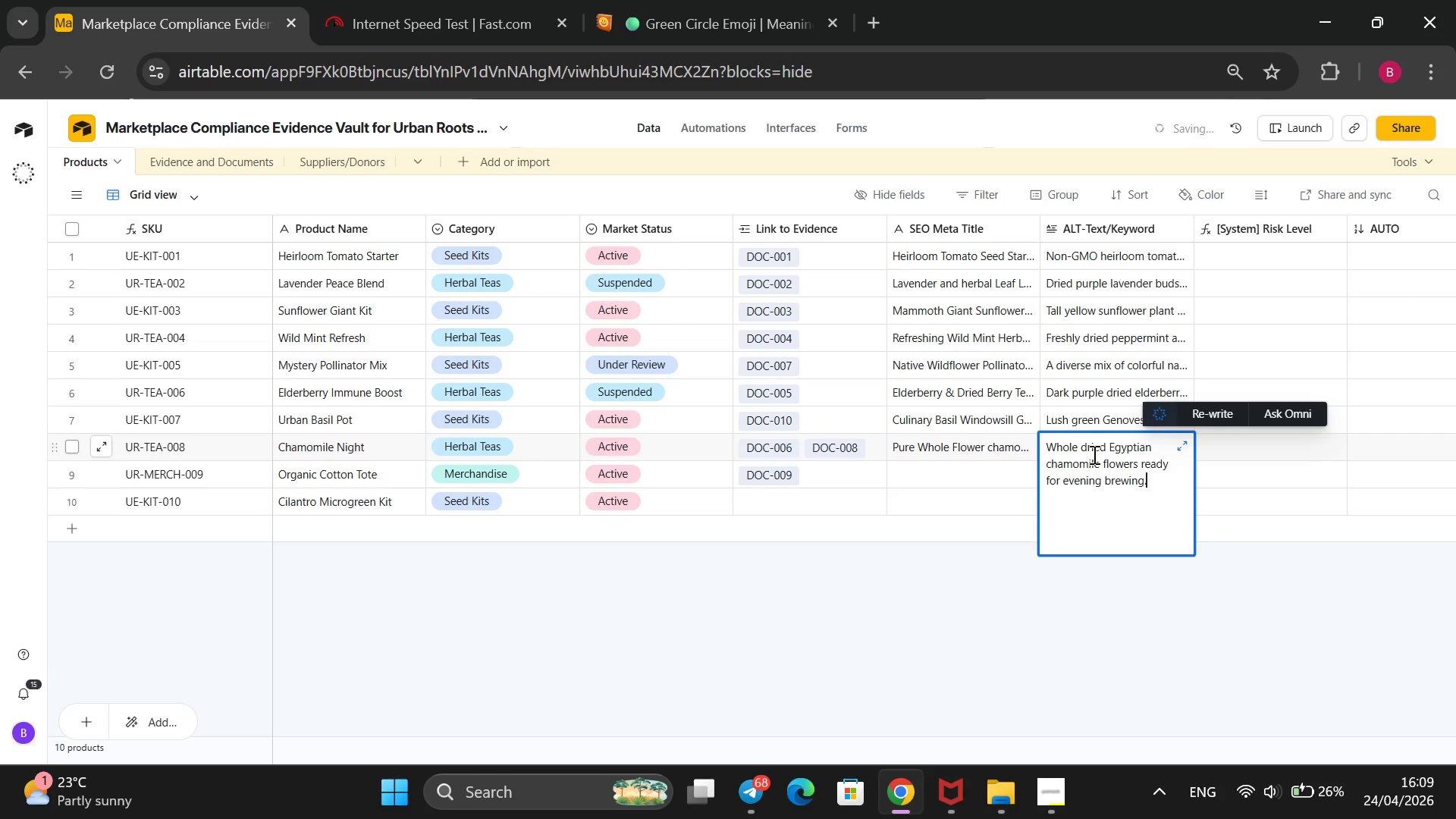 
key(CapsLock)
 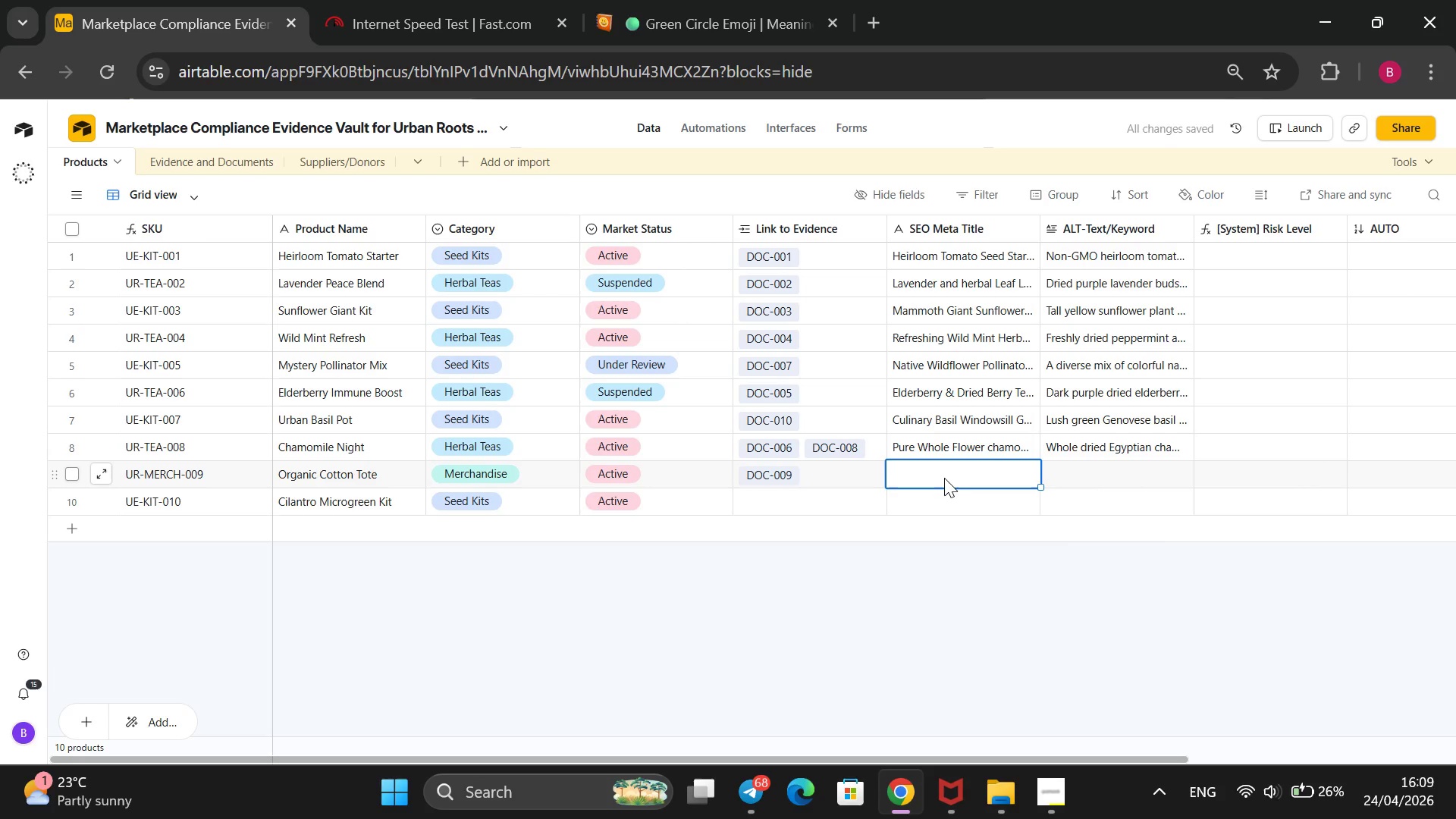 
type(Sustainable Organic Cotton Canvas Tote)
 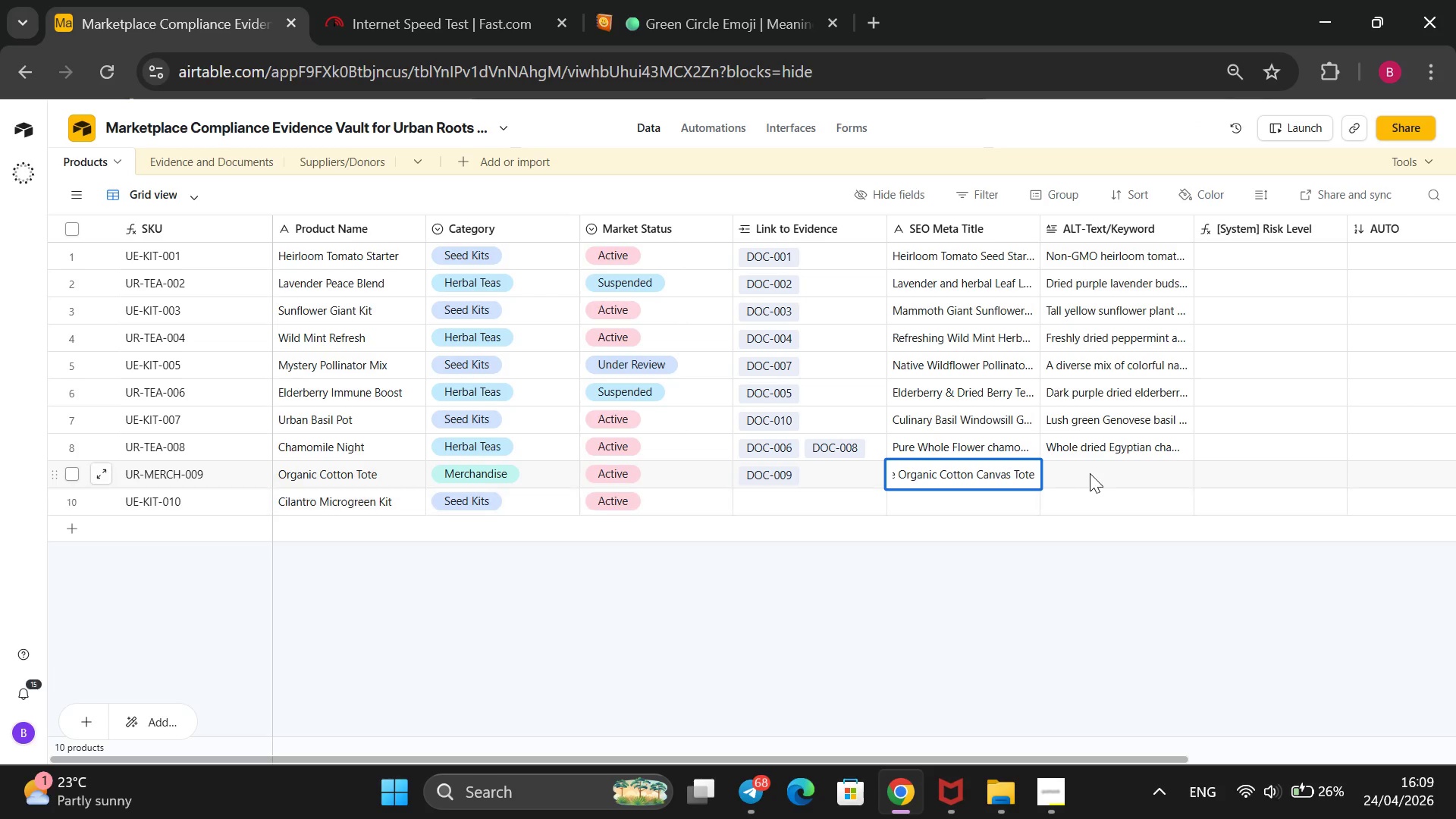 
left_click([1090, 471])
 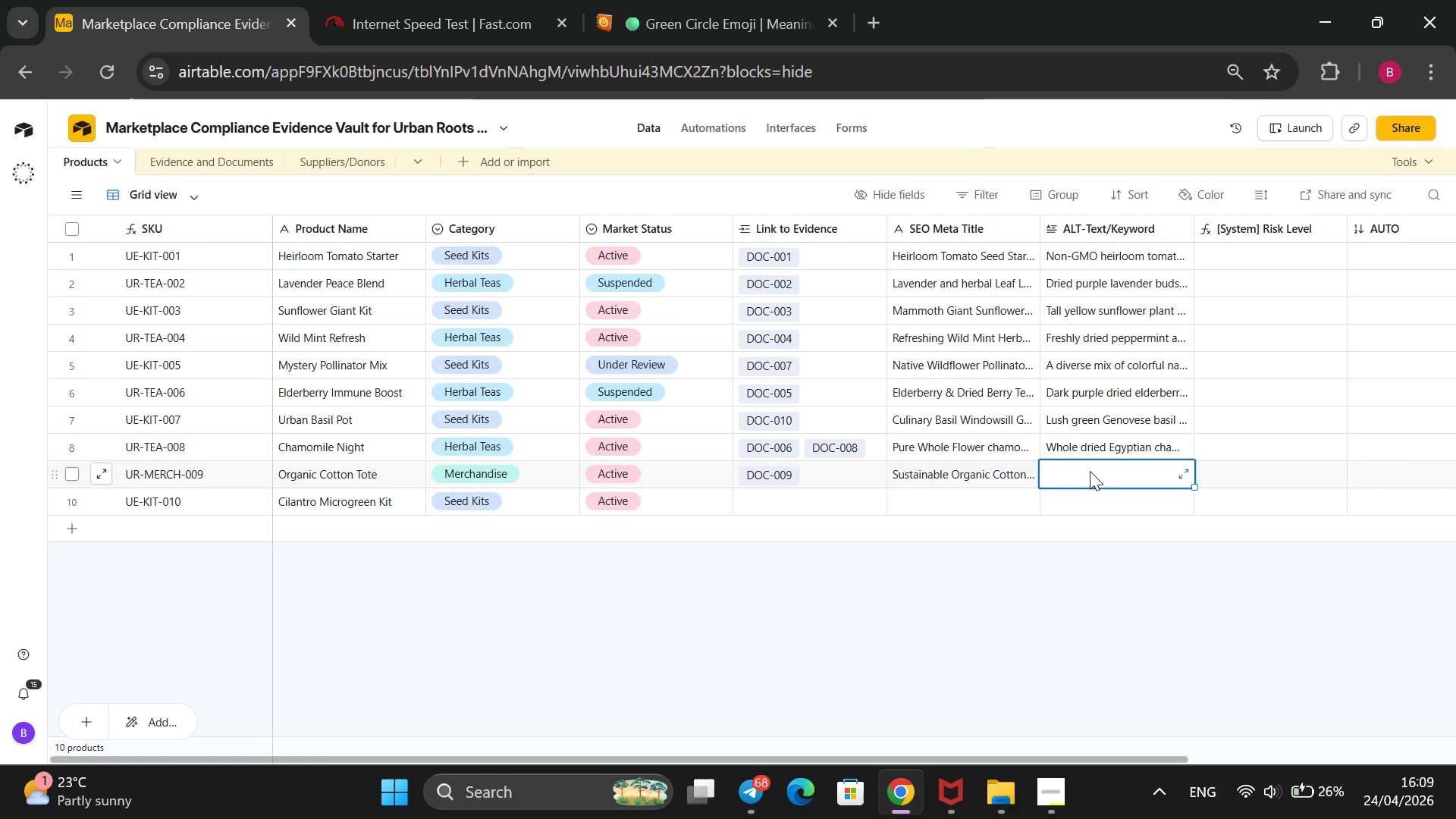 
type(Heavy )
key(Backspace)
 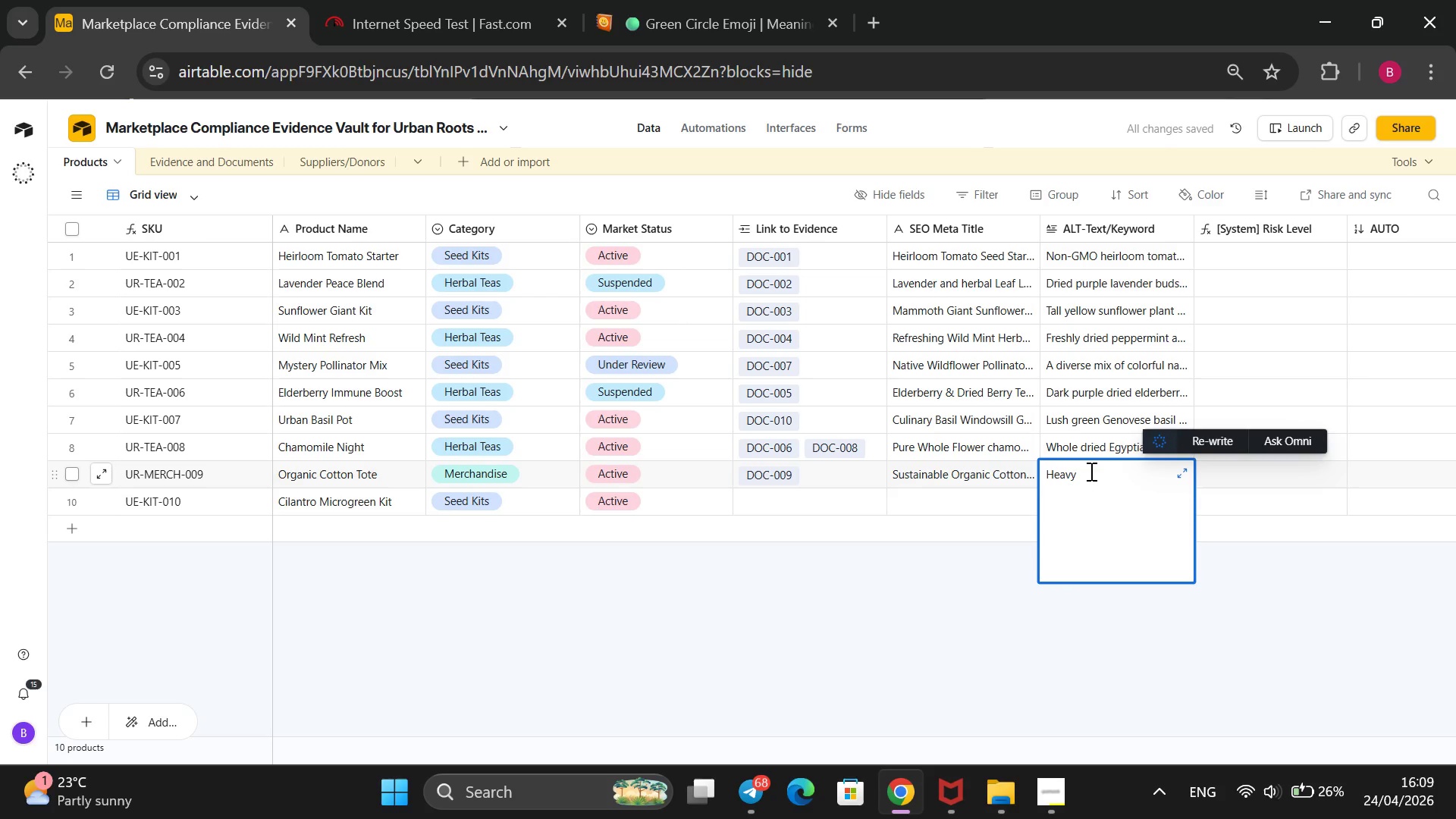 
type(WEIGHT)
key(Backspace)
key(Backspace)
key(Backspace)
key(Backspace)
key(Backspace)
key(Backspace)
type(weight cream-clo)
key(Backspace)
key(Backspace)
type(olored canvas bag with u)
key(Backspace)
type(Urban Roots lol)
key(Backspace)
type(go.)
 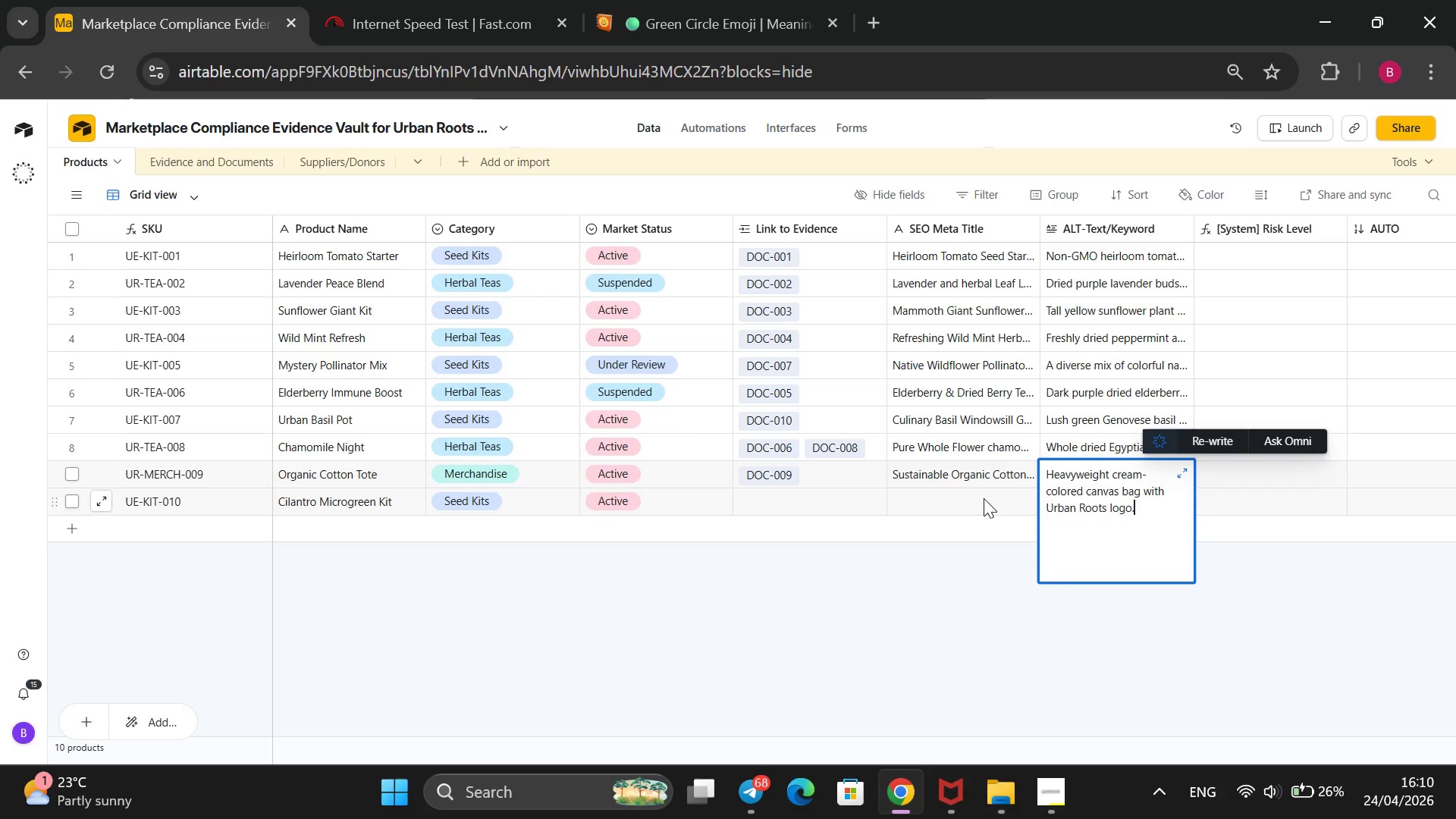 
left_click([961, 502])
 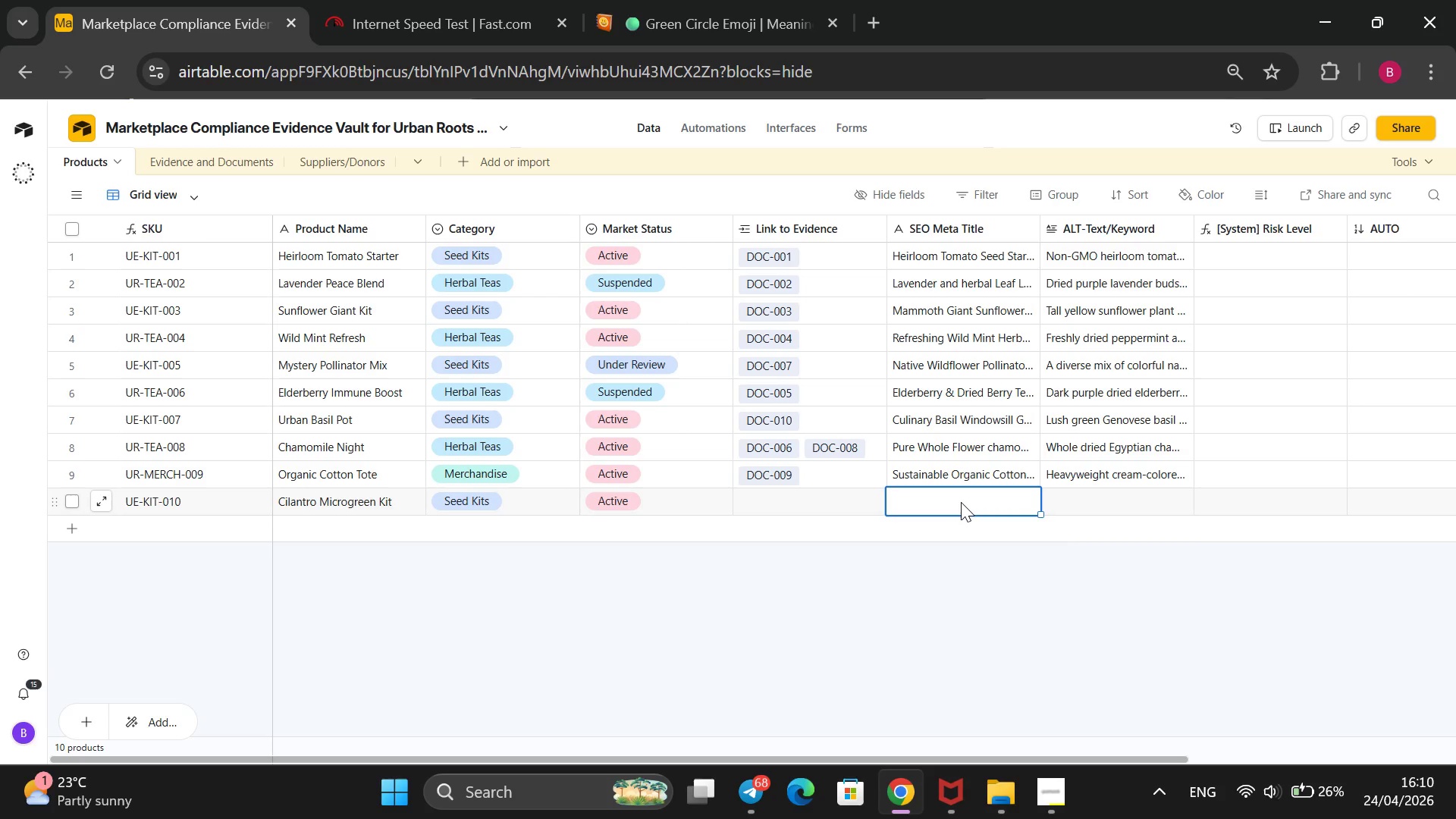 
type(Tiny)
key(Backspace)
key(Backspace)
key(Backspace)
 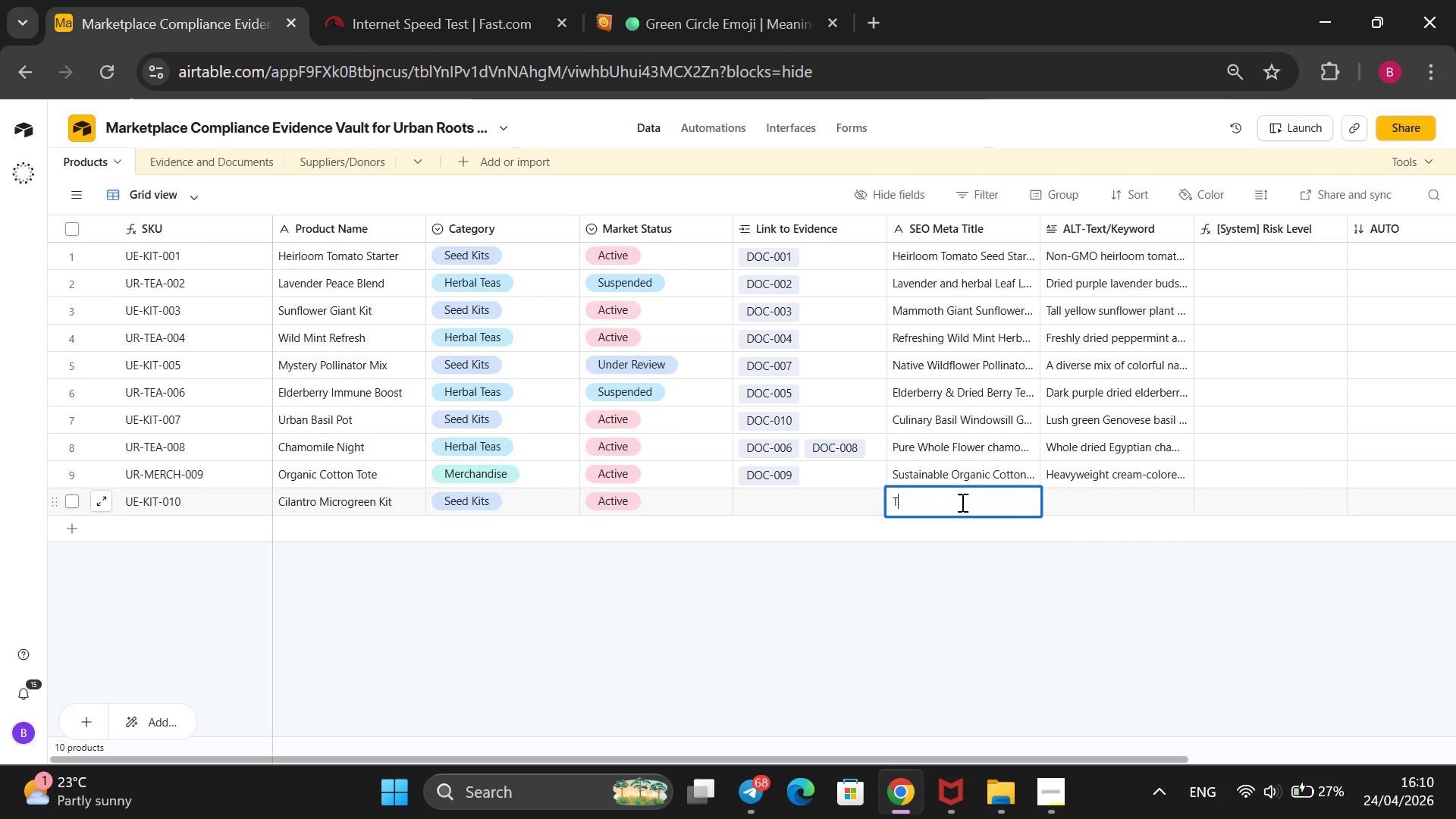 
key(Backspace)
type(Organic )
 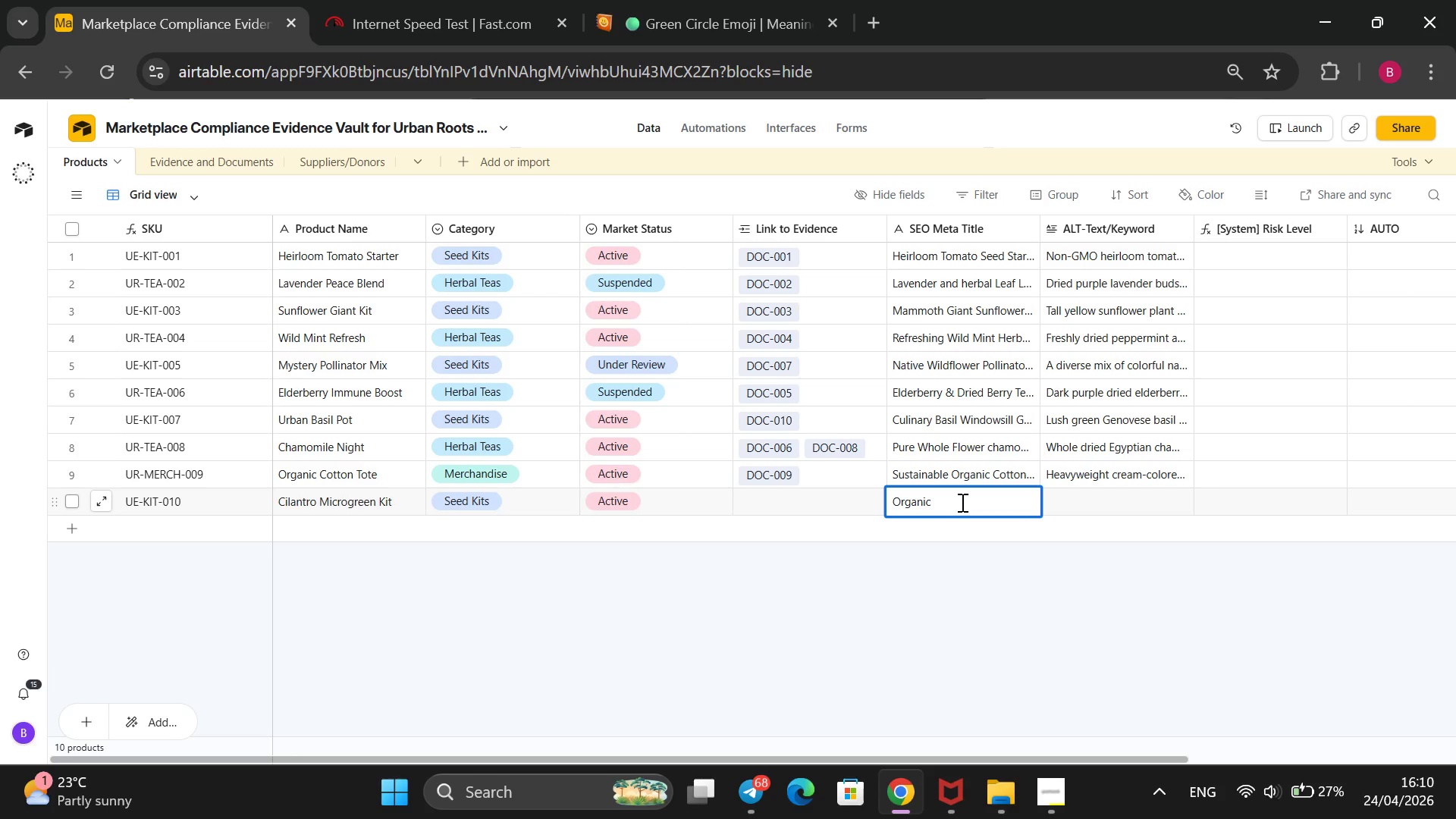 
type(Cilantro Microgreen Growing J)
key(Backspace)
type(Kit)
 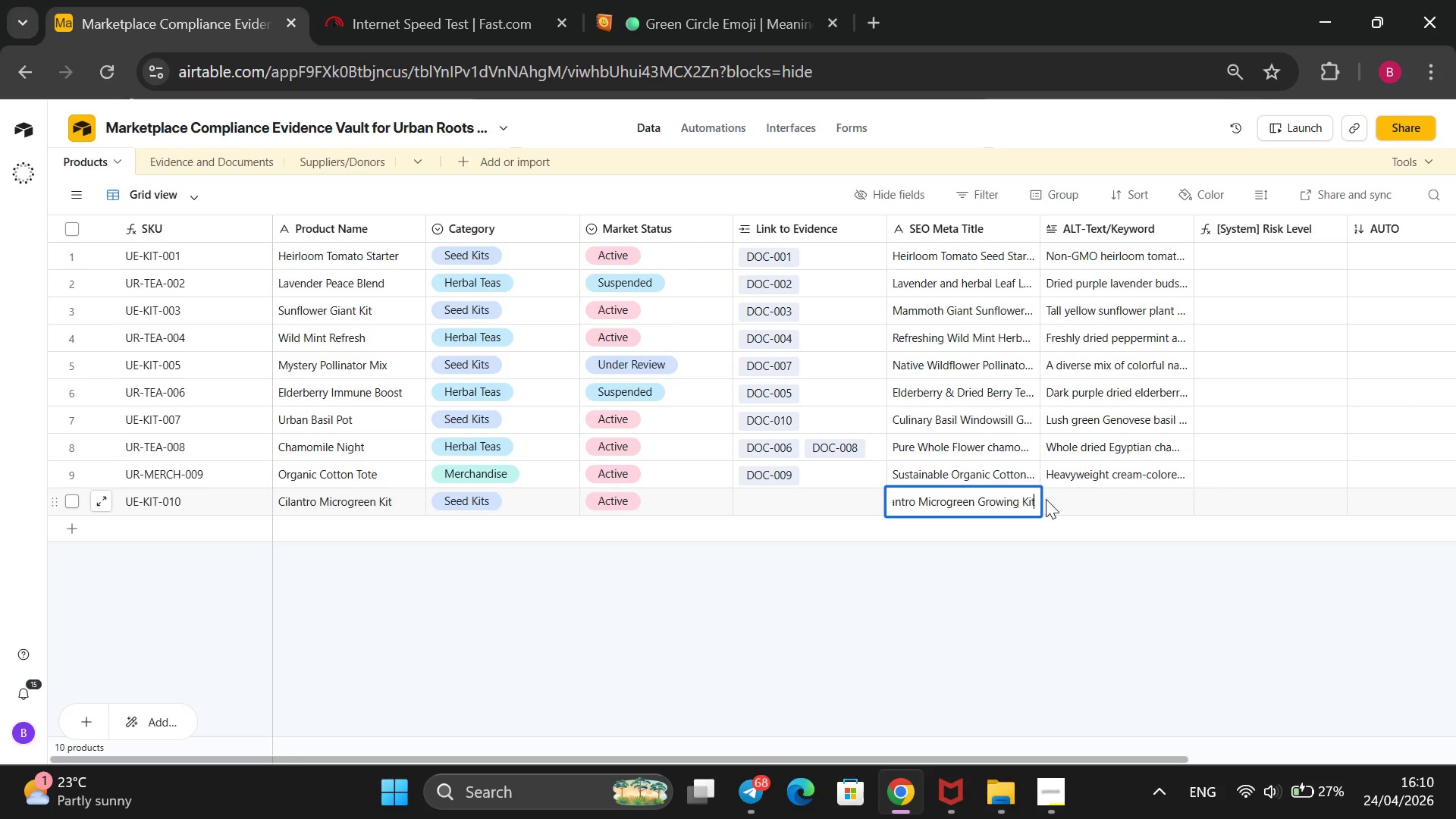 
left_click([1094, 491])
 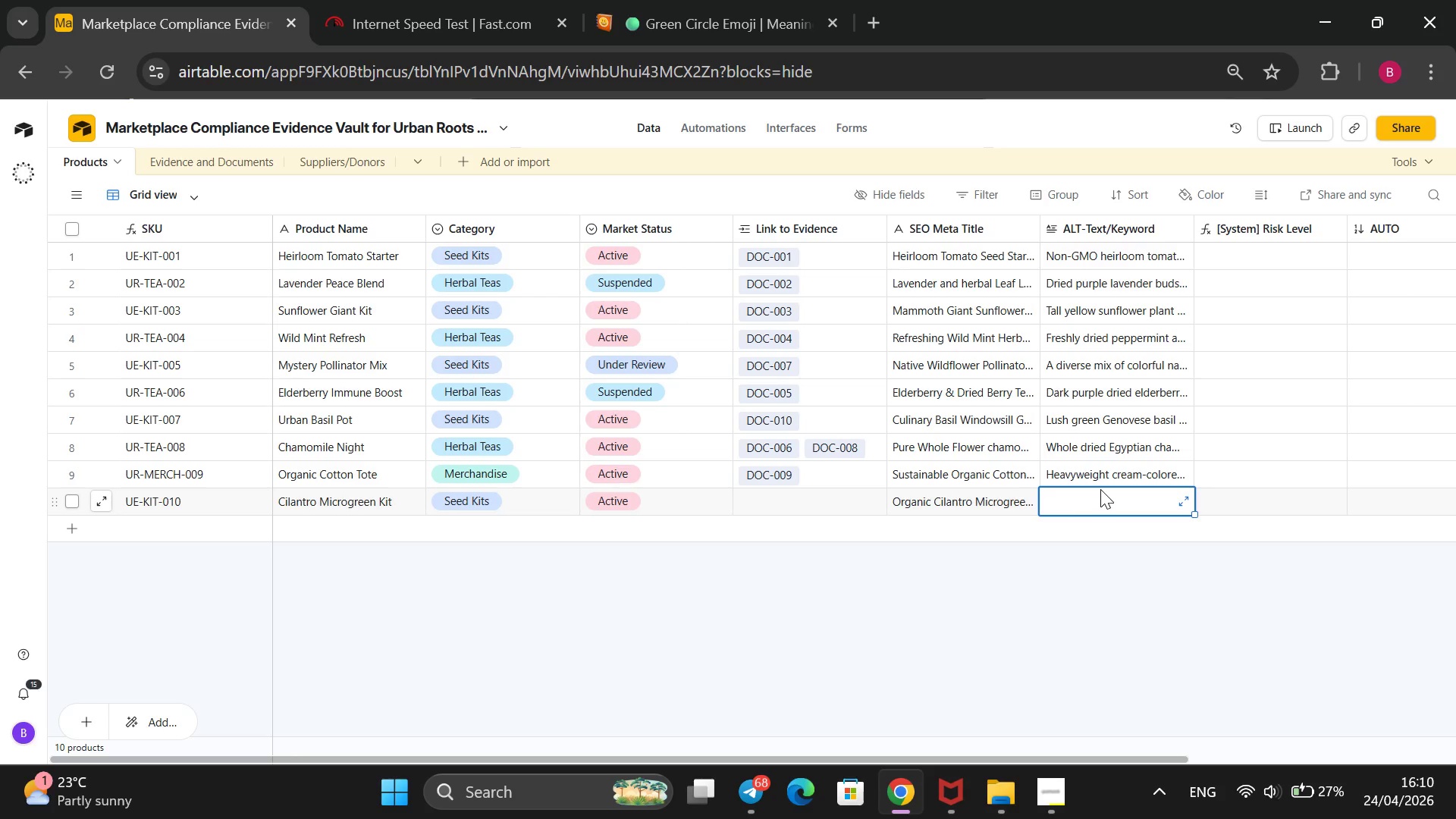 
type(Tiny green)
 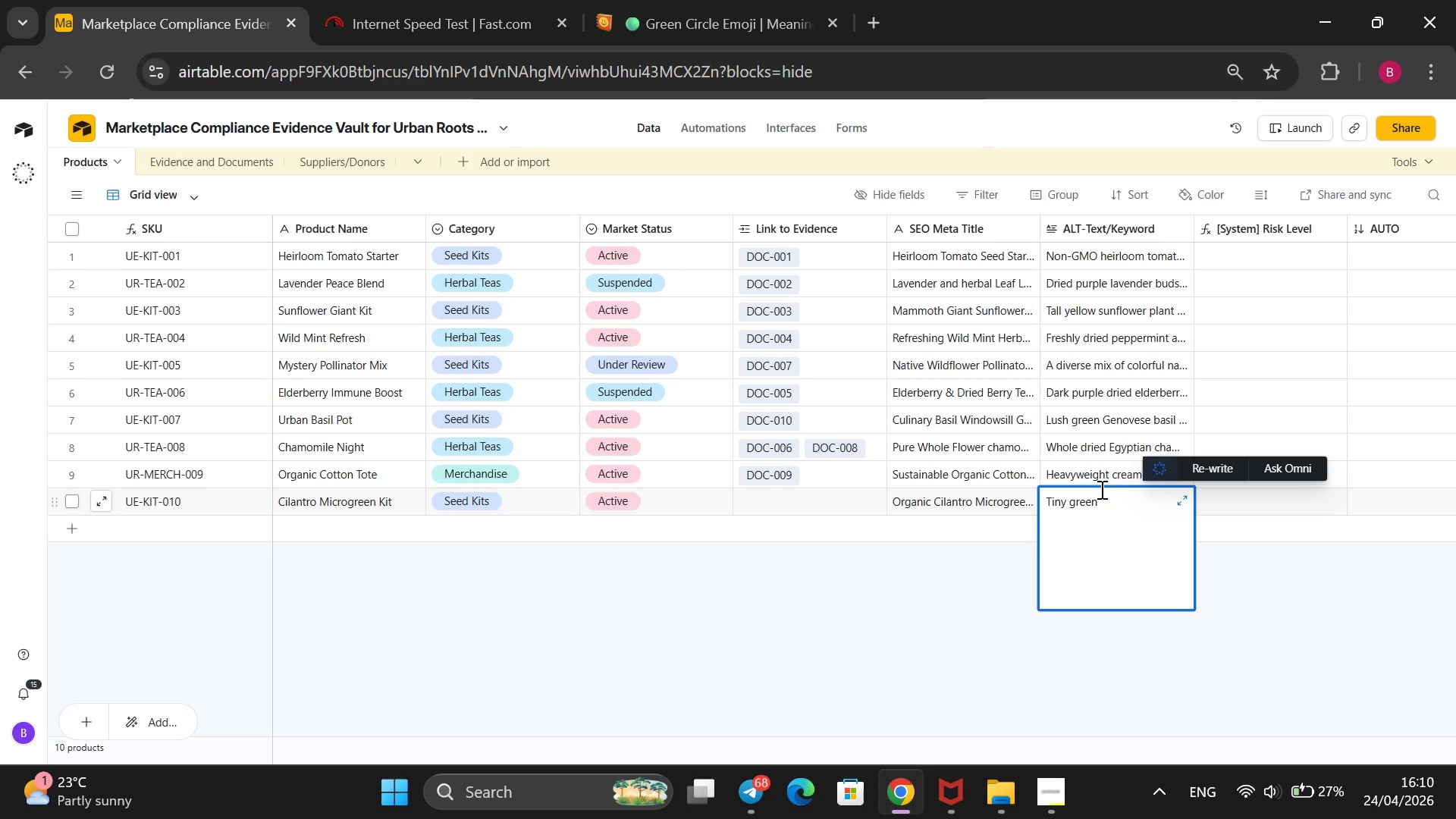 
type( cilantro d)
key(Backspace)
type(sprouts groi)
key(Backspace)
type(wing denseli)
key(Backspace)
type(t)
key(Backspace)
type(y in a shallow seed tray.)
 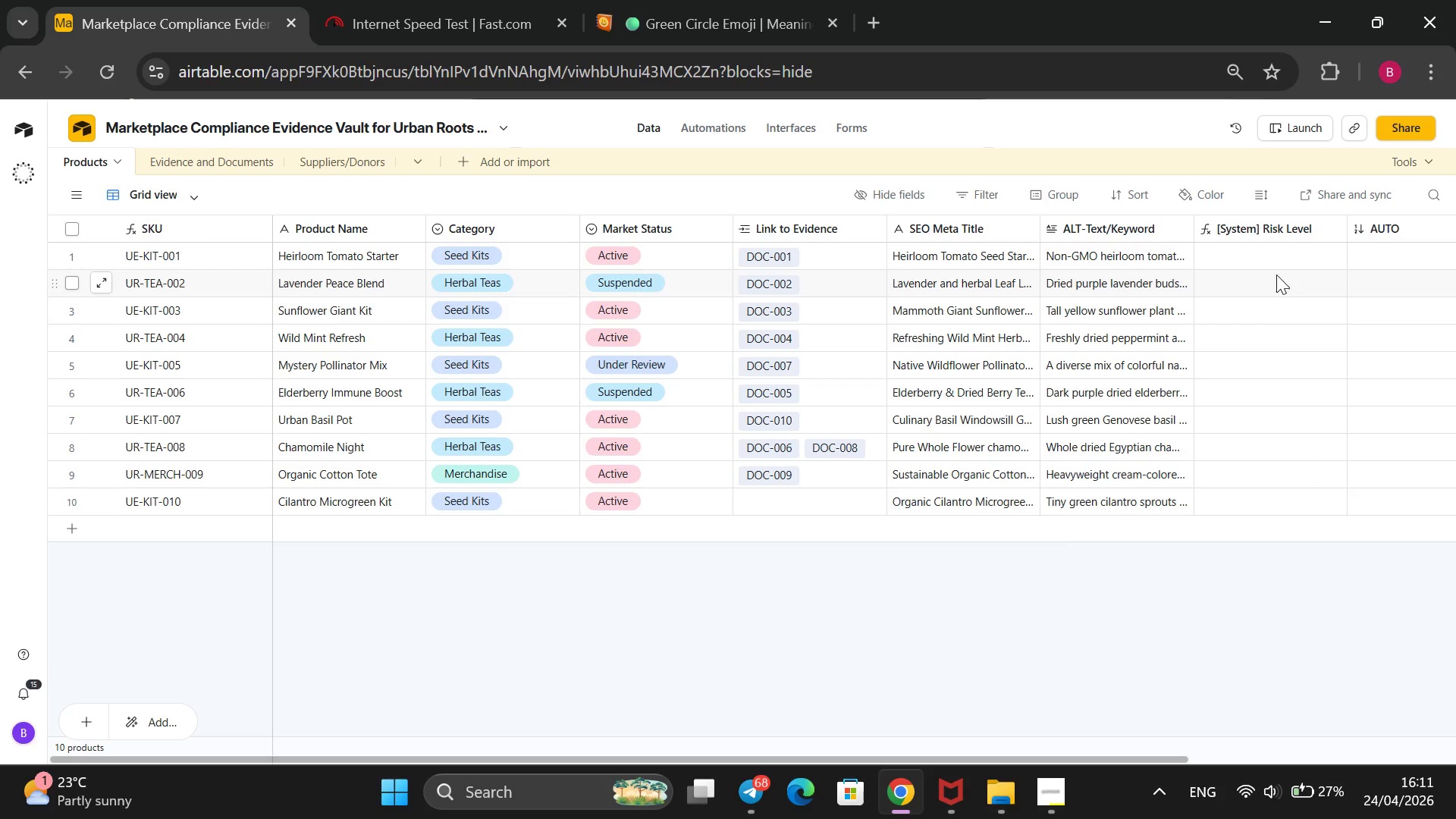 
left_click([1276, 261])
 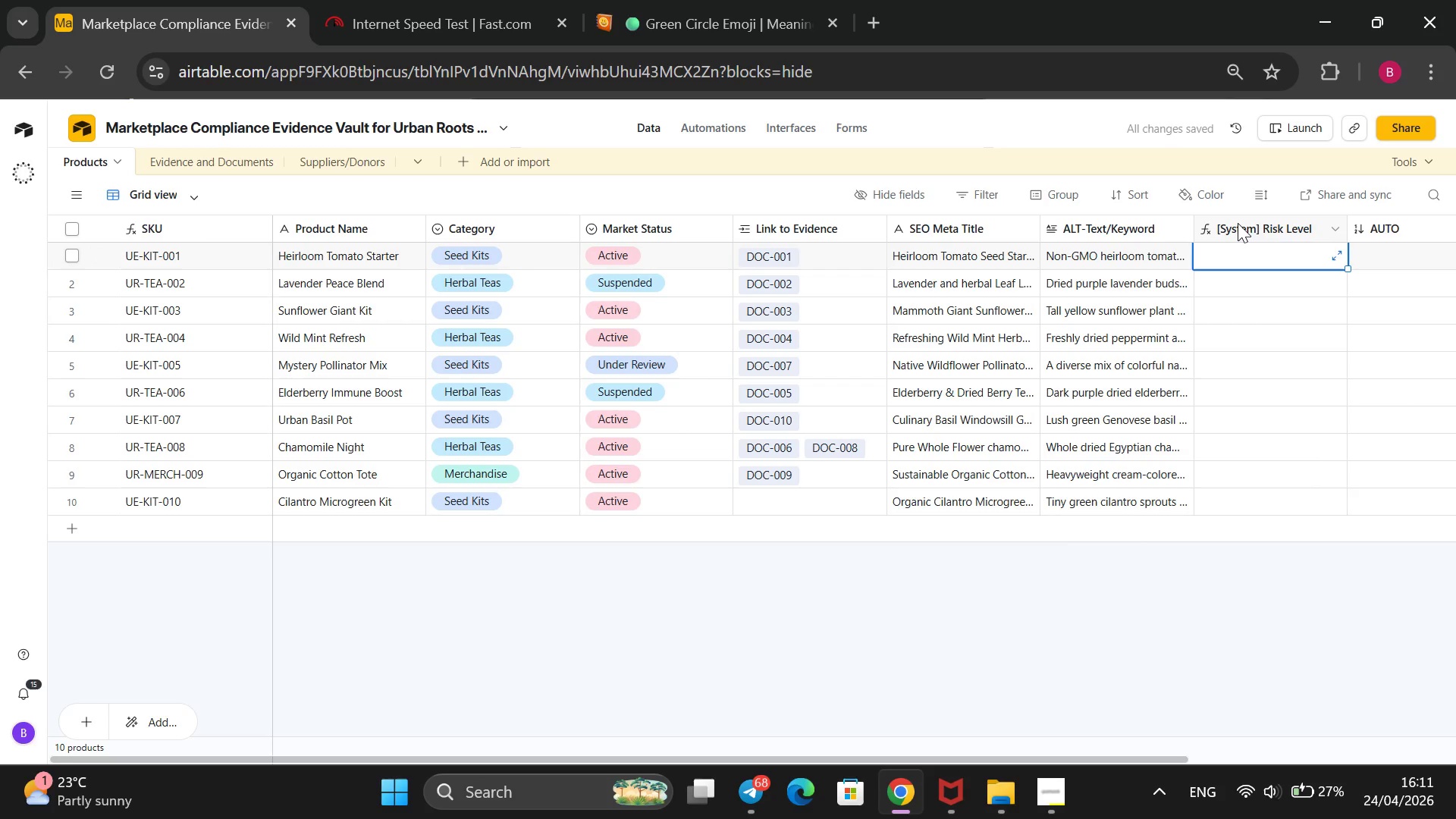 
right_click([1238, 223])
 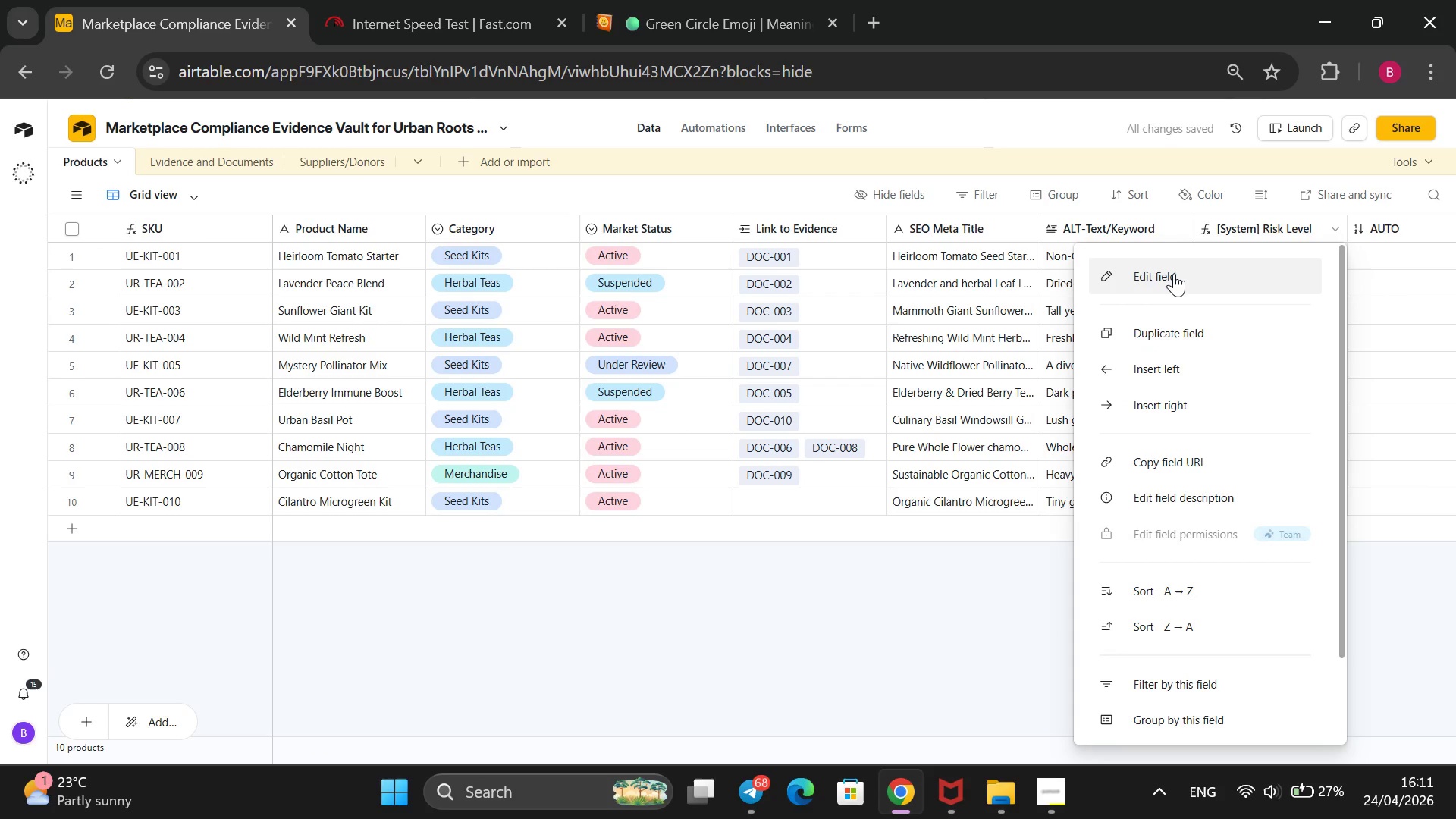 
left_click([1174, 273])
 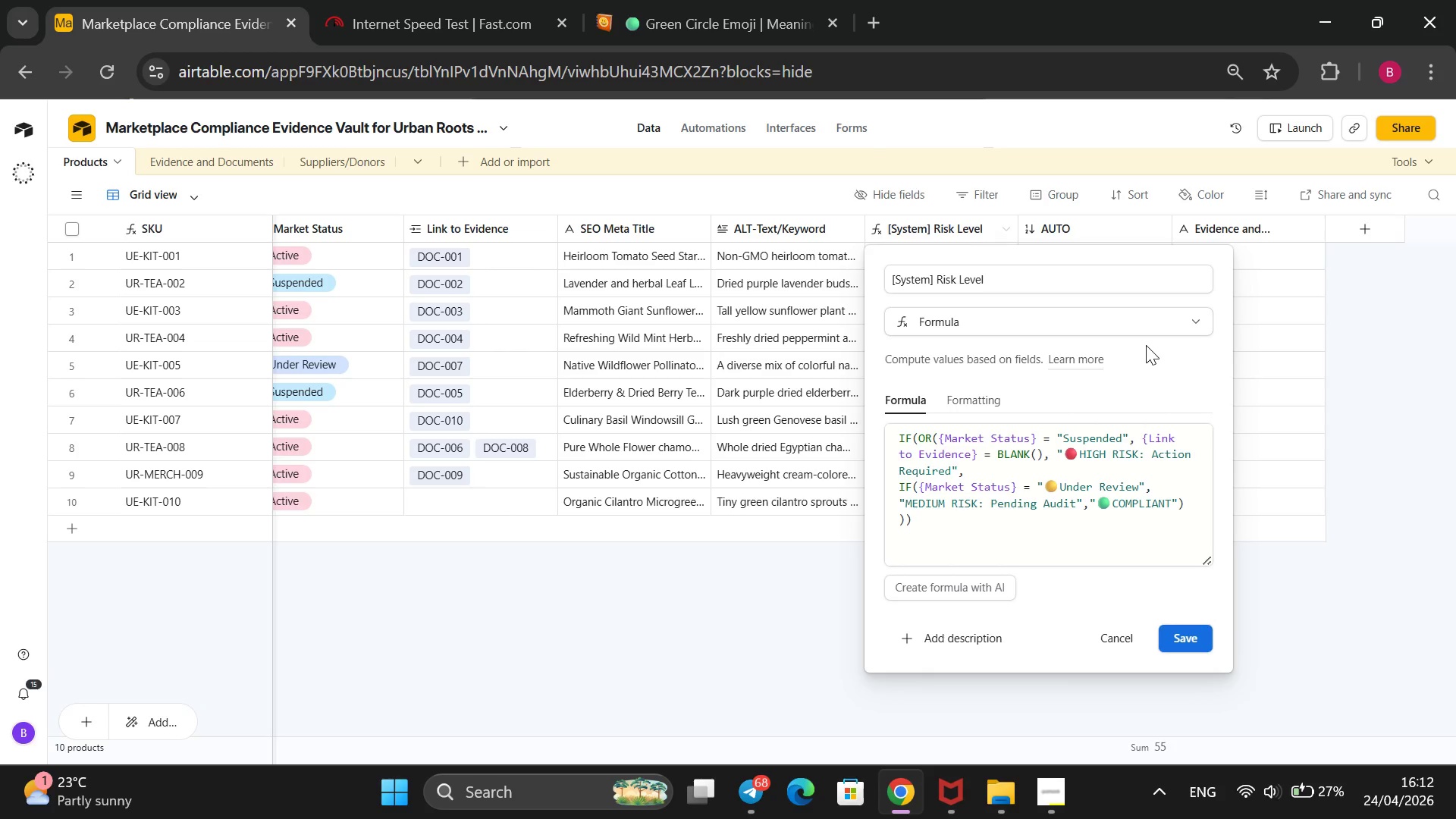 
wait(47.61)
 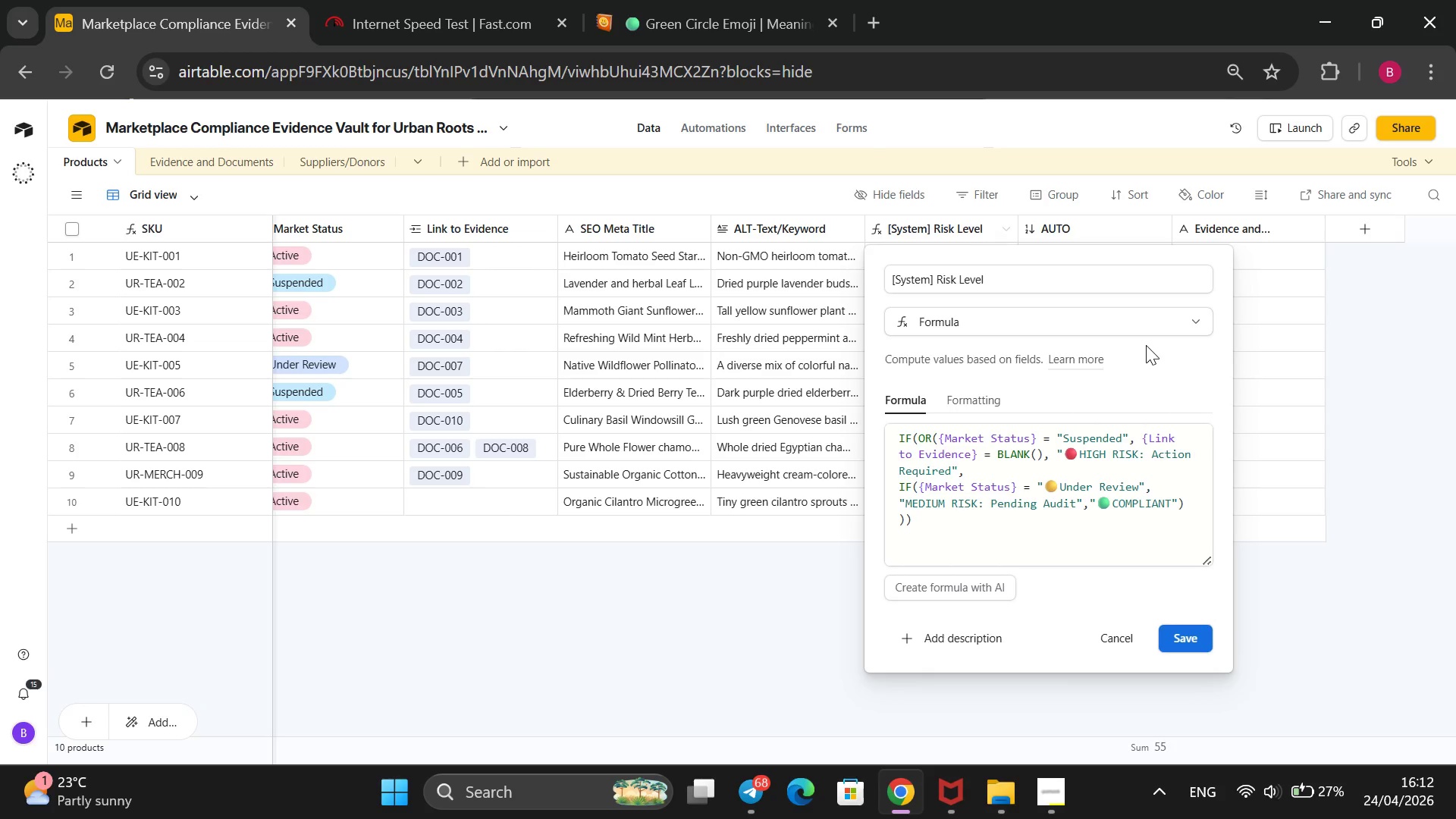 
double_click([950, 253])
 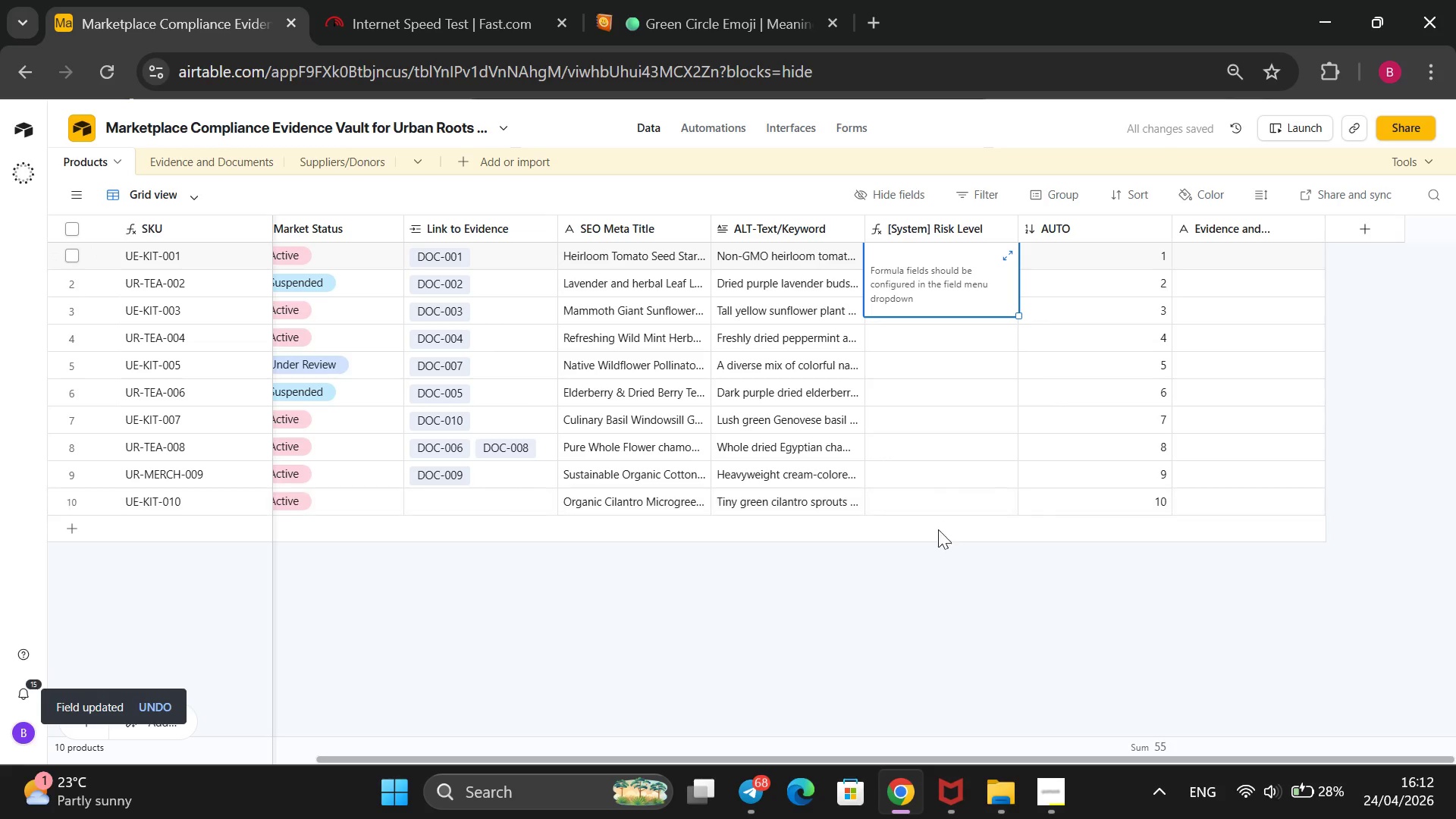 
left_click([928, 556])
 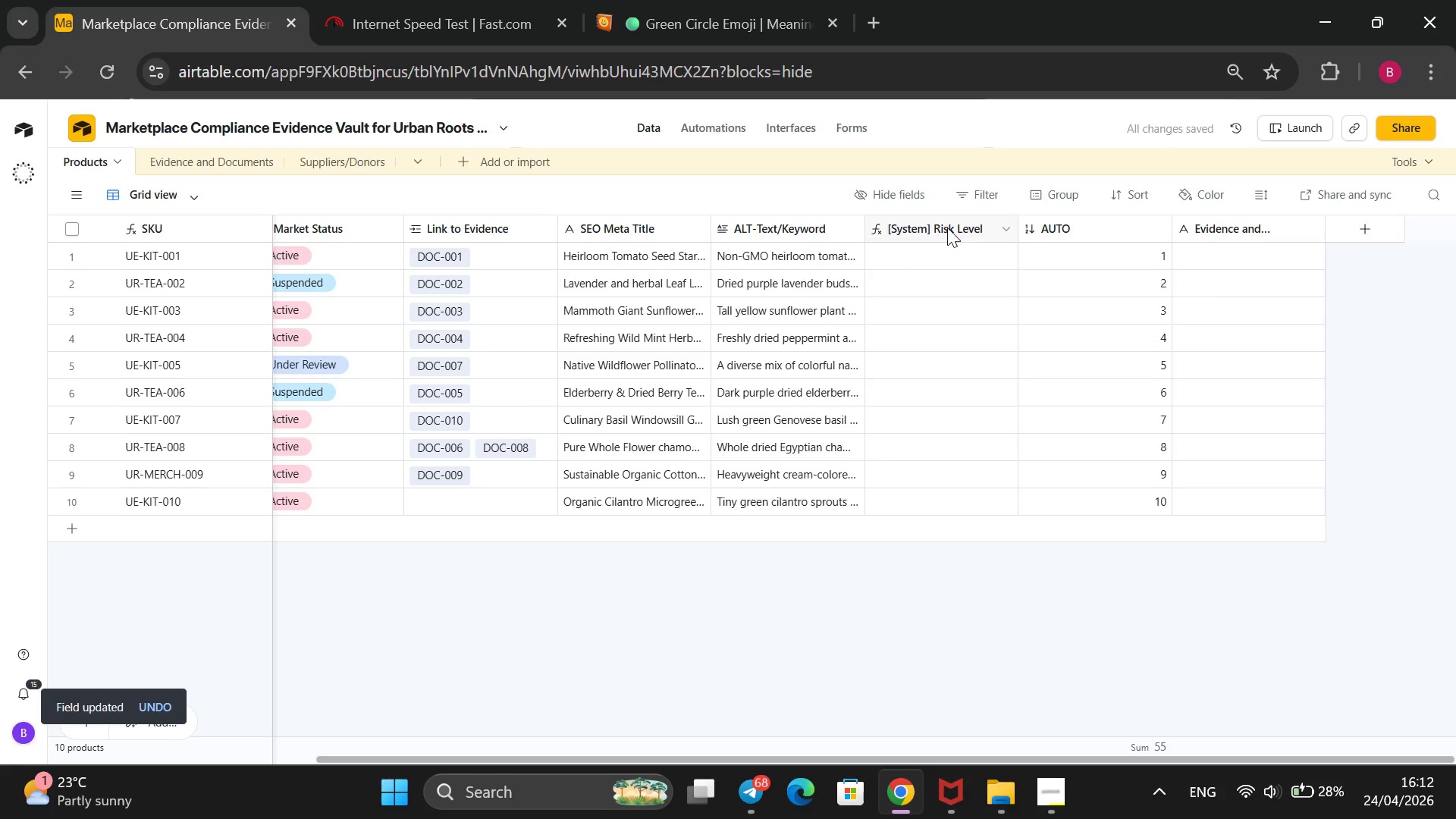 
right_click([947, 228])
 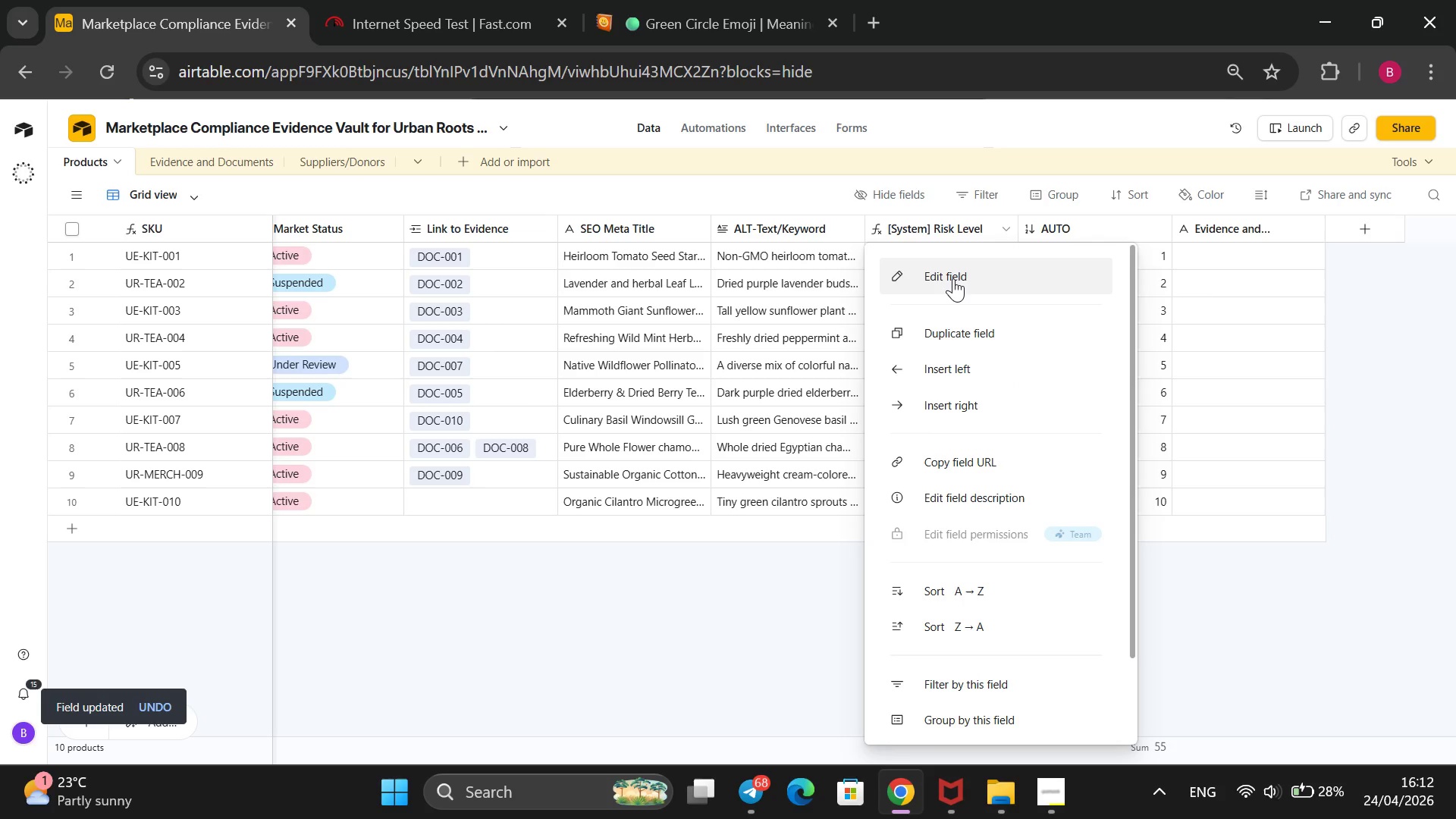 
left_click([953, 278])
 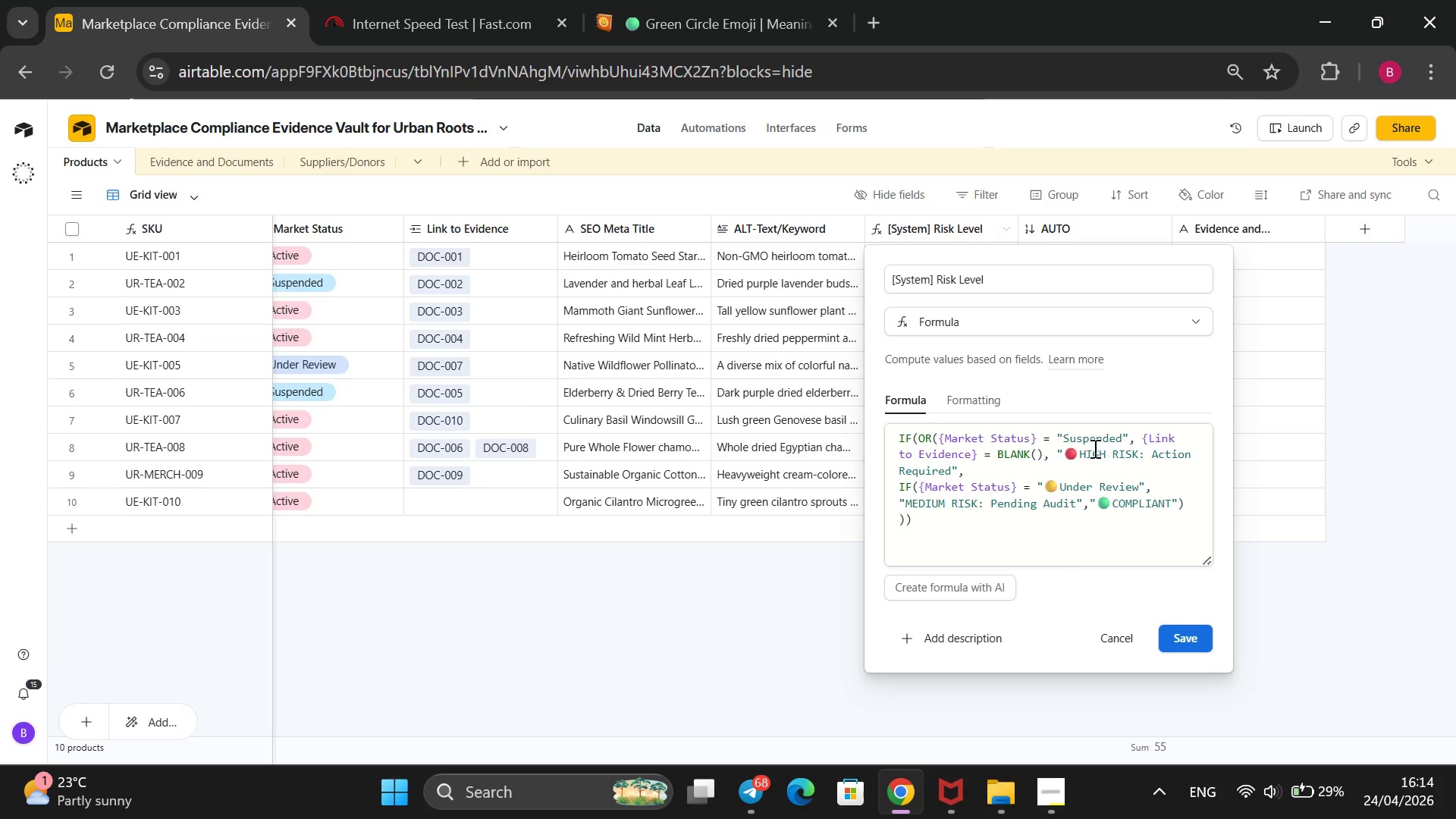 
wait(123.78)
 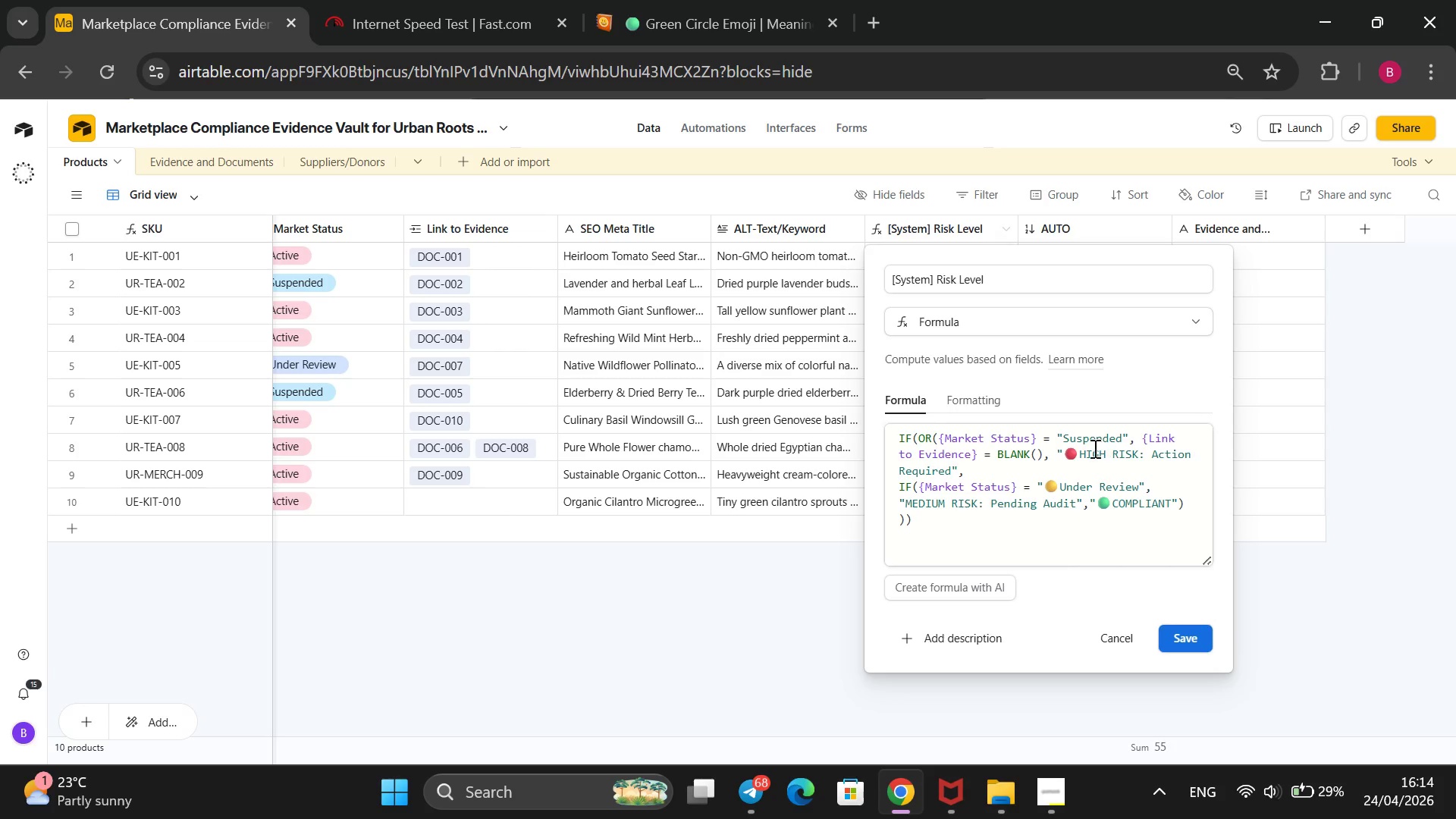 
left_click_drag(start_coordinate=[1044, 452], to_coordinate=[978, 463])
 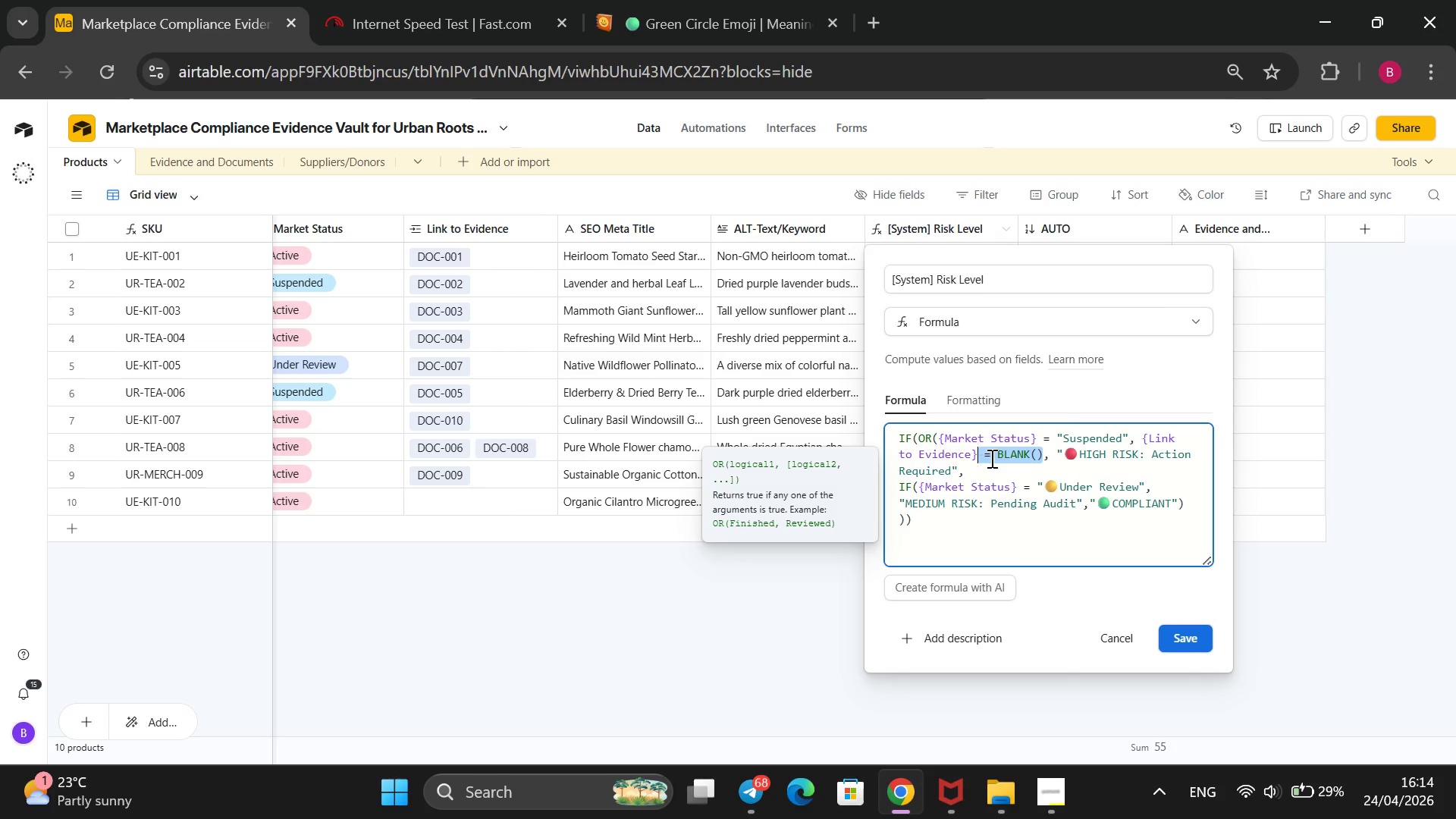 
key(Backspace)
 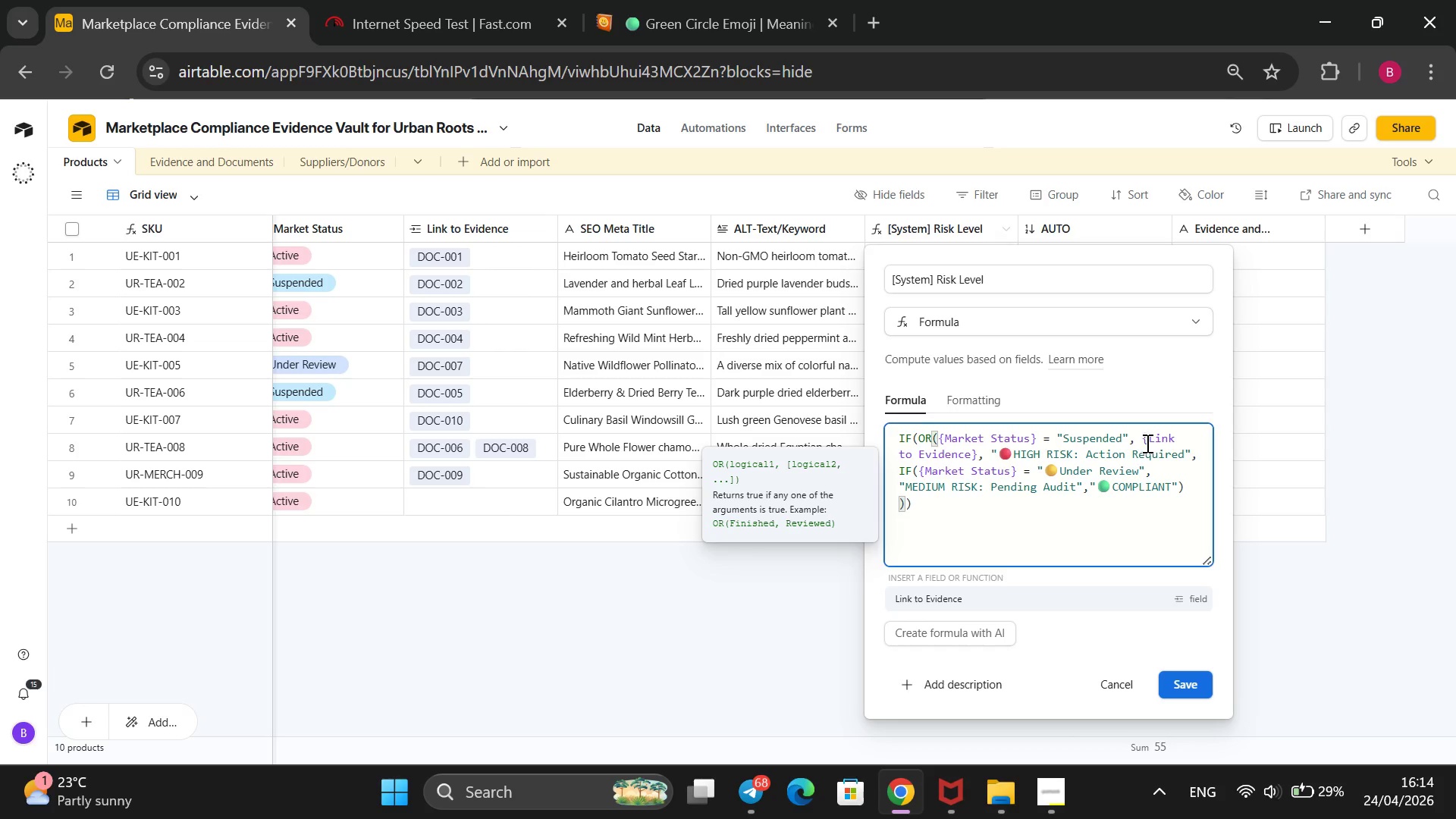 
left_click([1136, 441])
 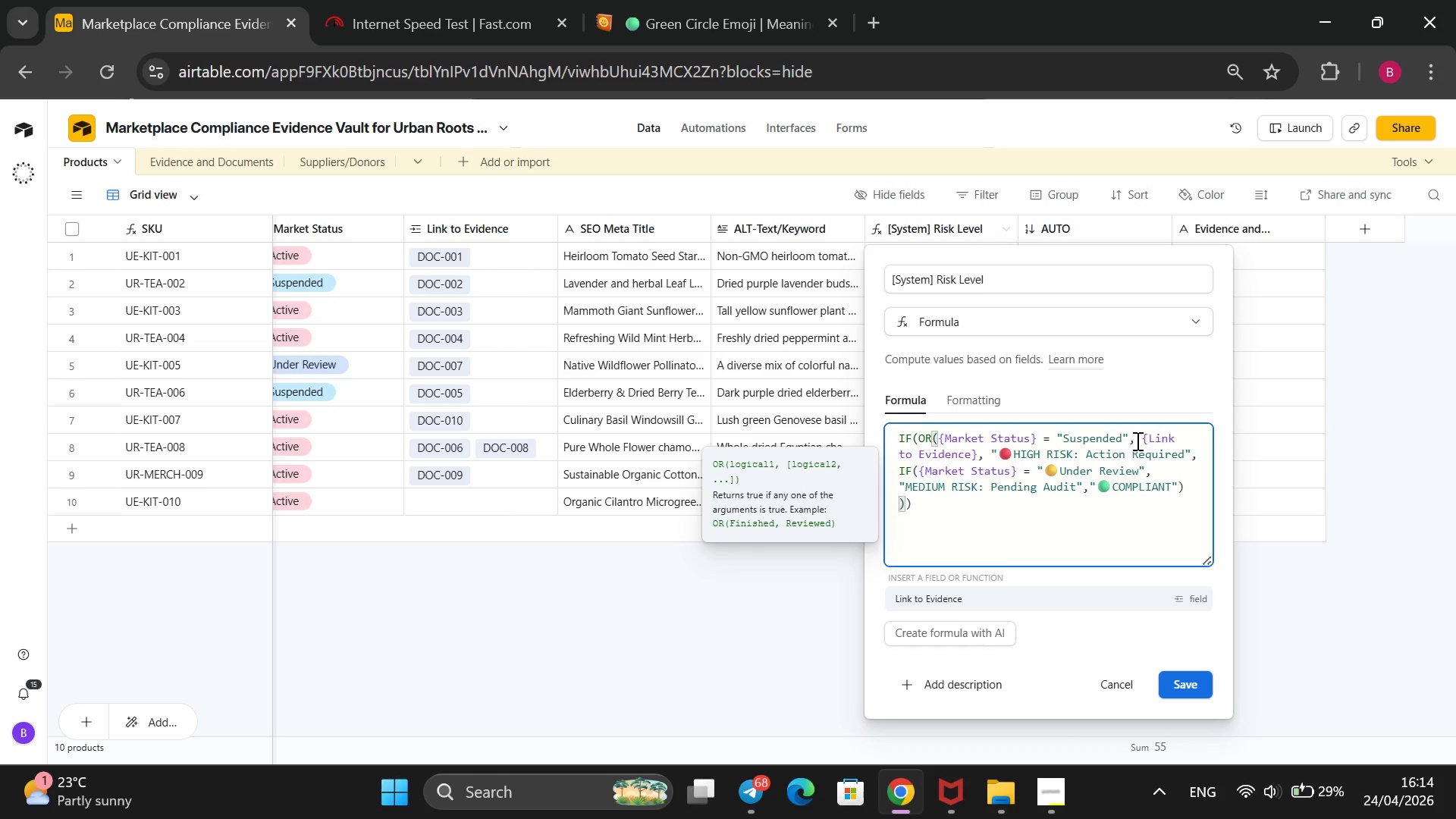 
key(CapsLock)
 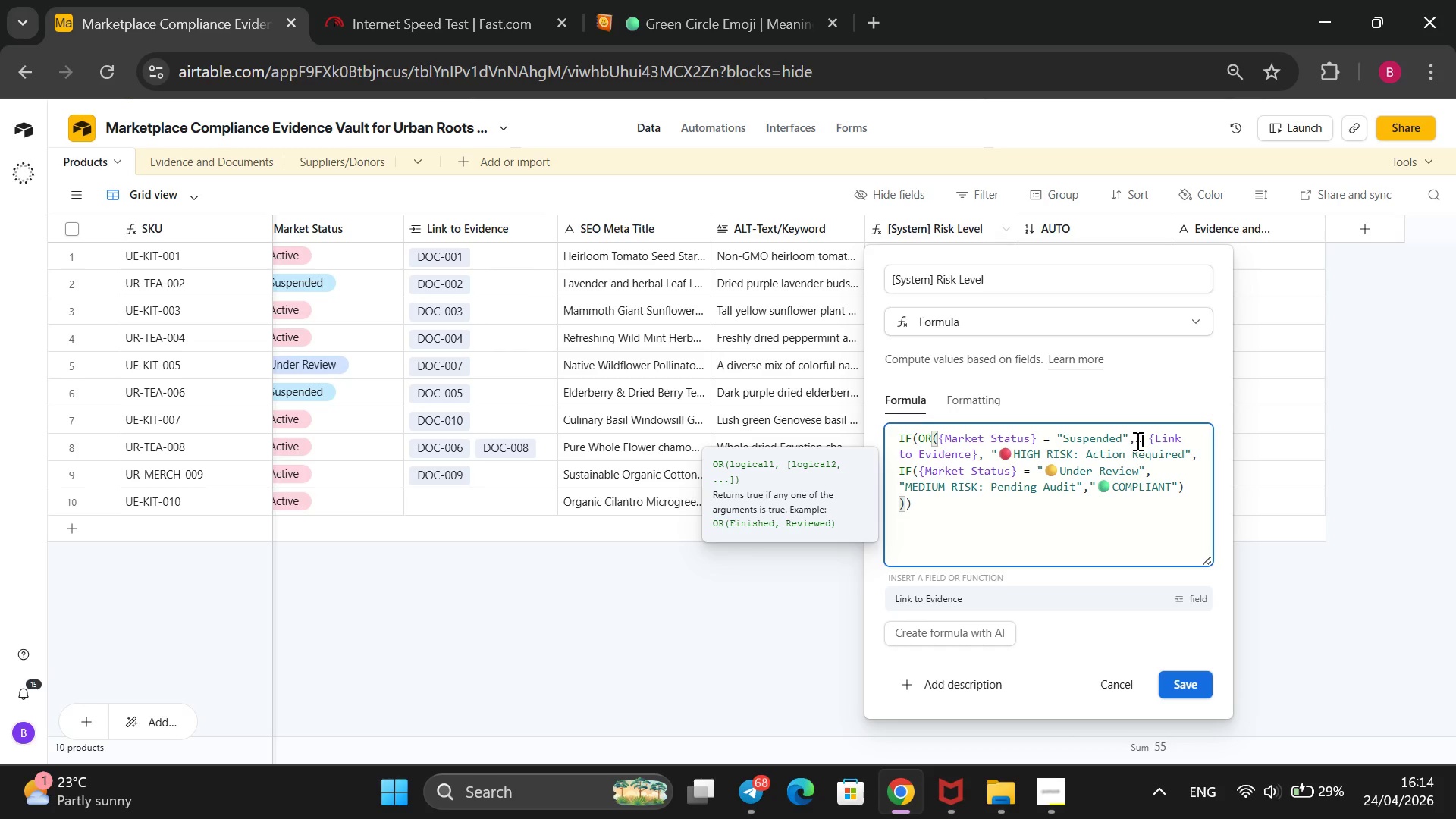 
type(IS_)
 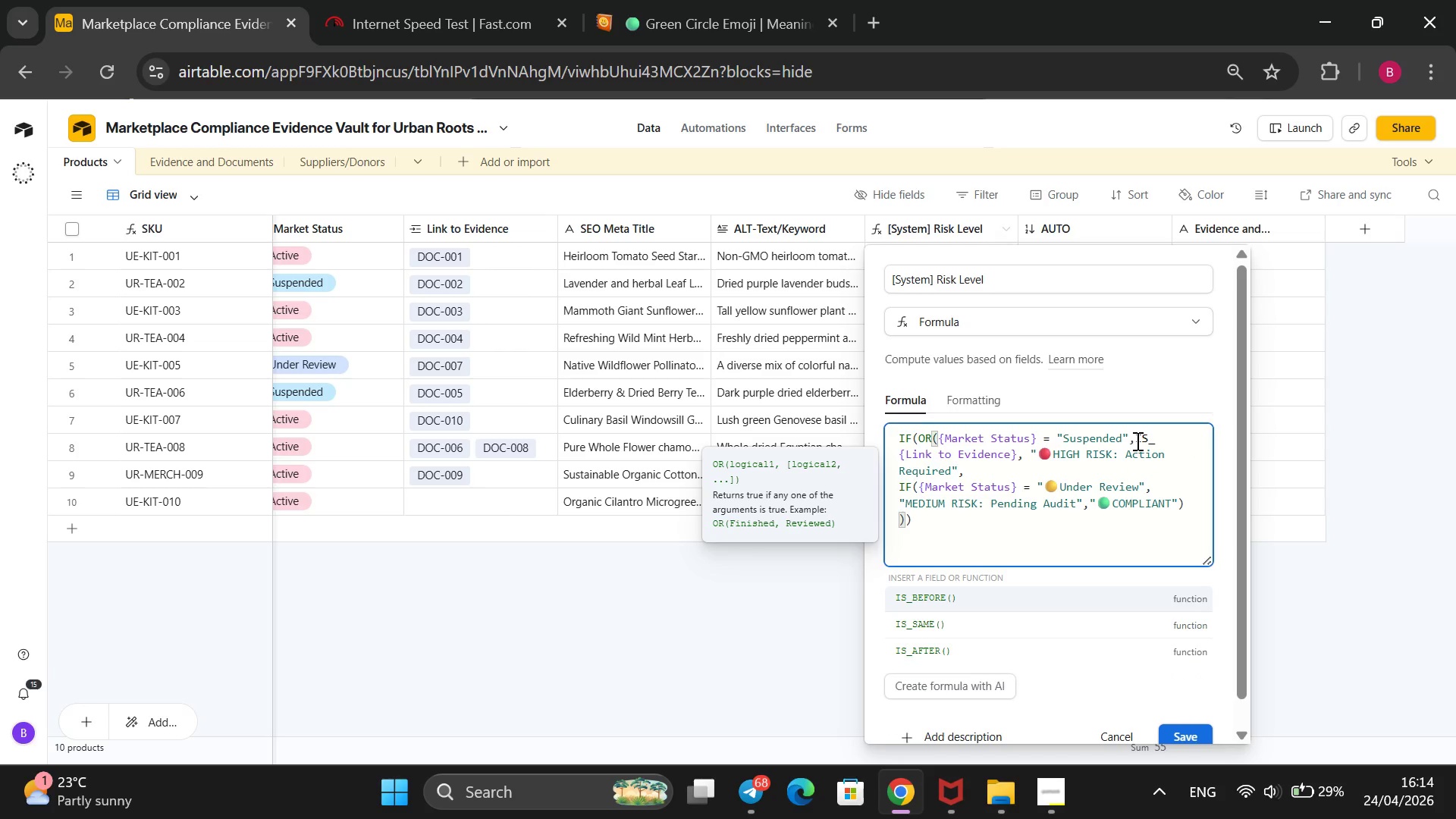 
type(BL)
 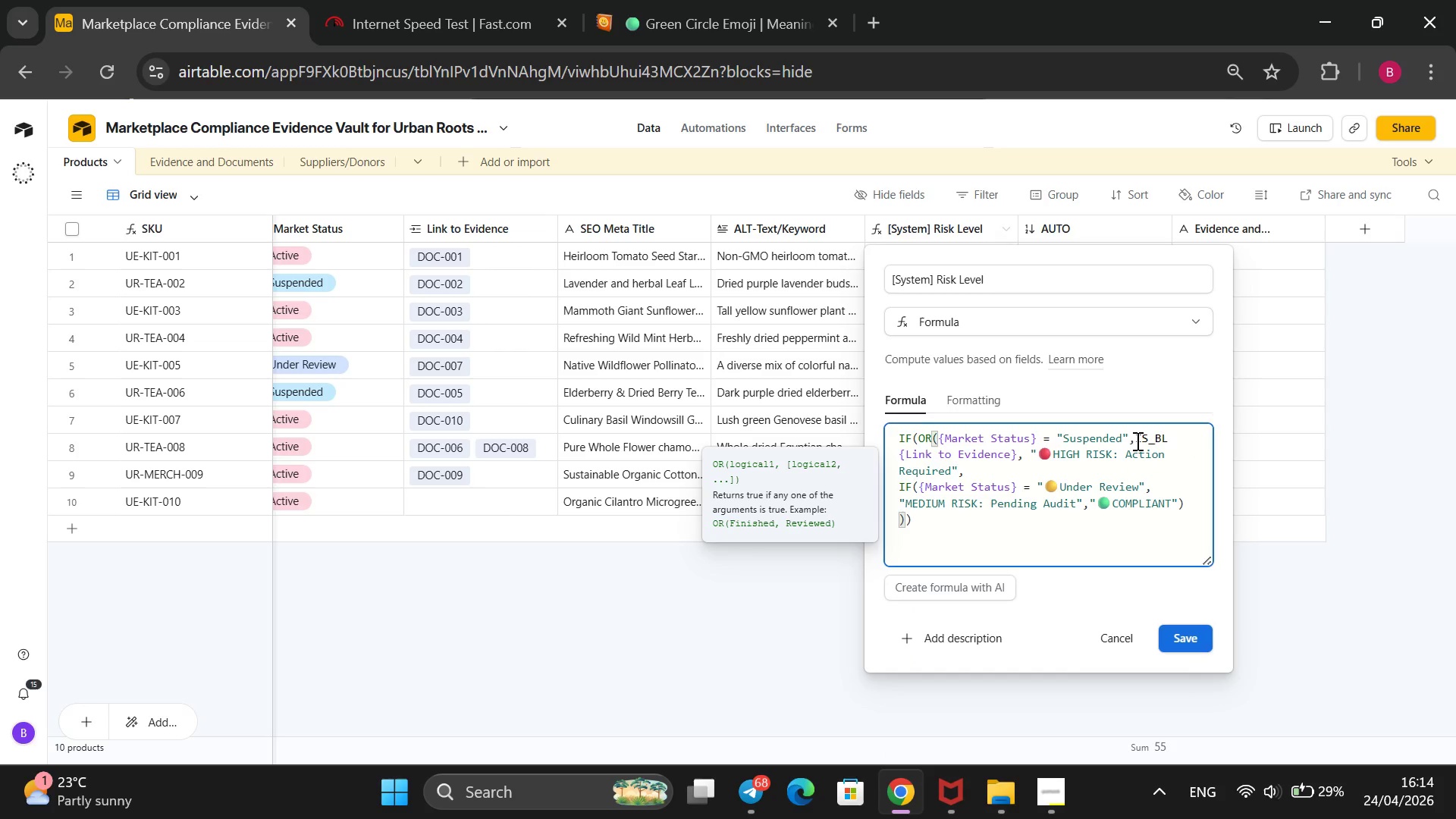 
type(ANK)
 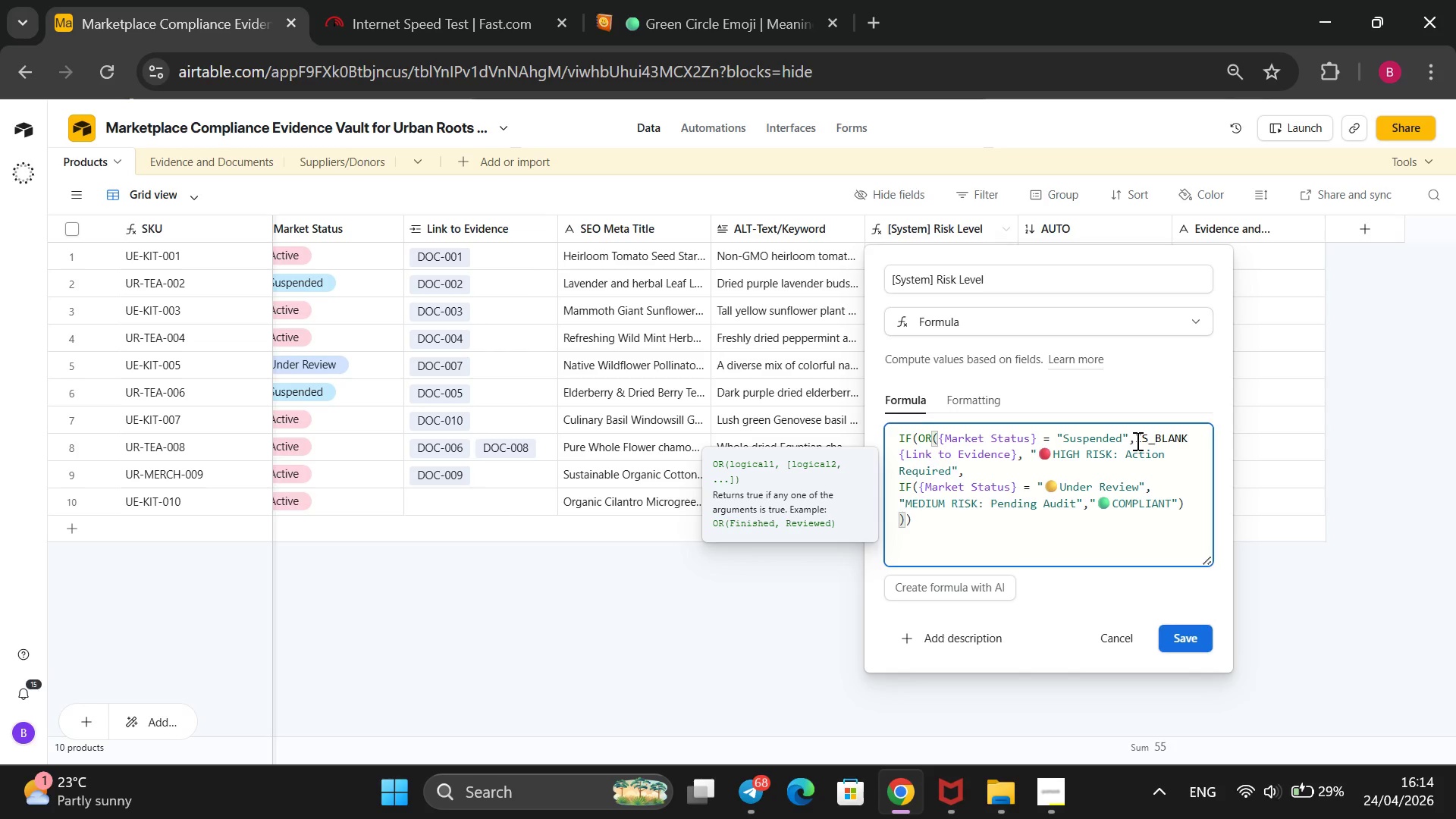 
key(Shift+9)
 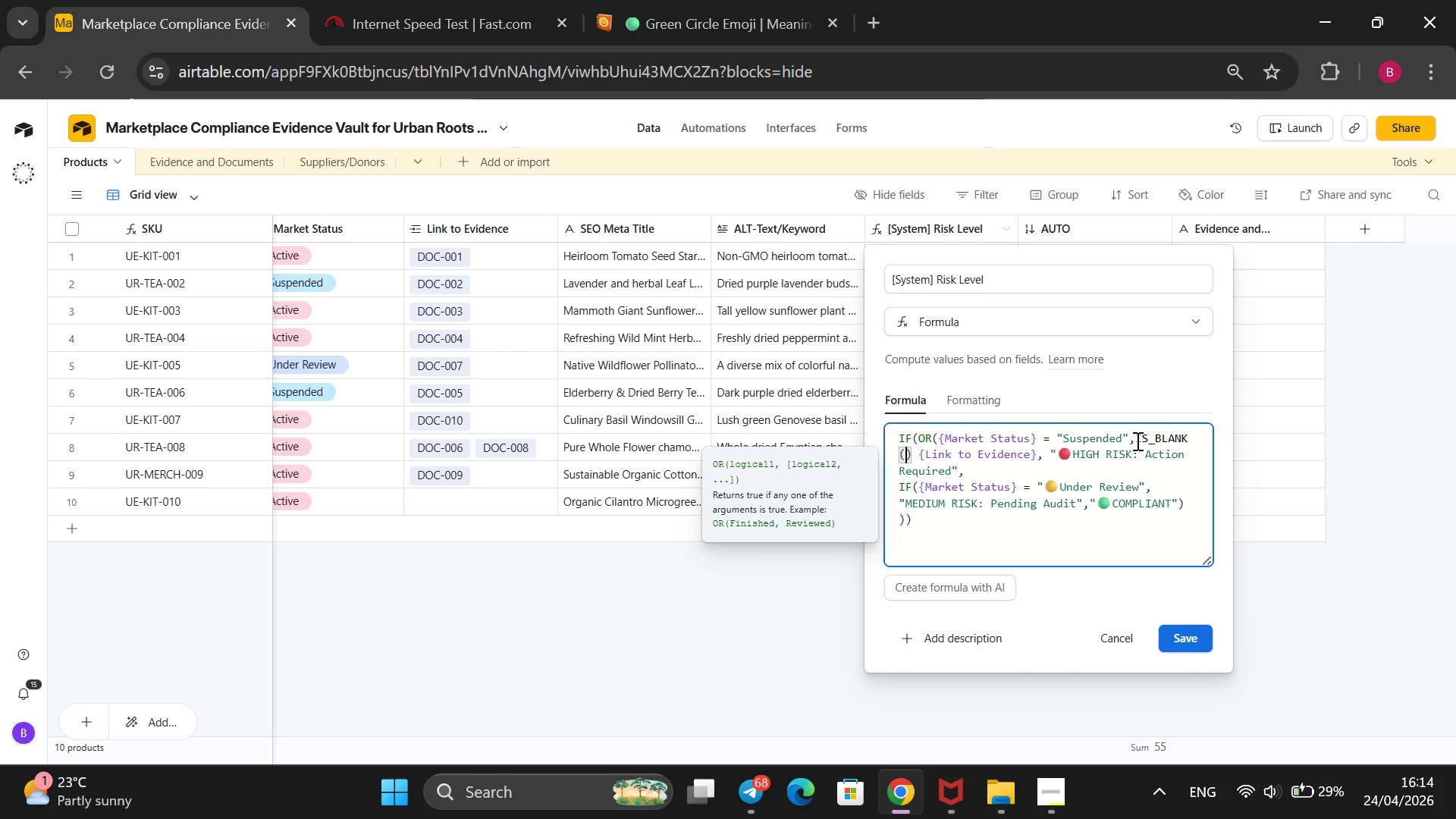 
key(ArrowRight)
 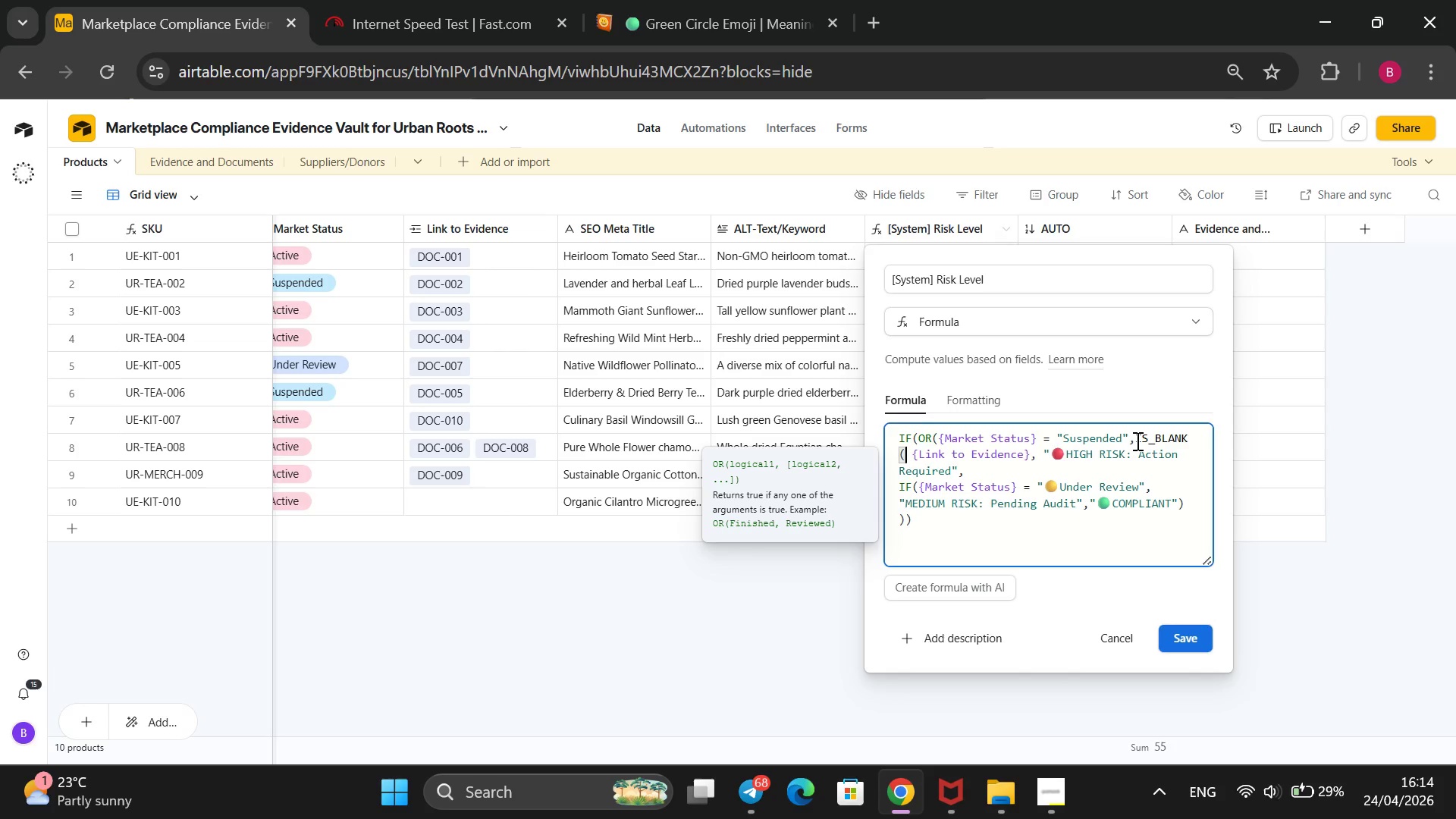 
key(Backspace)
 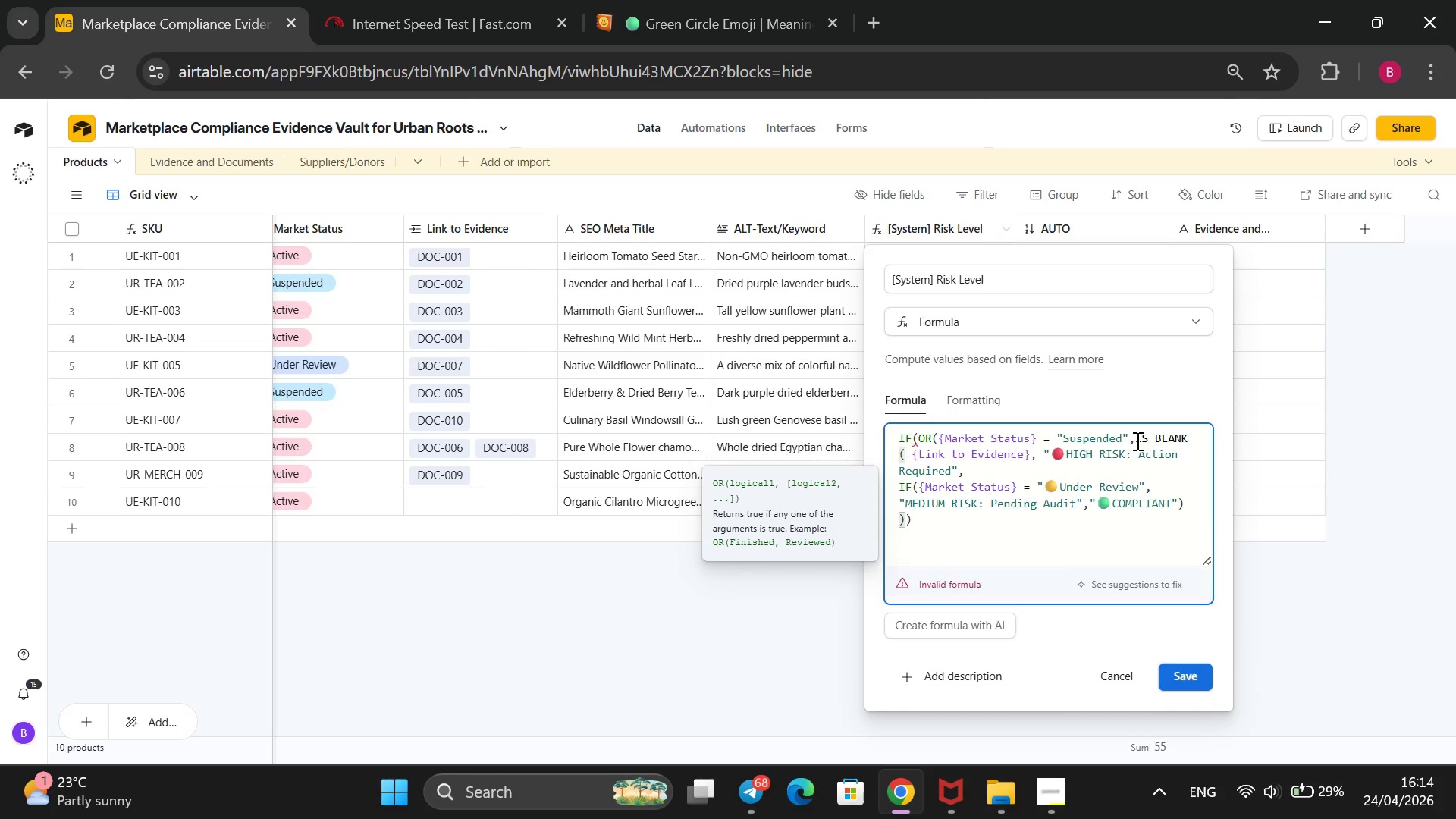 
key(ArrowRight)
 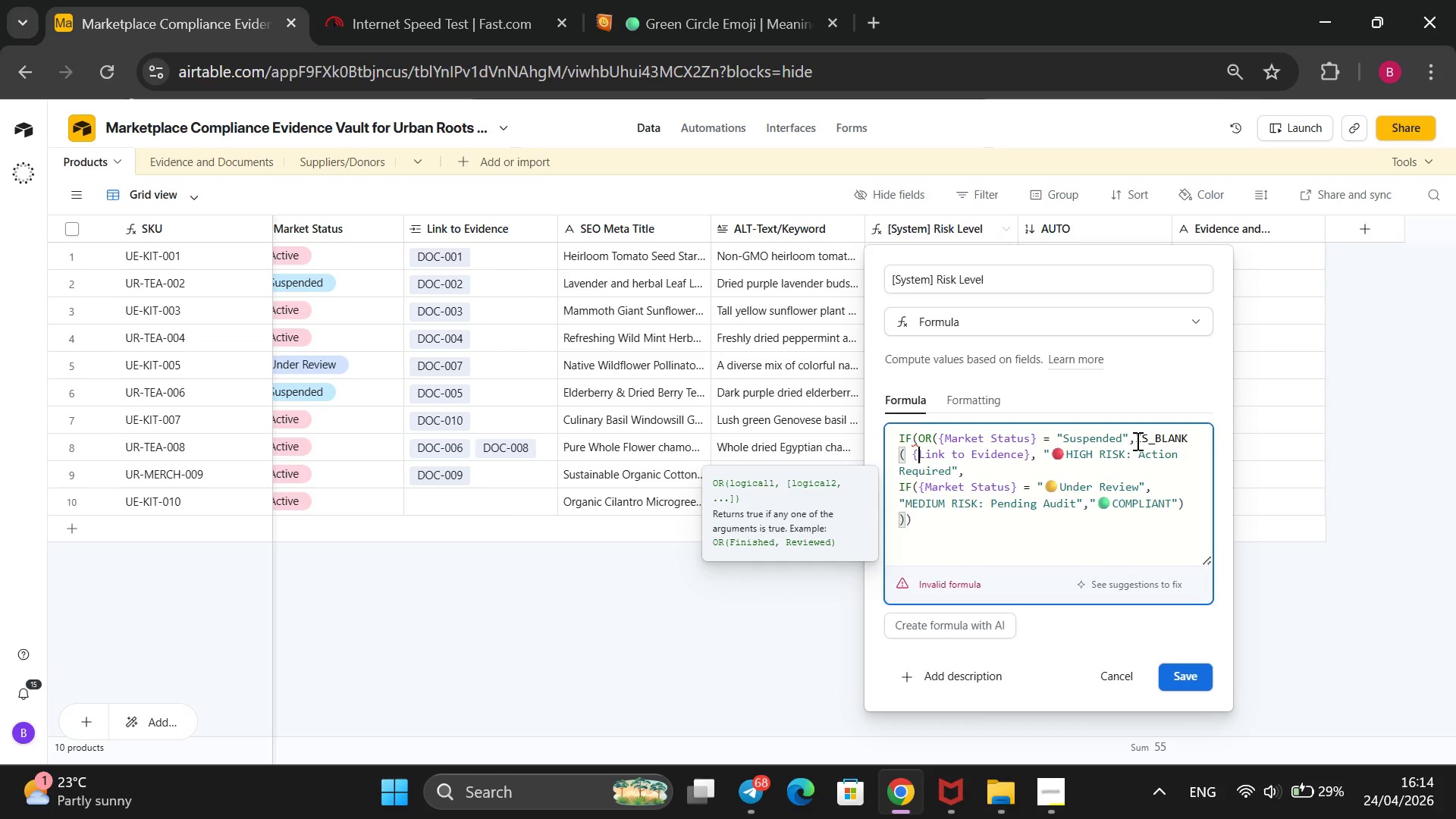 
key(ArrowRight)
 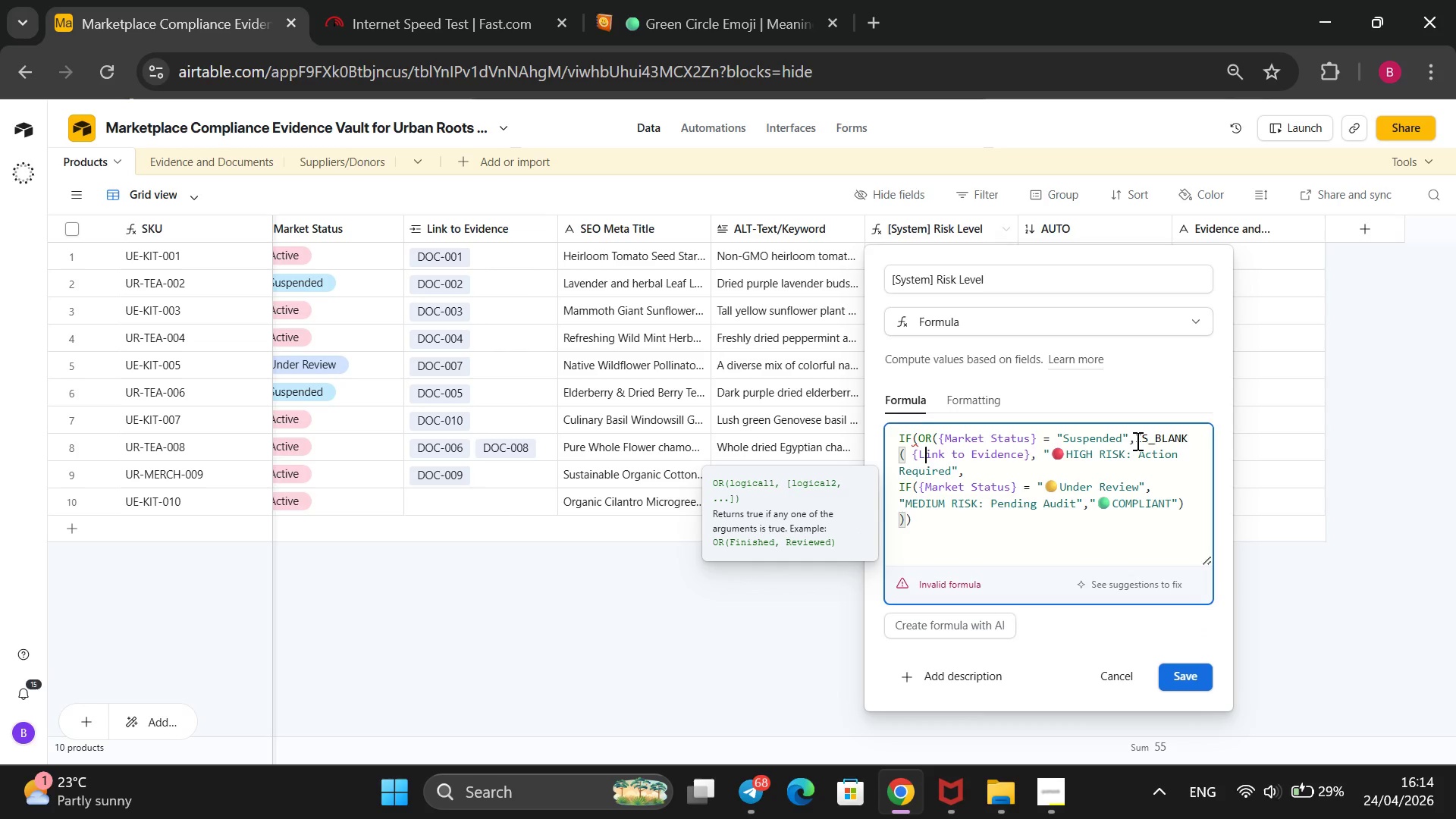 
key(ArrowRight)
 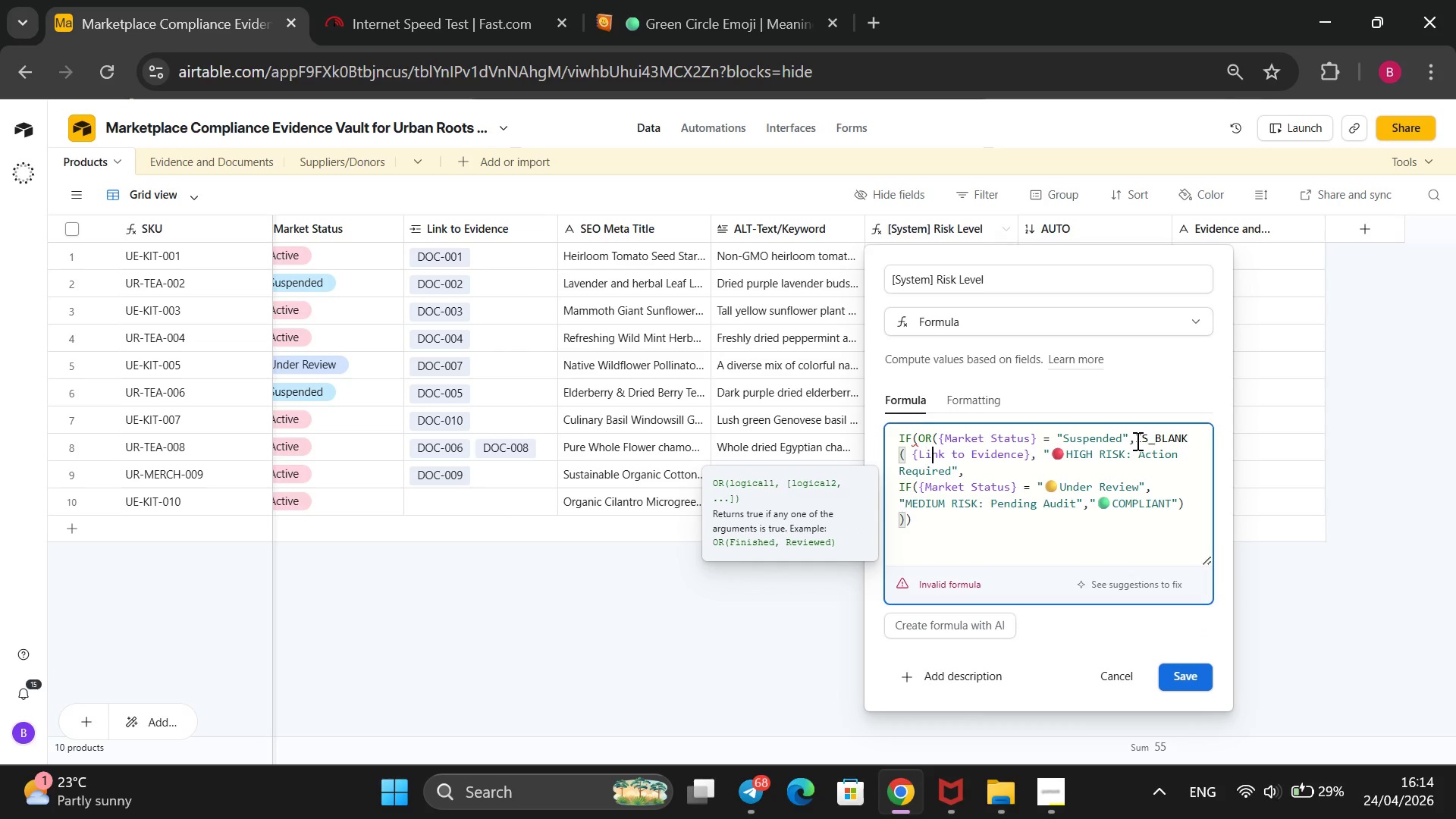 
key(ArrowRight)
 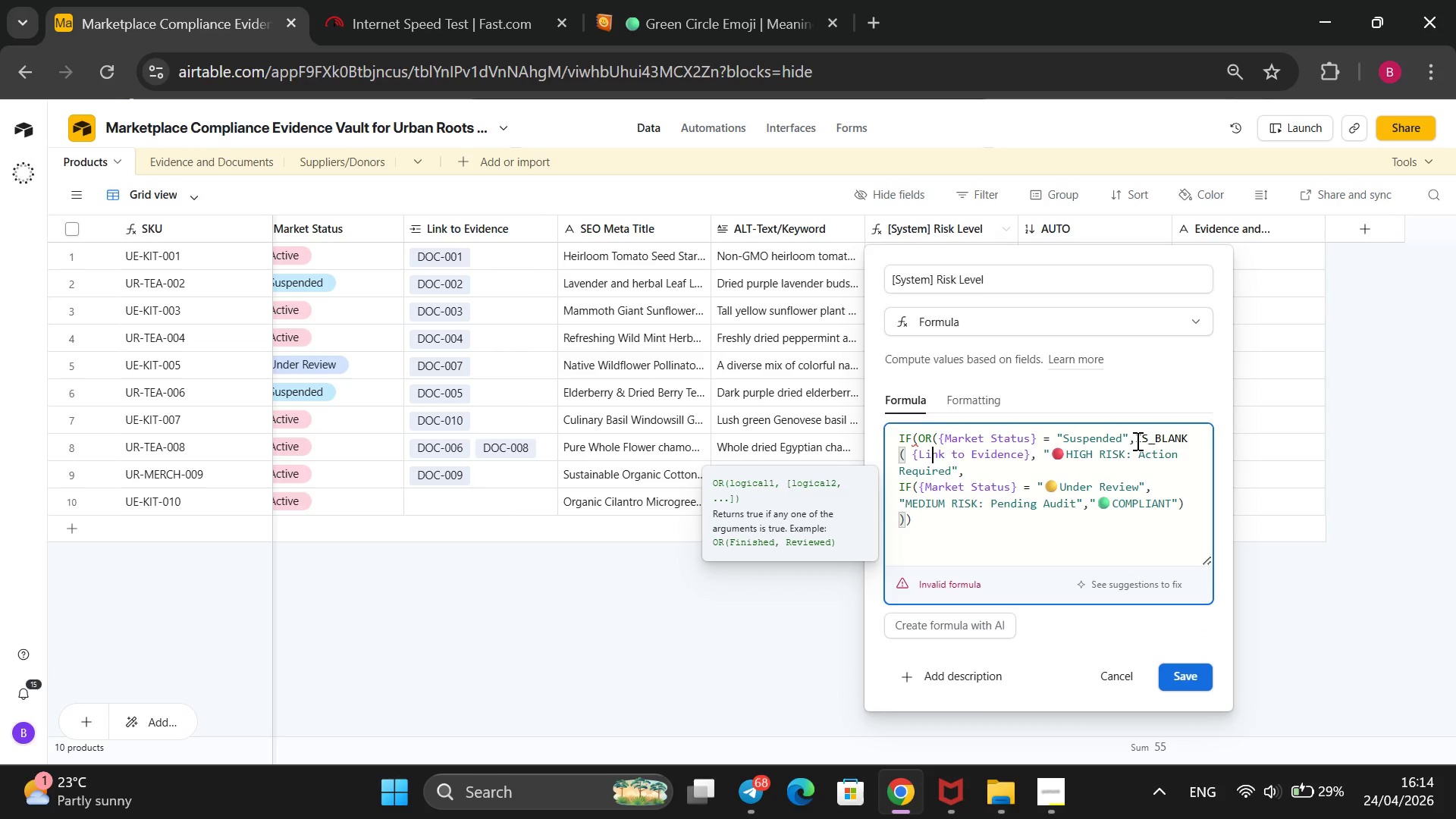 
key(ArrowRight)
 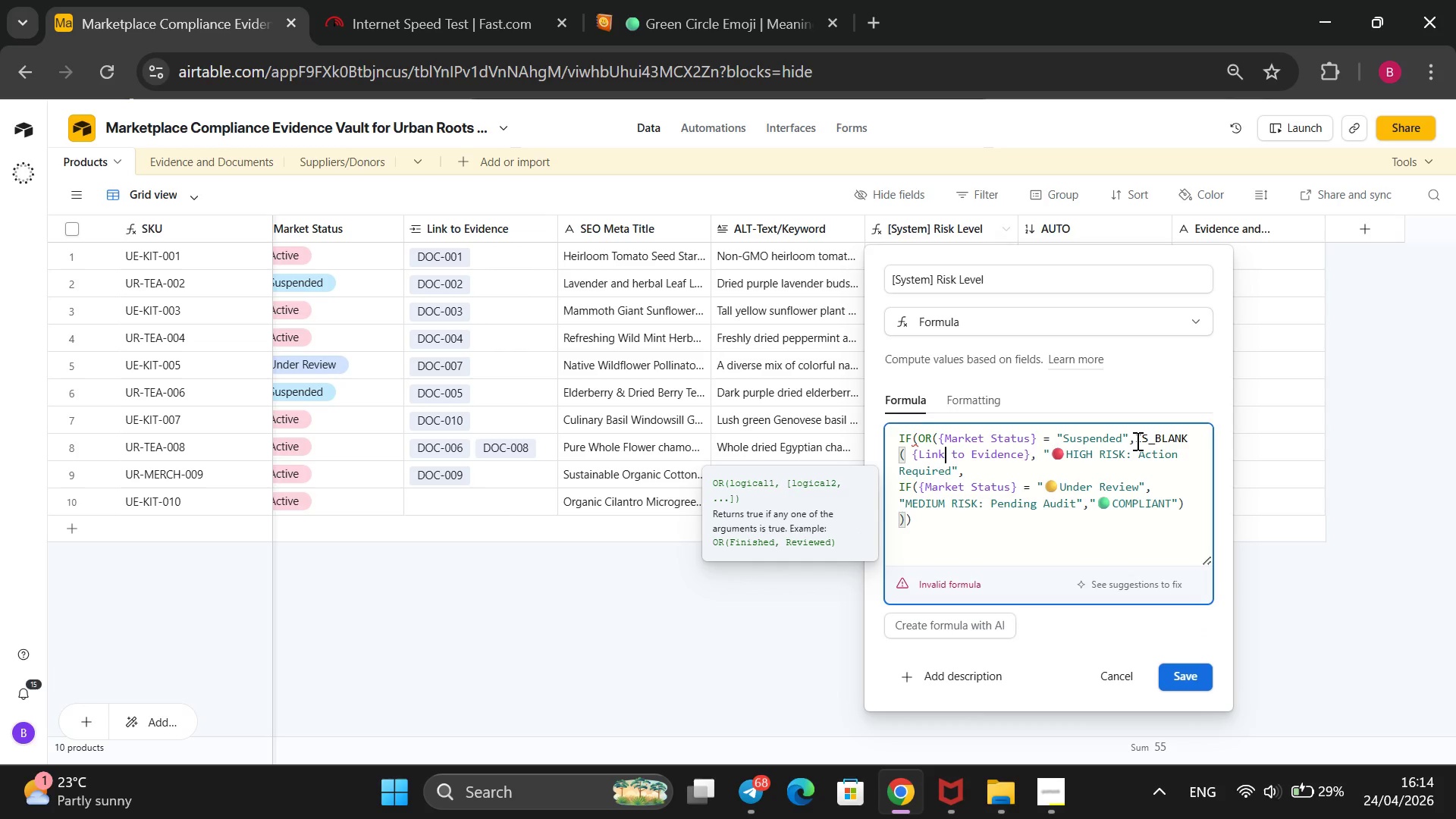 
key(ArrowRight)
 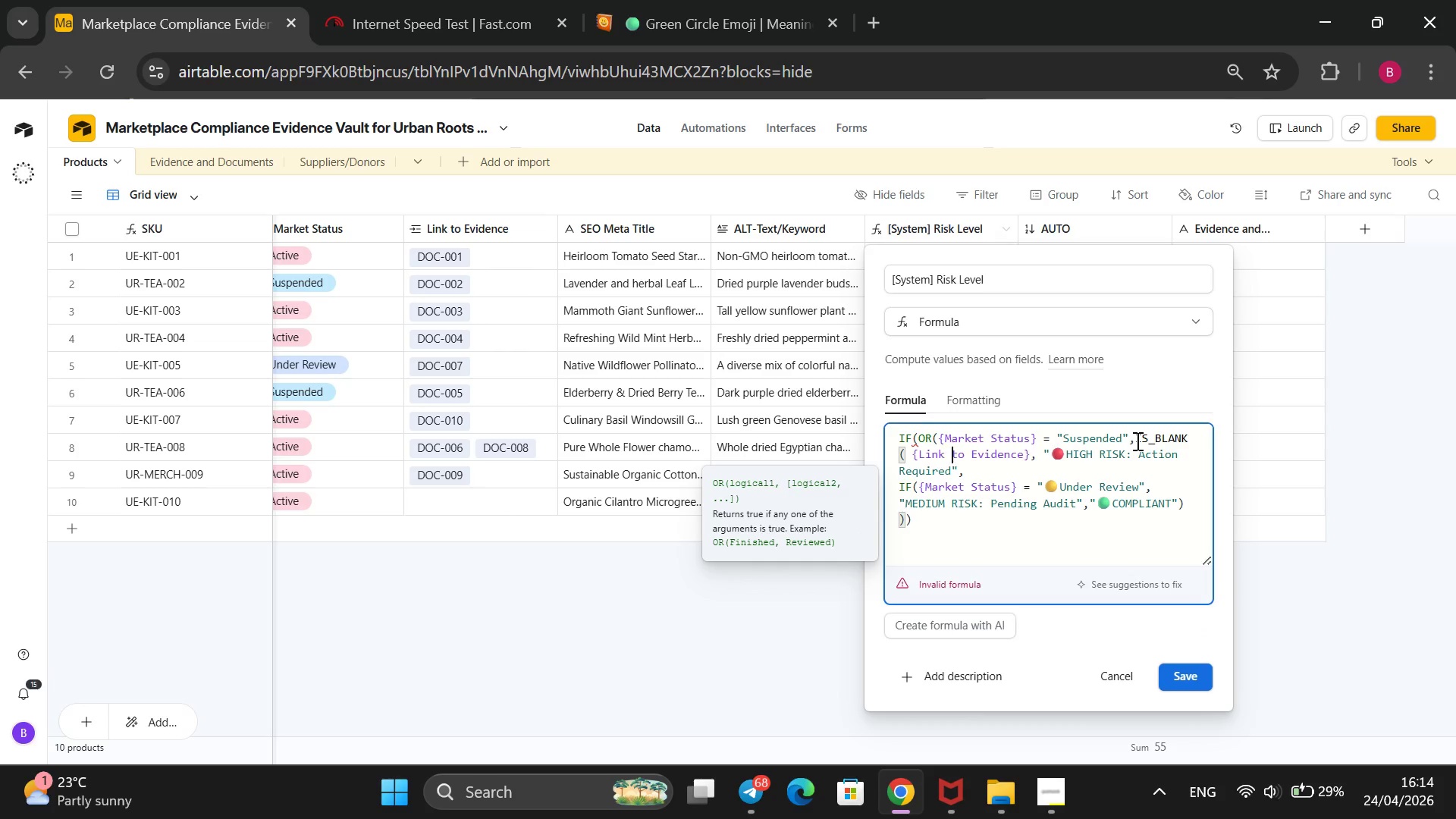 
key(ArrowRight)
 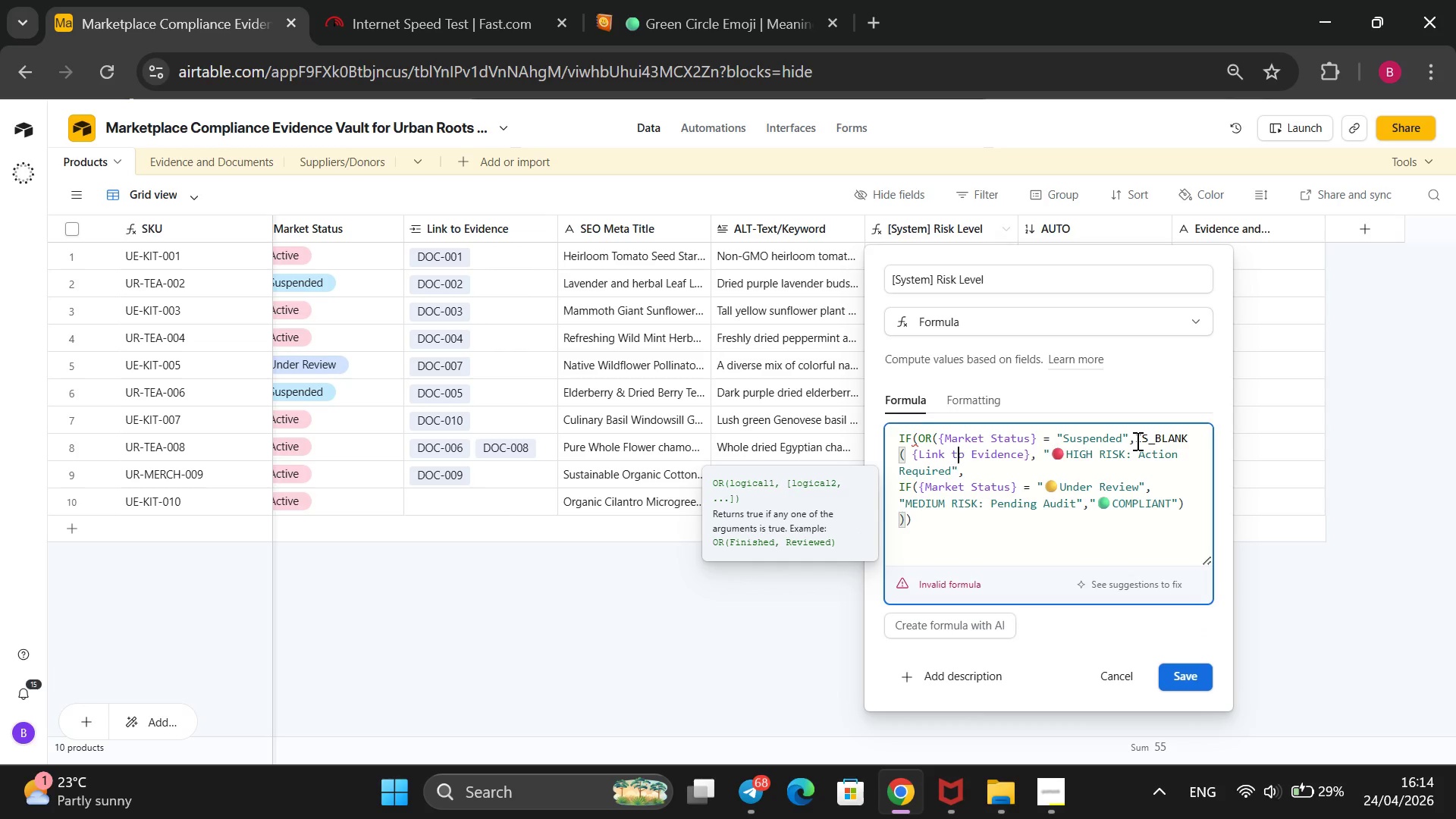 
key(ArrowRight)
 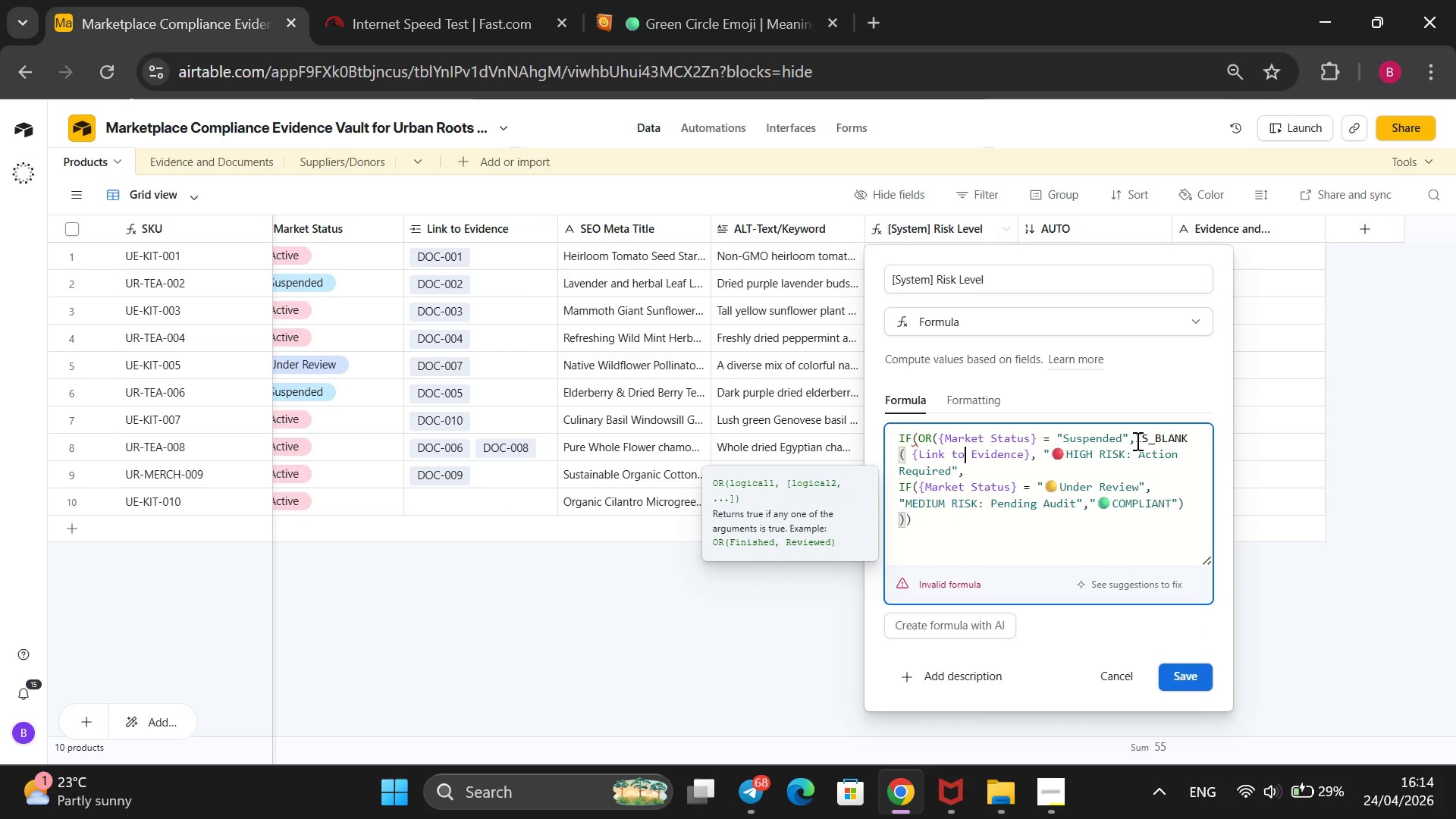 
key(ArrowRight)
 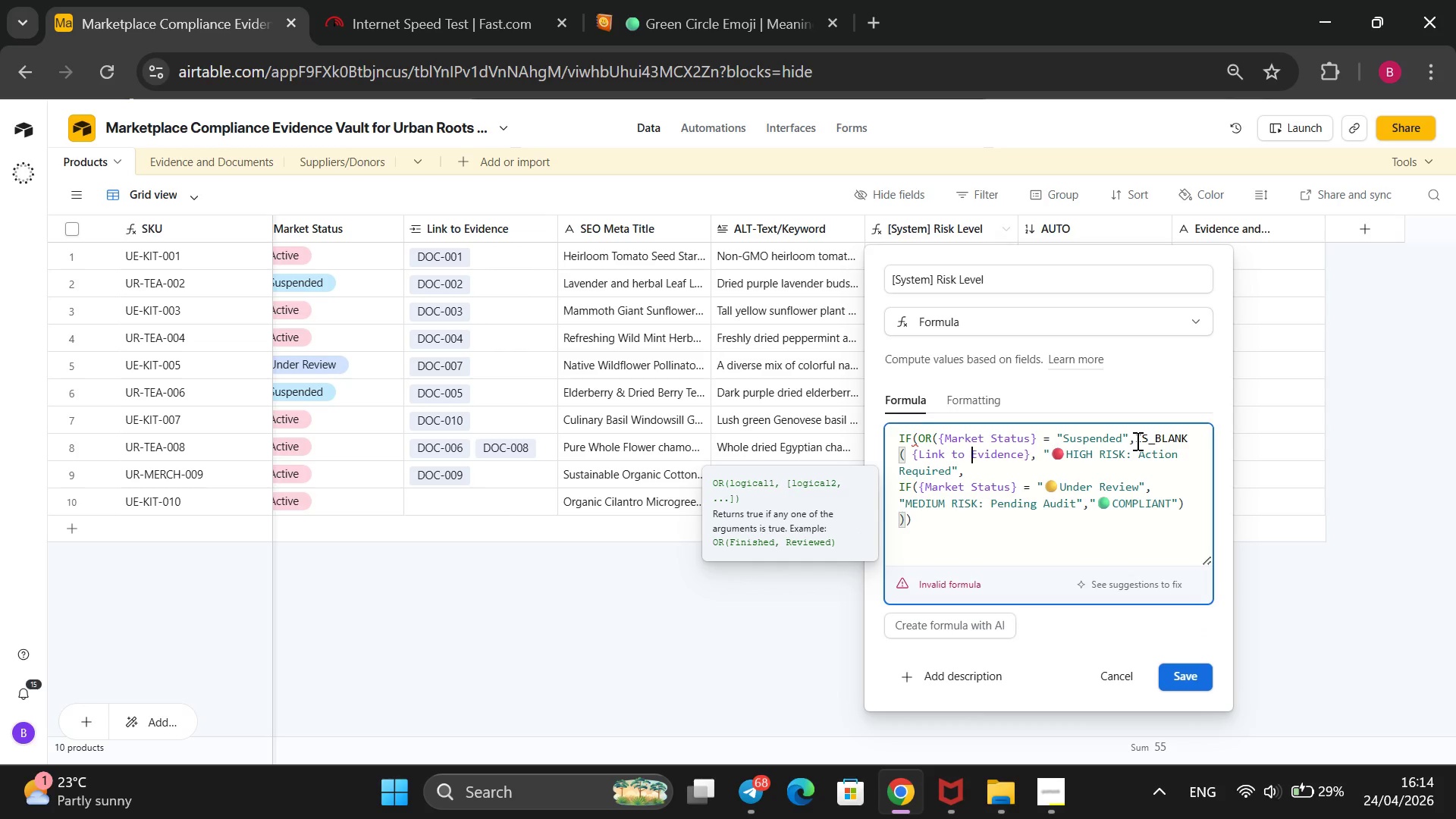 
key(ArrowRight)
 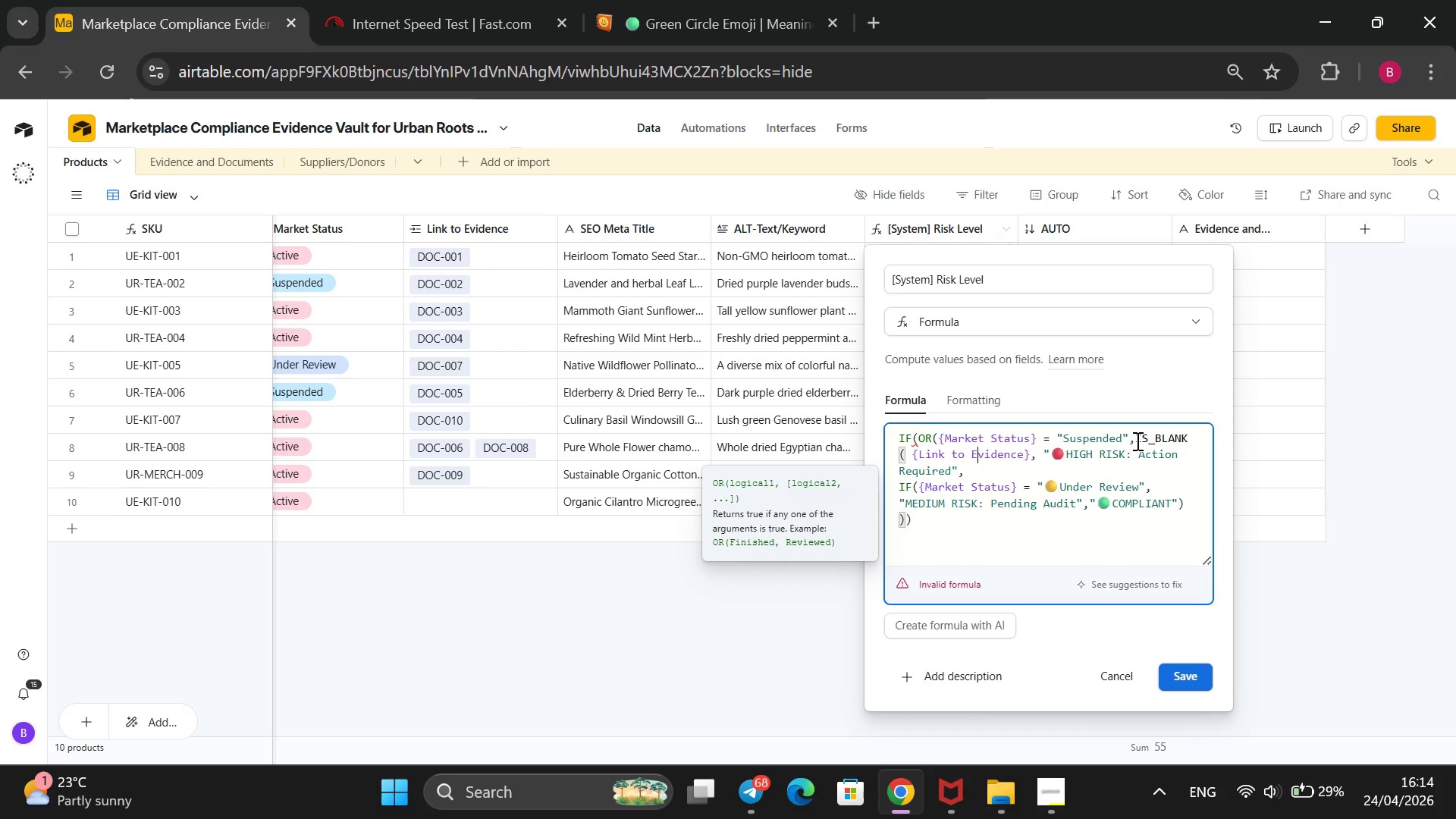 
key(ArrowRight)
 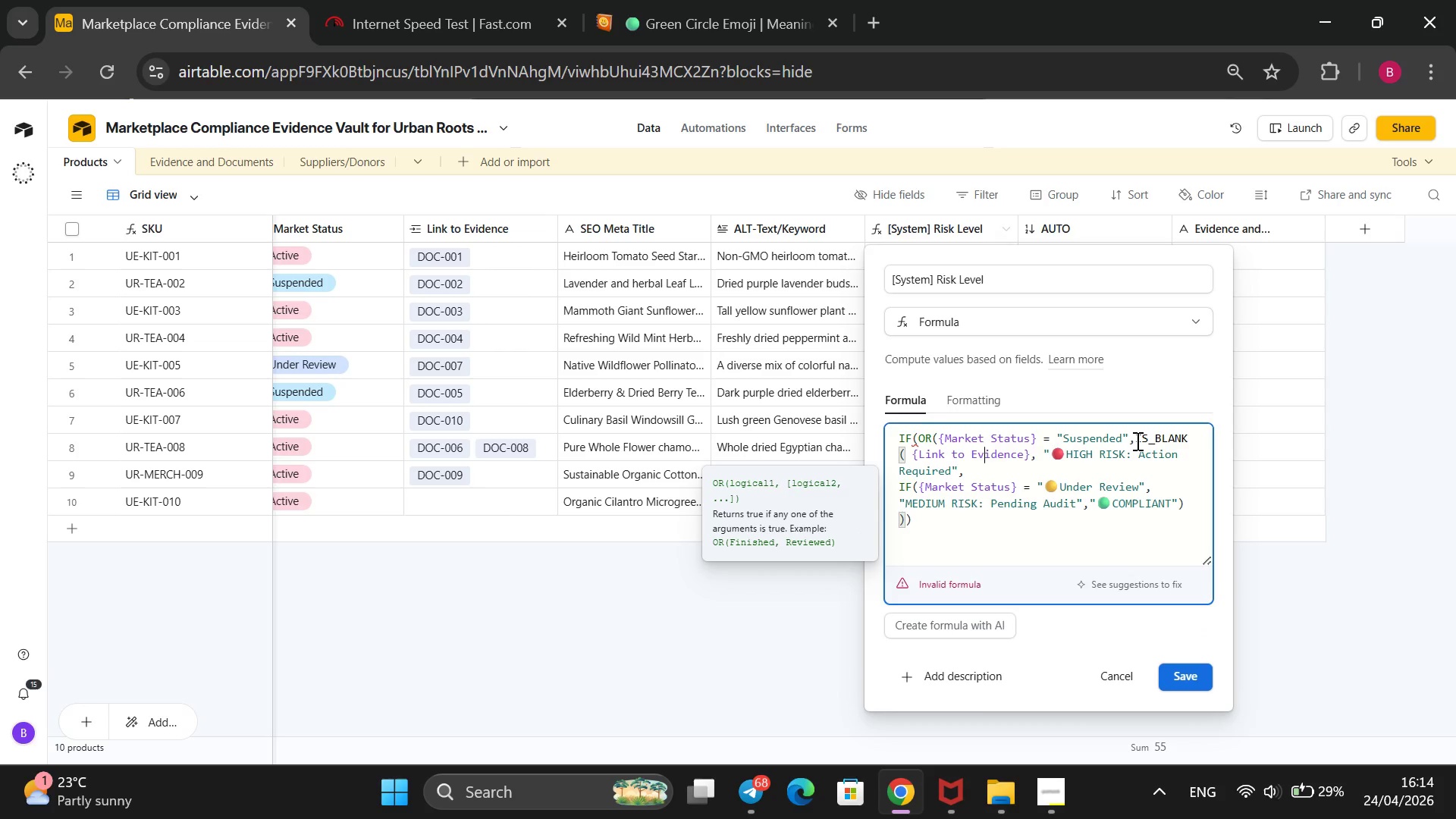 
key(ArrowRight)
 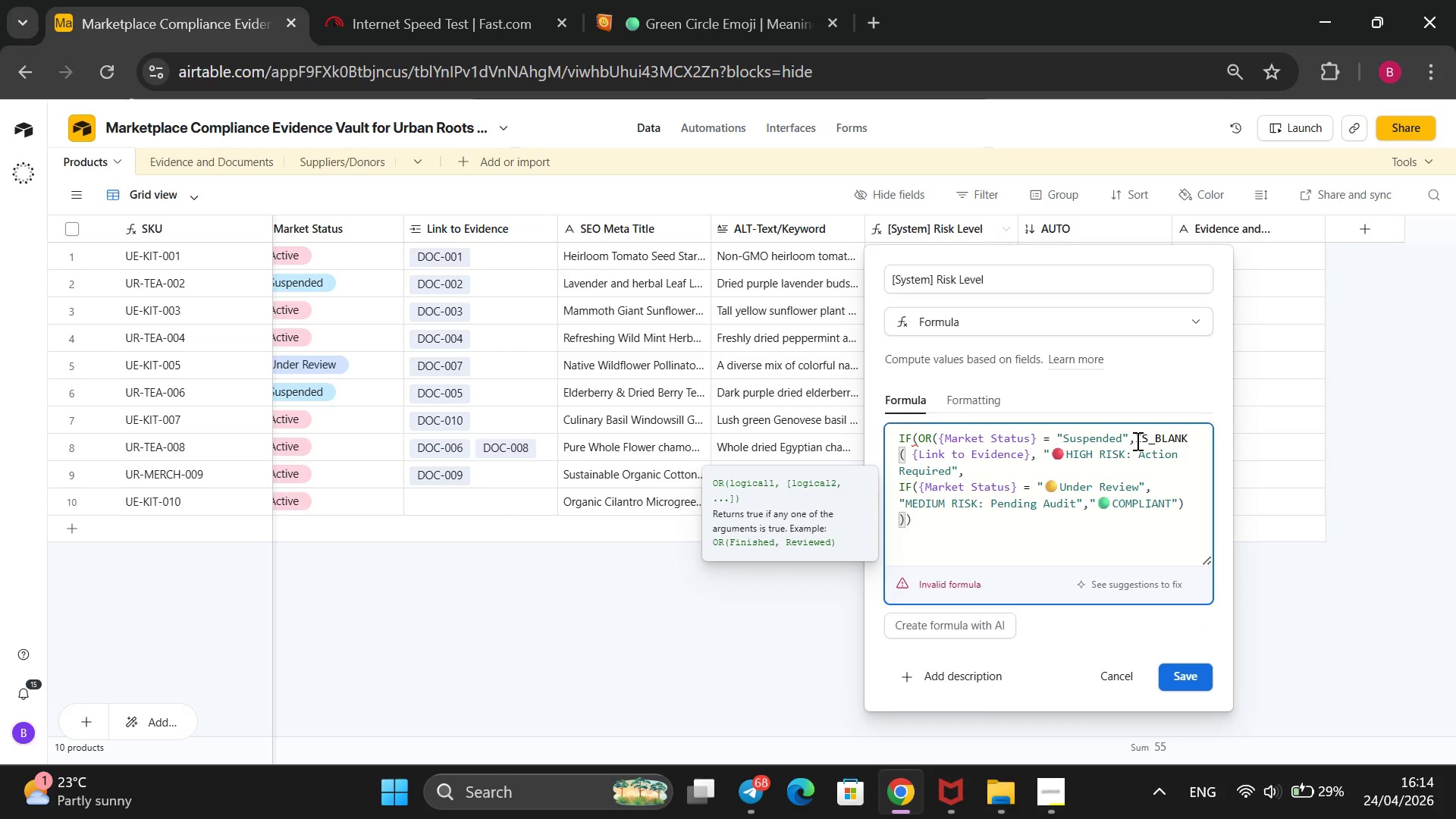 
wait(5.03)
 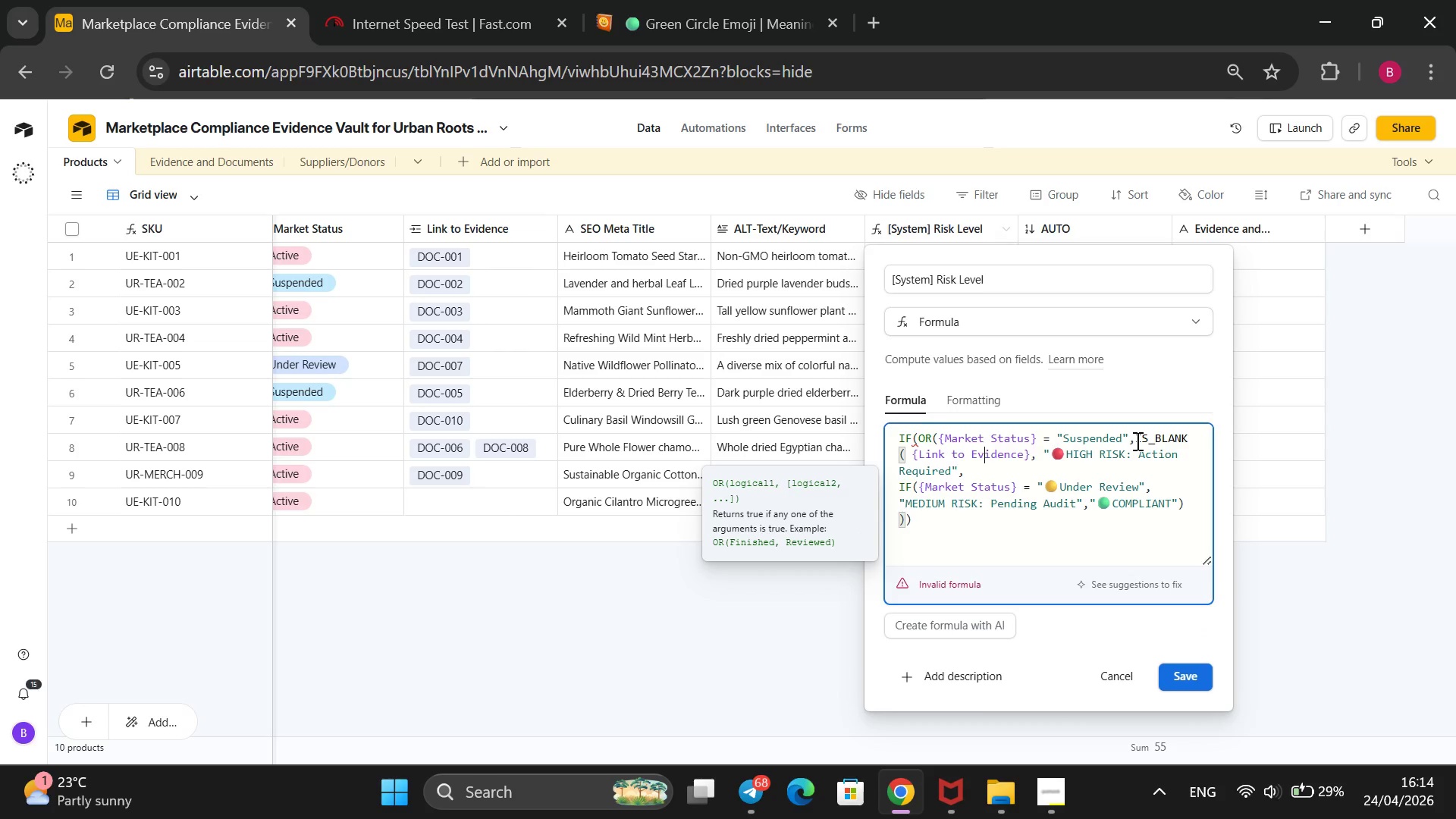 
key(ArrowRight)
 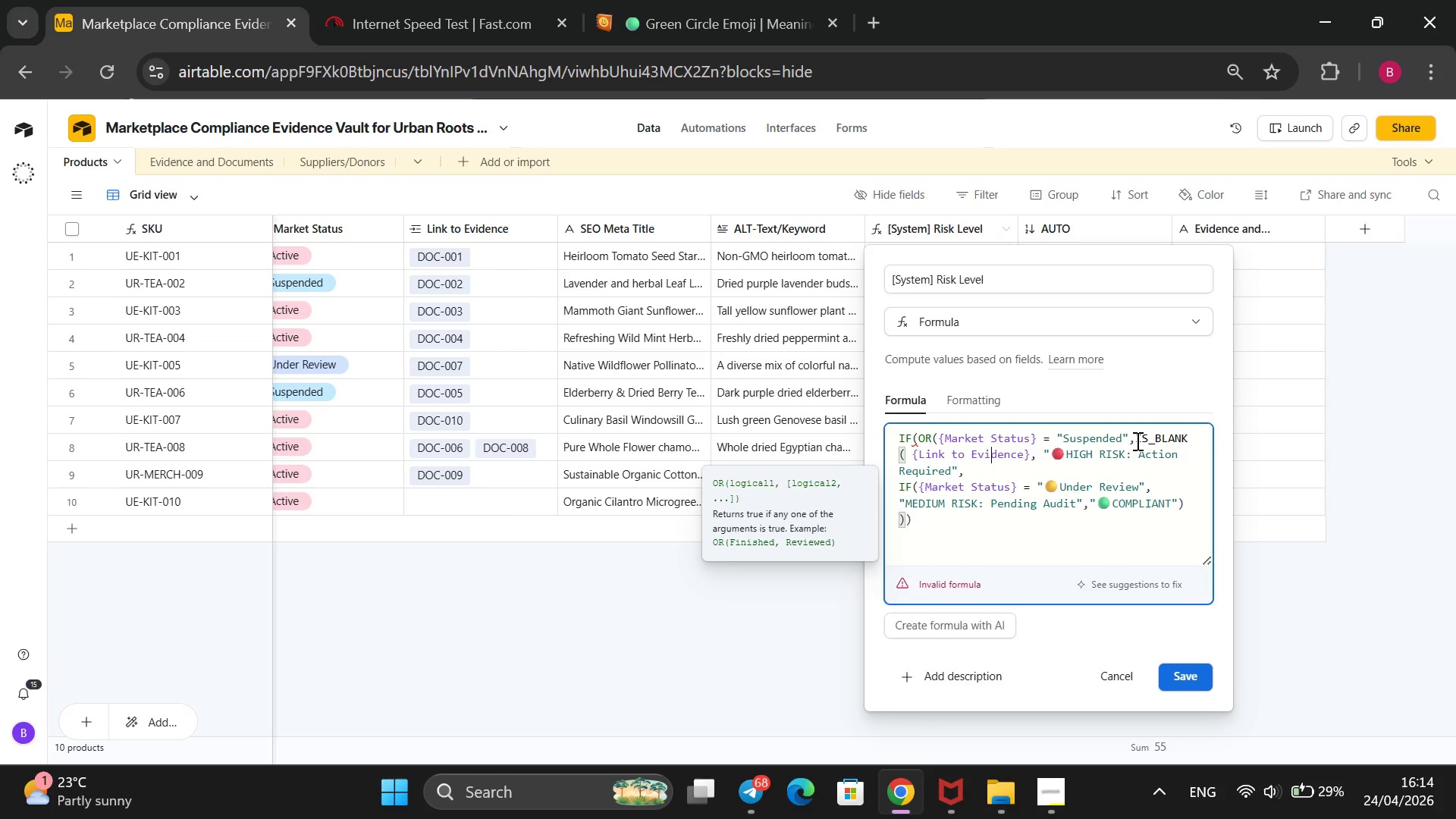 
key(ArrowRight)
 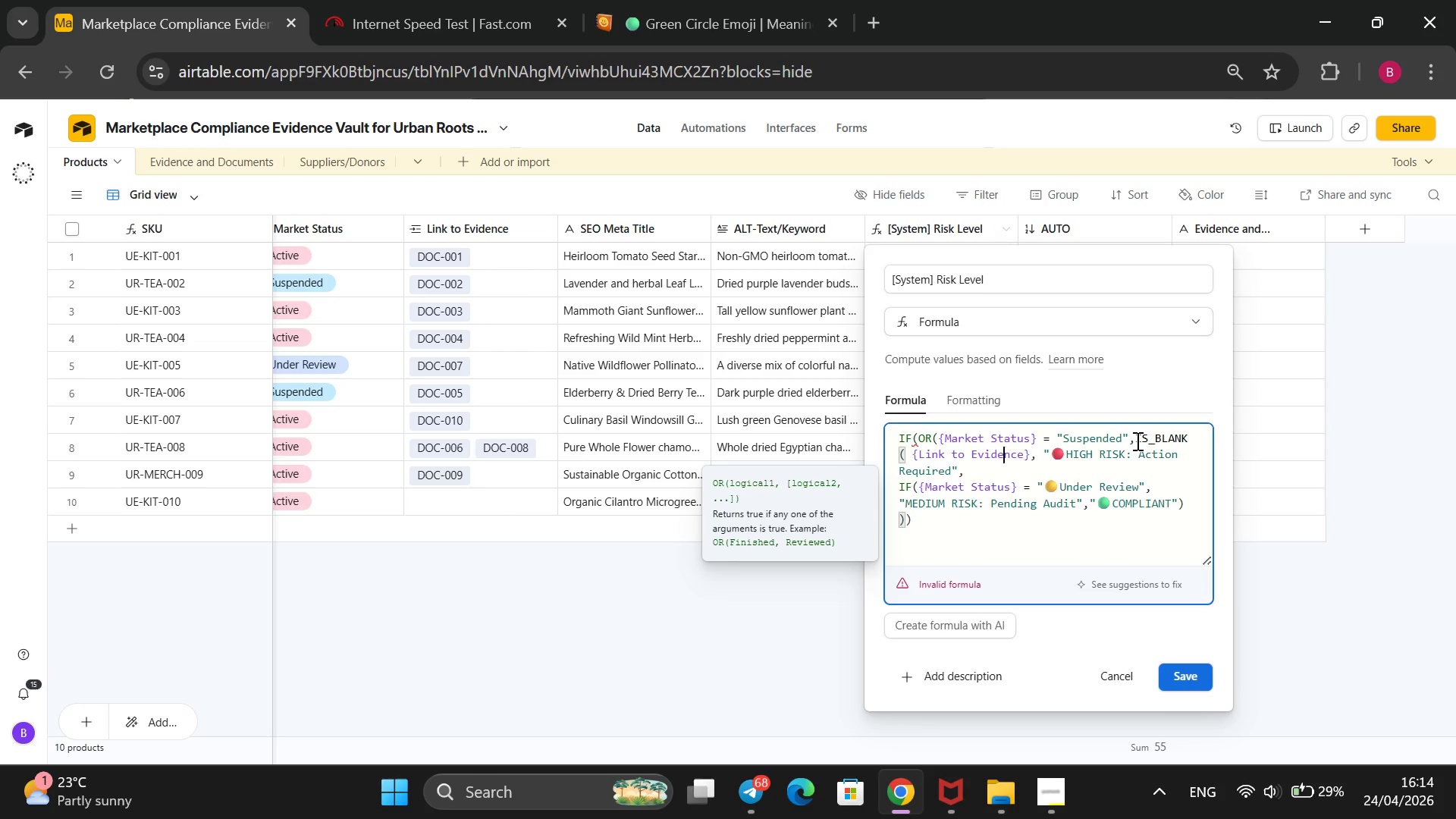 
key(ArrowRight)
 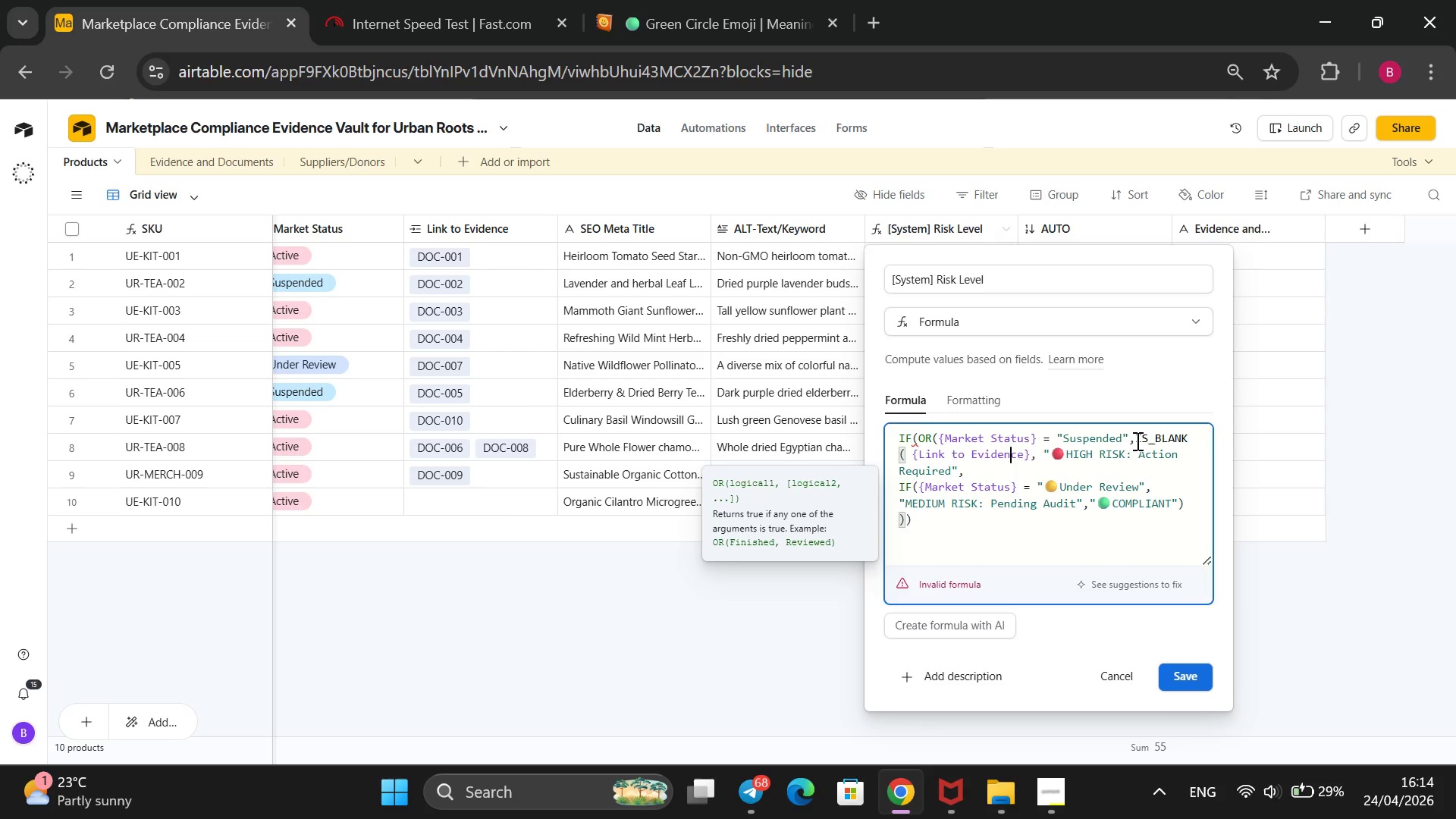 
key(ArrowRight)
 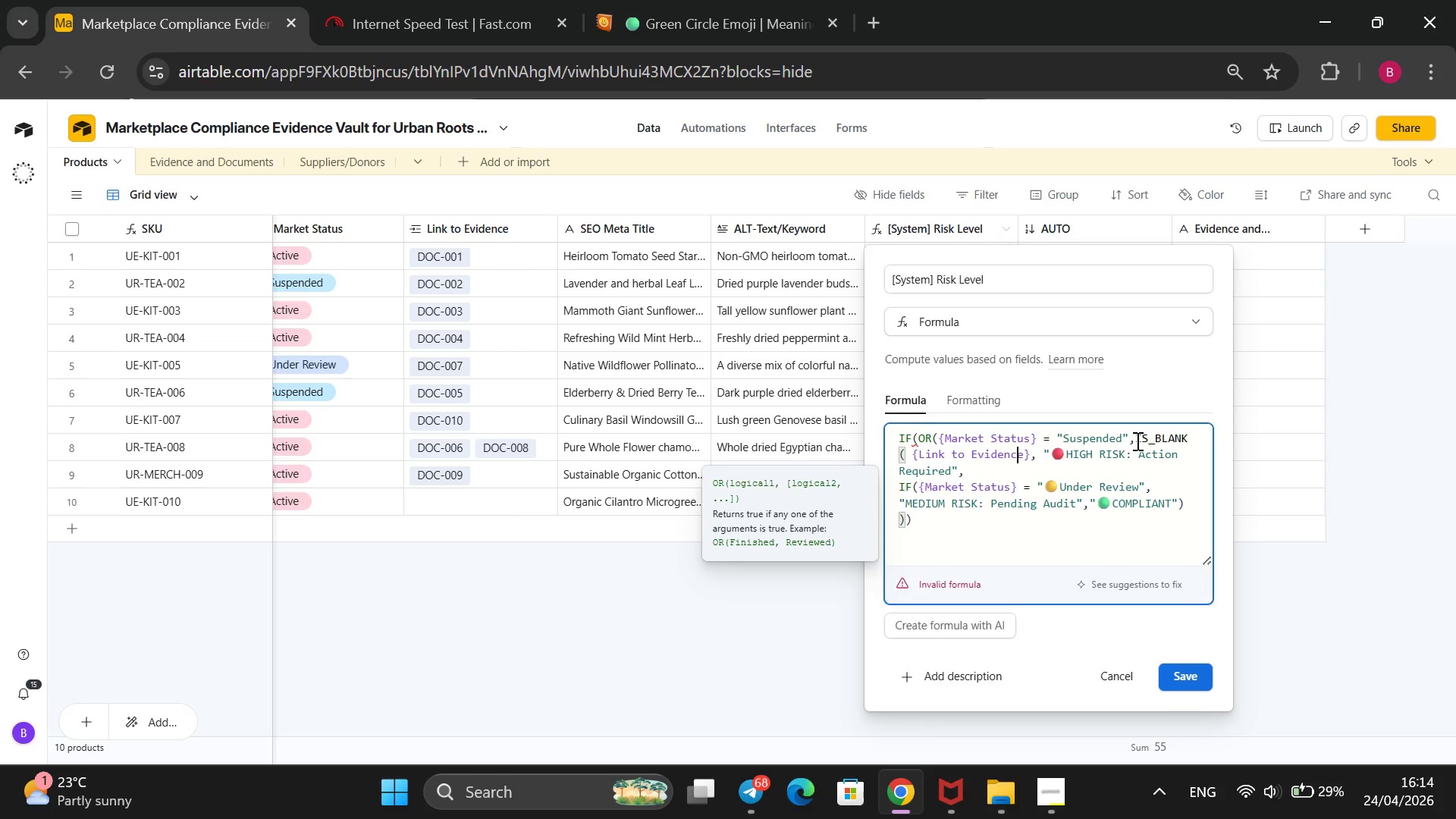 
key(ArrowRight)
 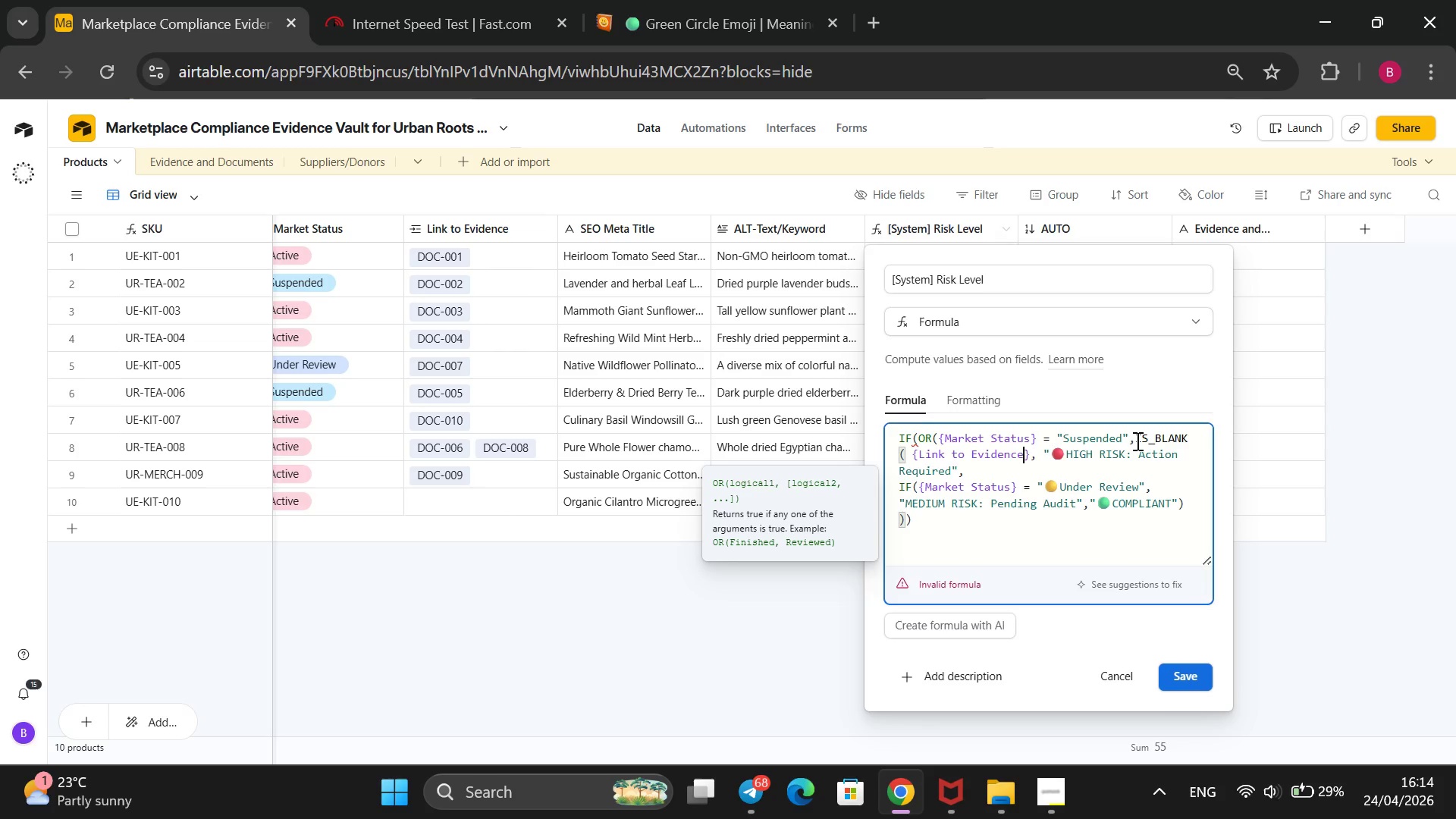 
key(ArrowRight)
 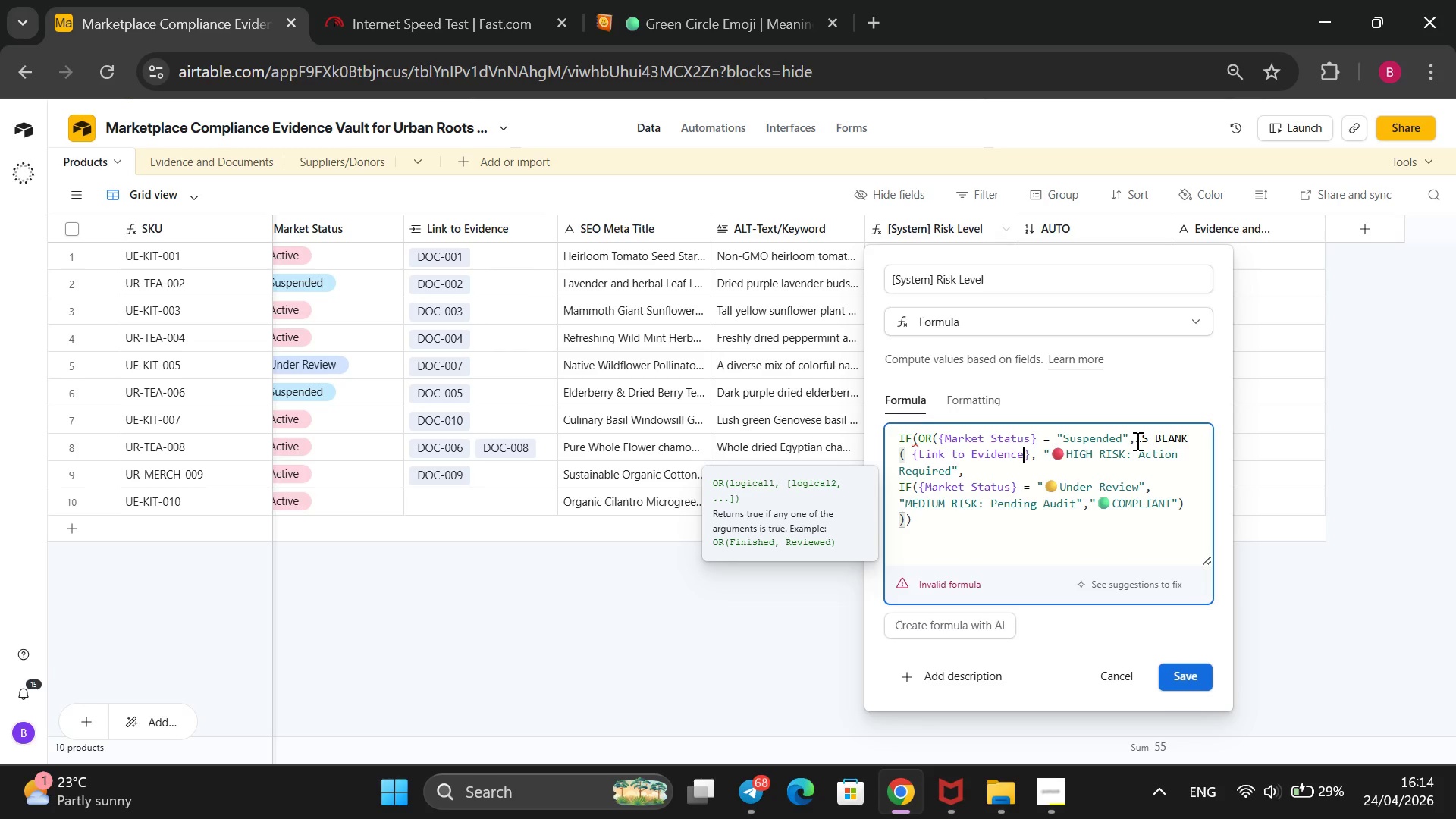 
key(ArrowRight)
 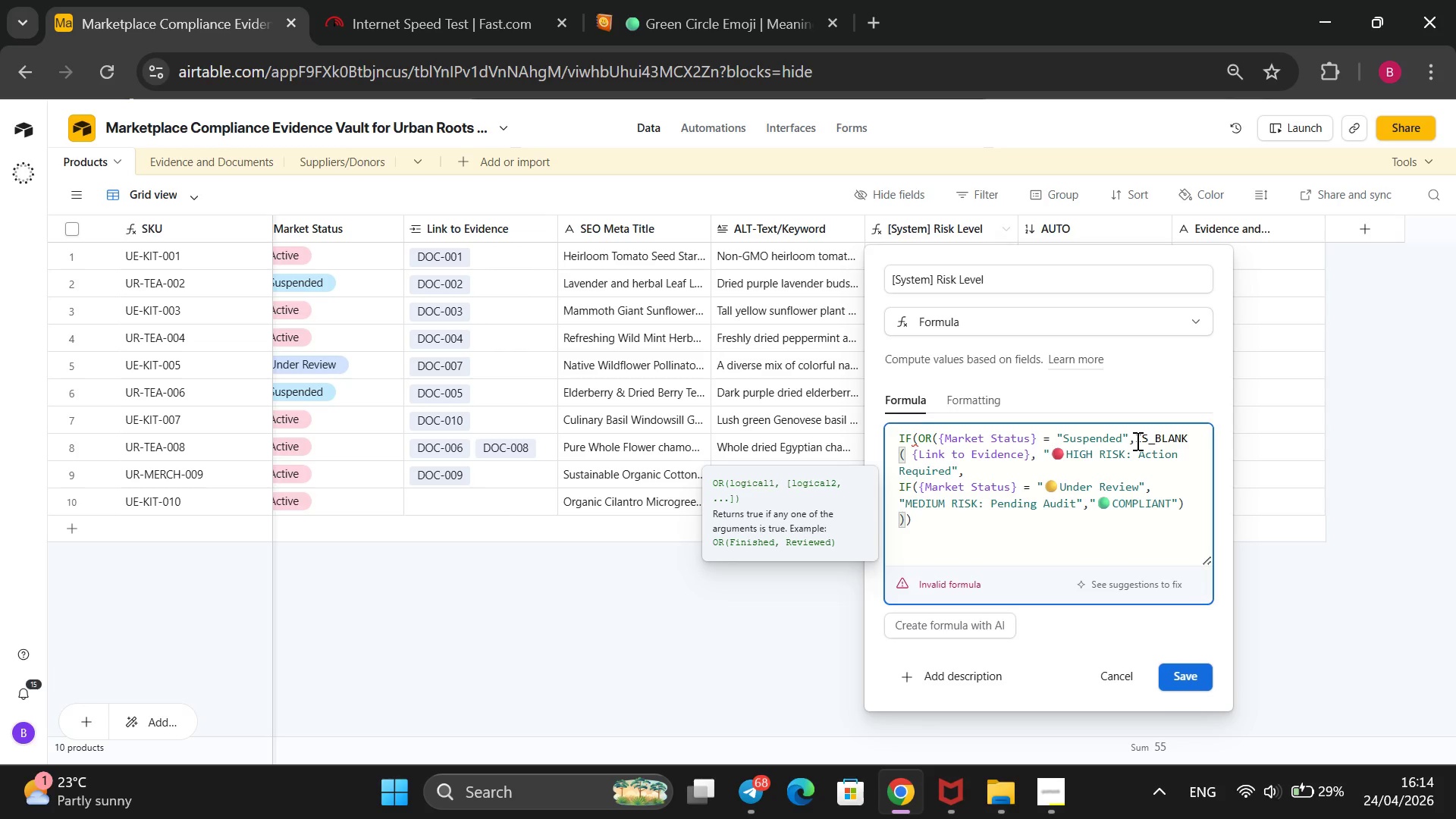 
key(Shift+0)
 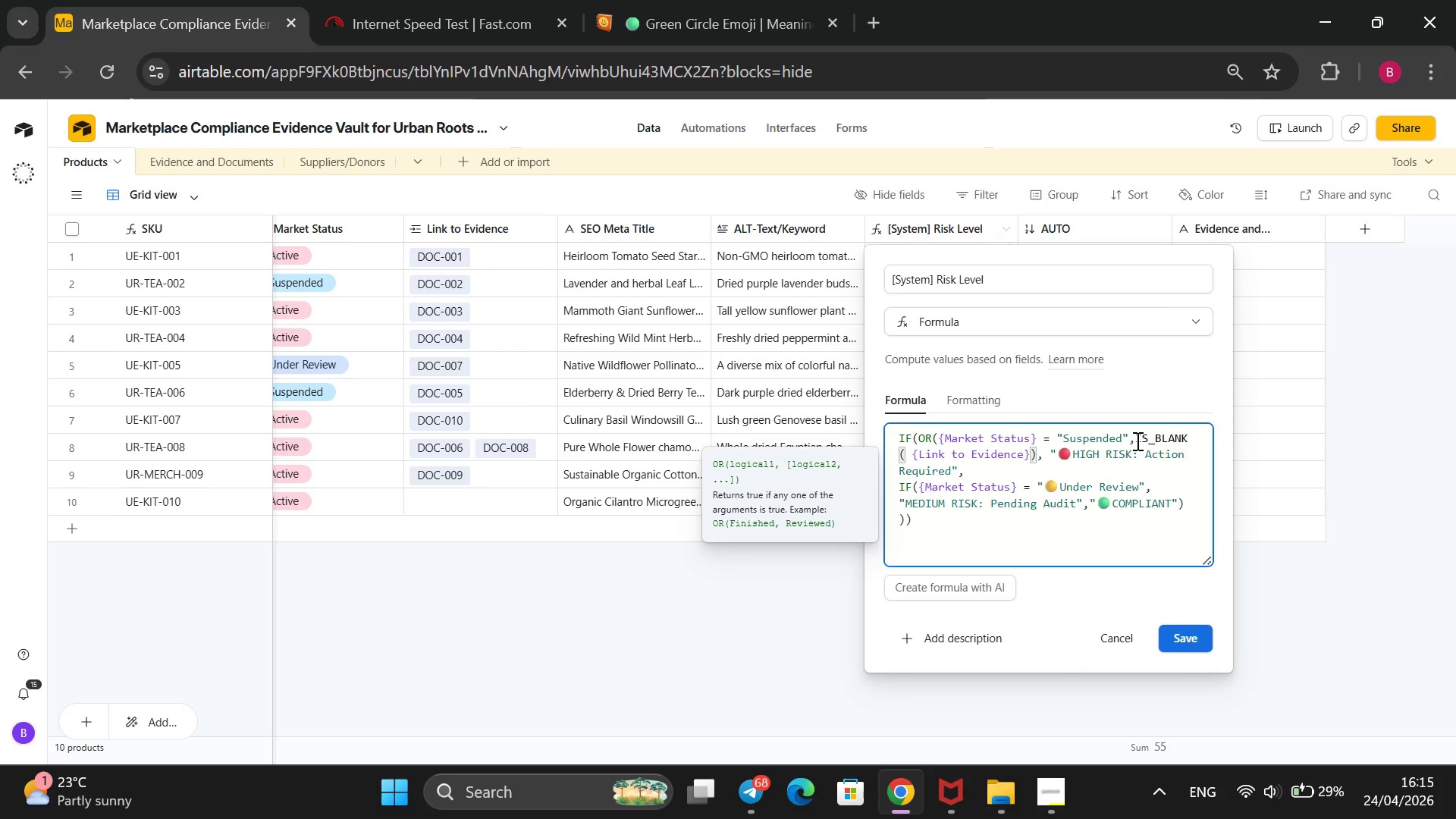 
wait(26.66)
 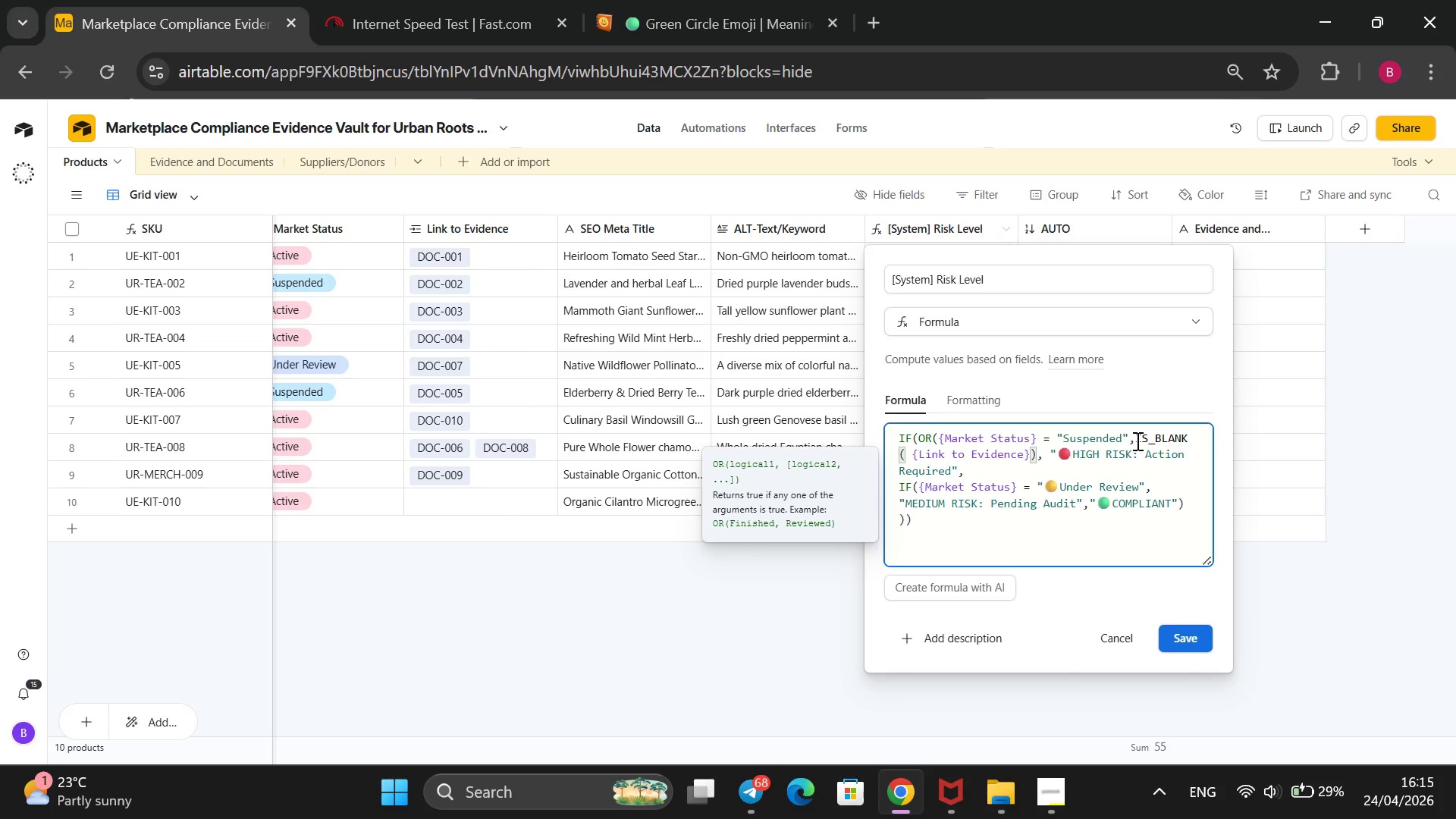 
left_click([1059, 485])
 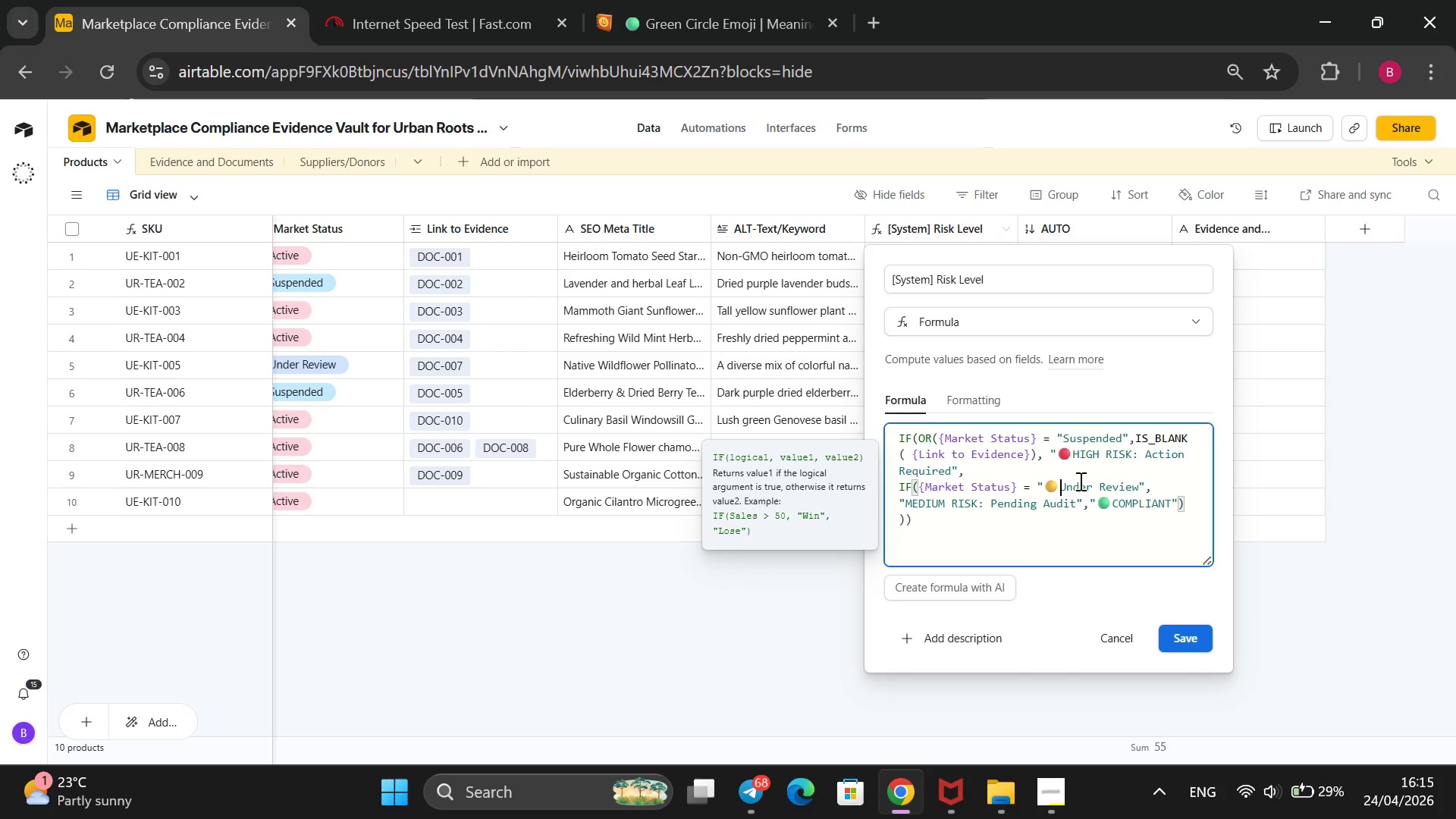 
left_click_drag(start_coordinate=[1058, 482], to_coordinate=[1040, 488])
 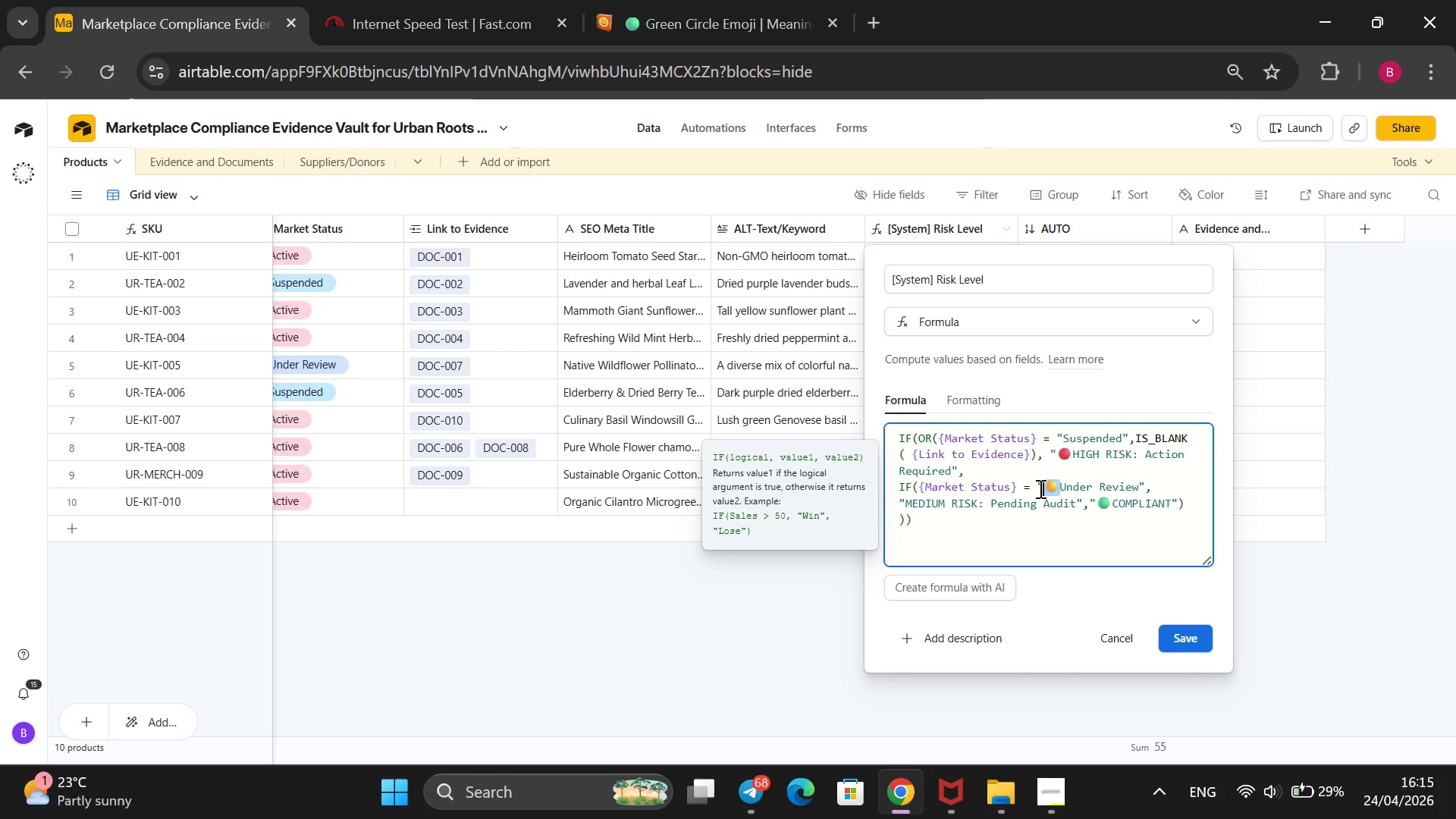 
key(Control+C)
 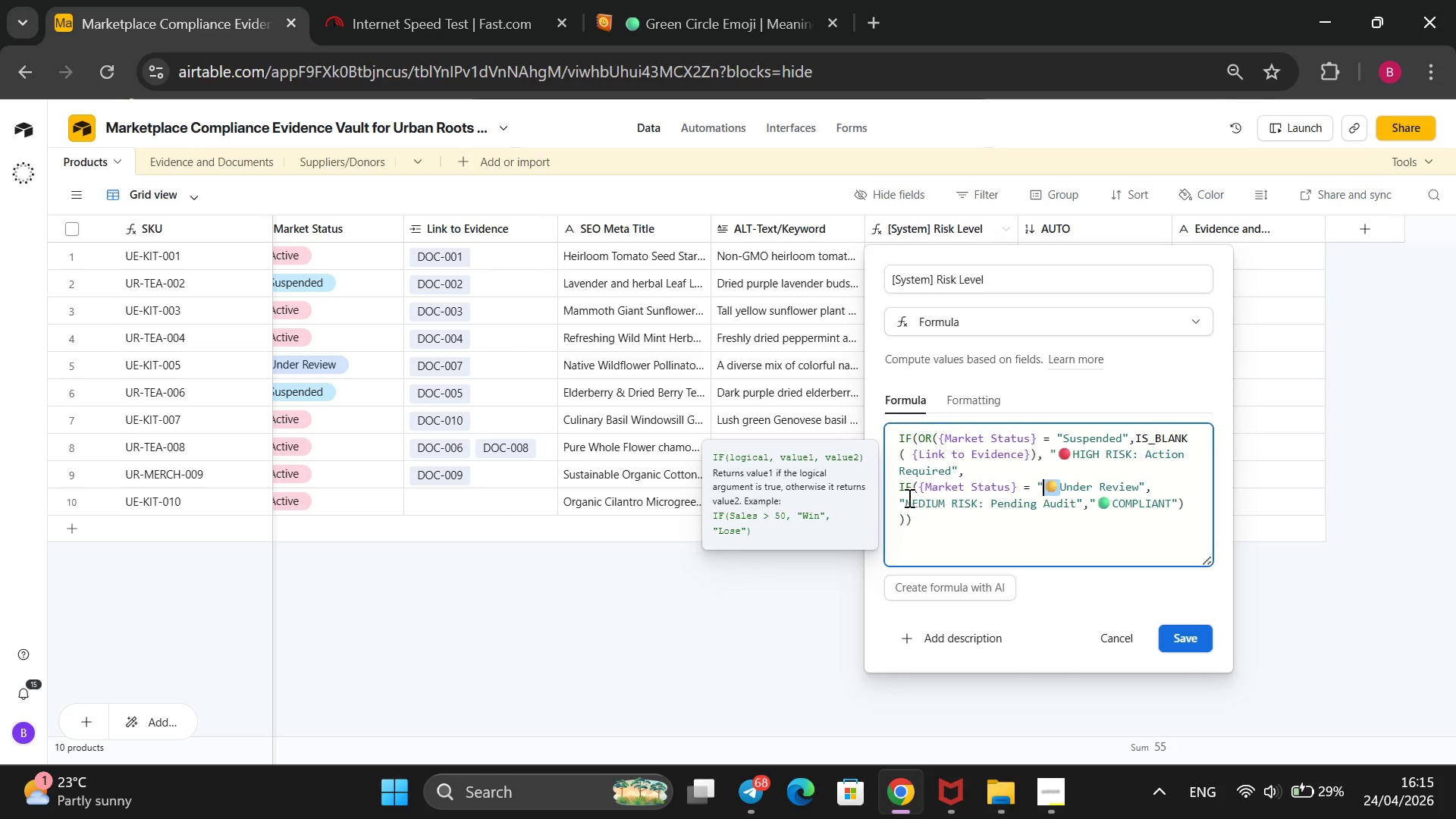 
left_click([905, 498])
 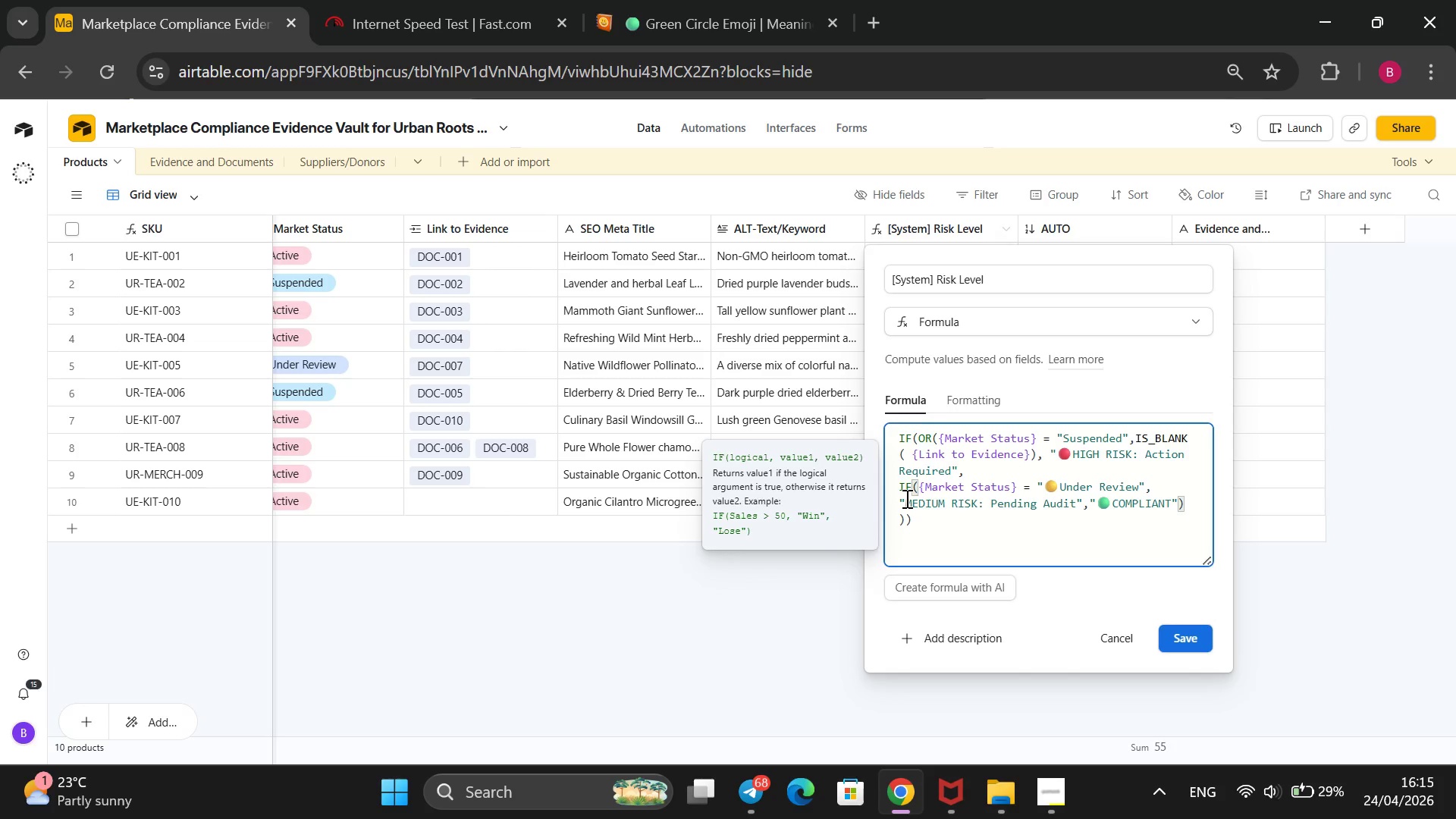 
key(Control+V)
 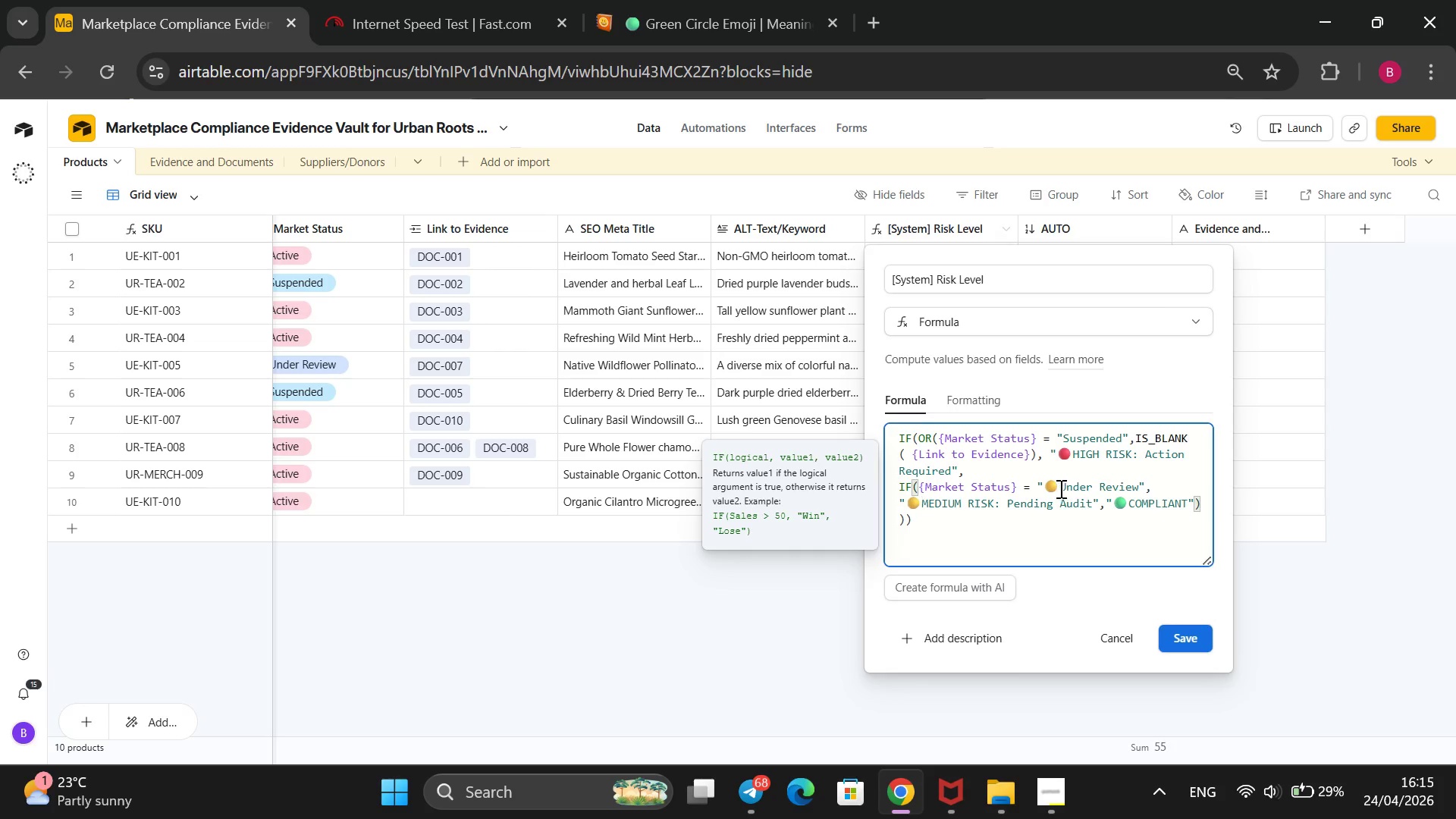 
left_click([1059, 486])
 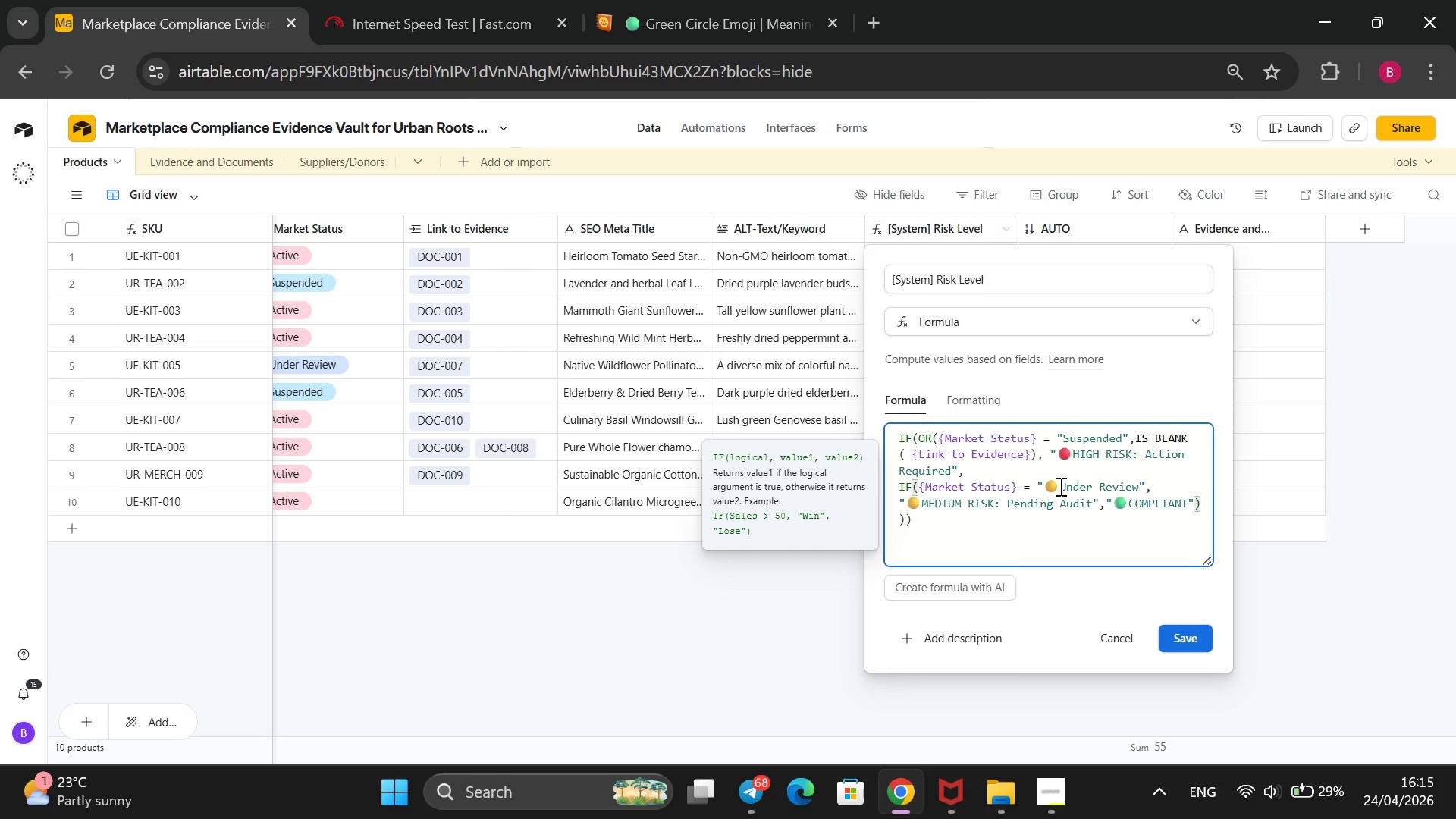 
key(Backspace)
 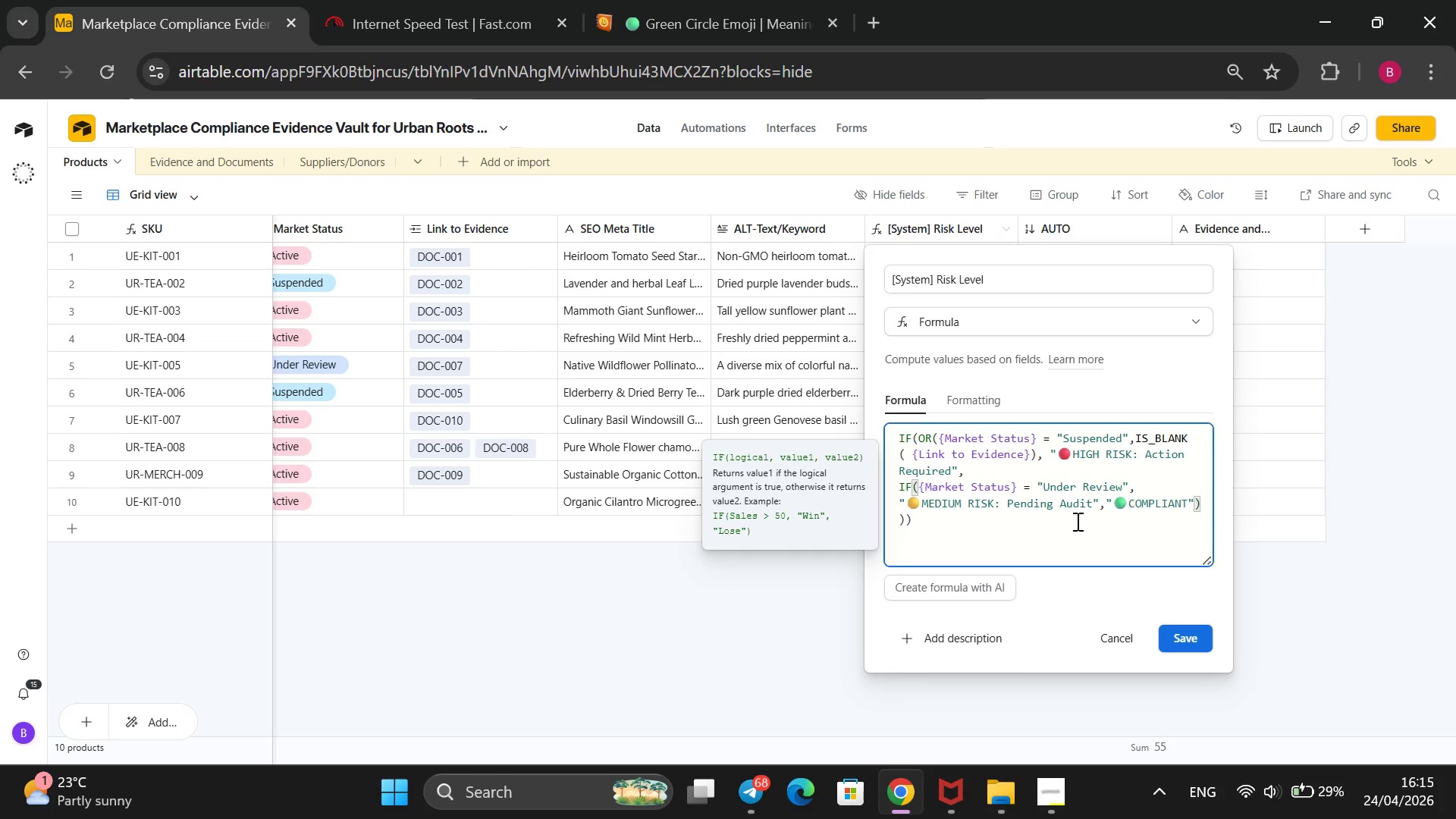 
wait(14.83)
 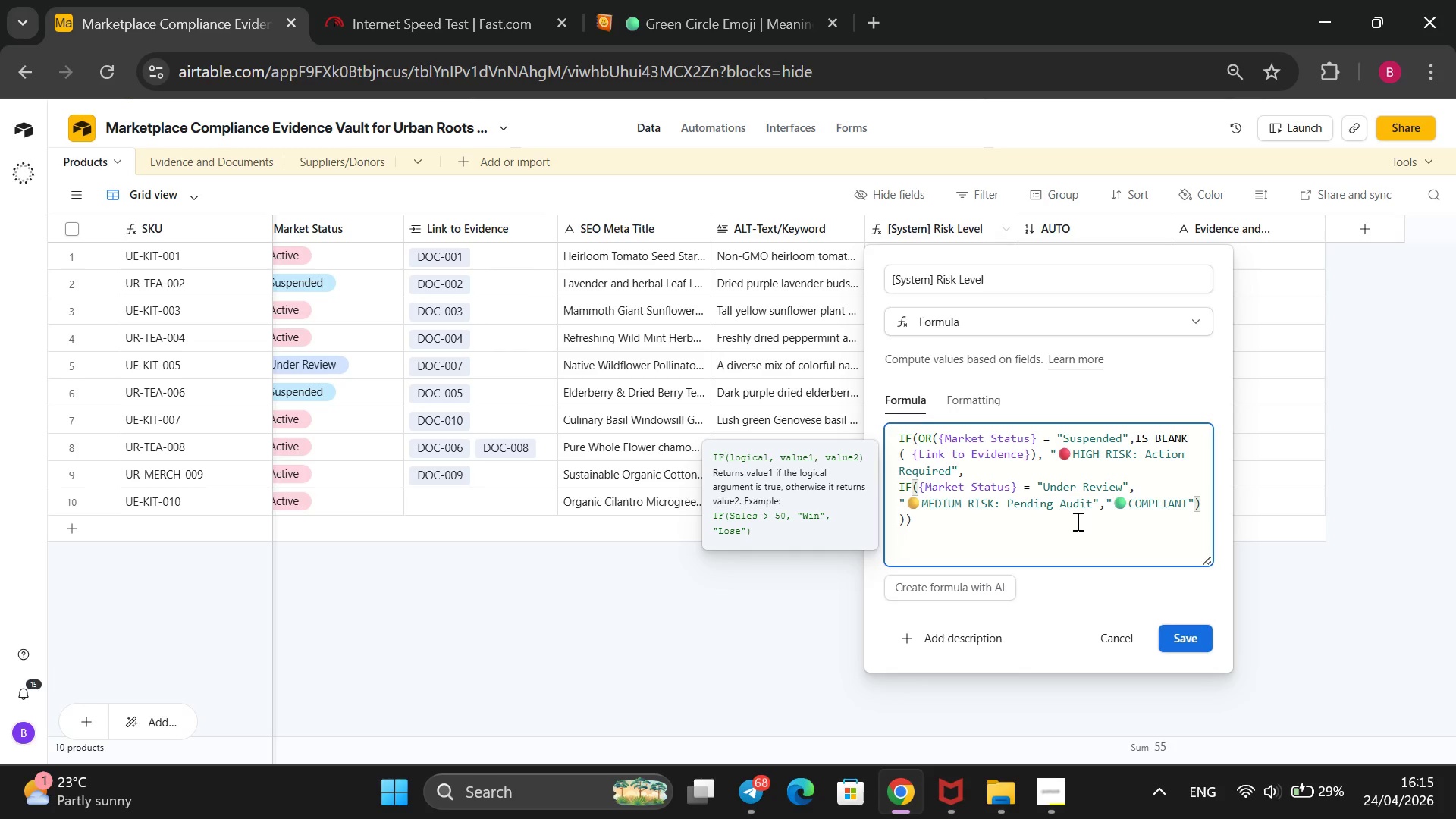 
left_click([1194, 648])
 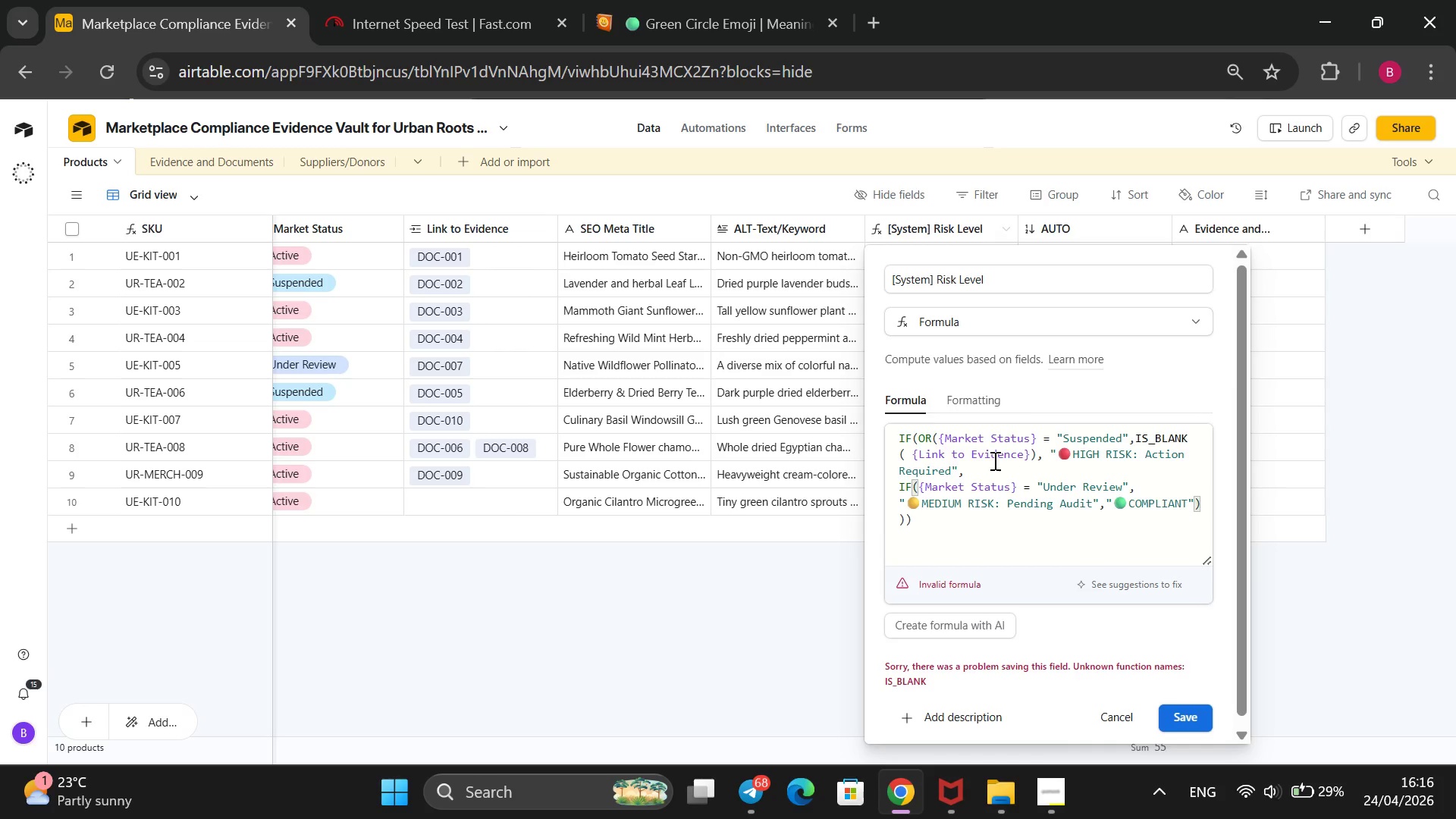 
wait(22.12)
 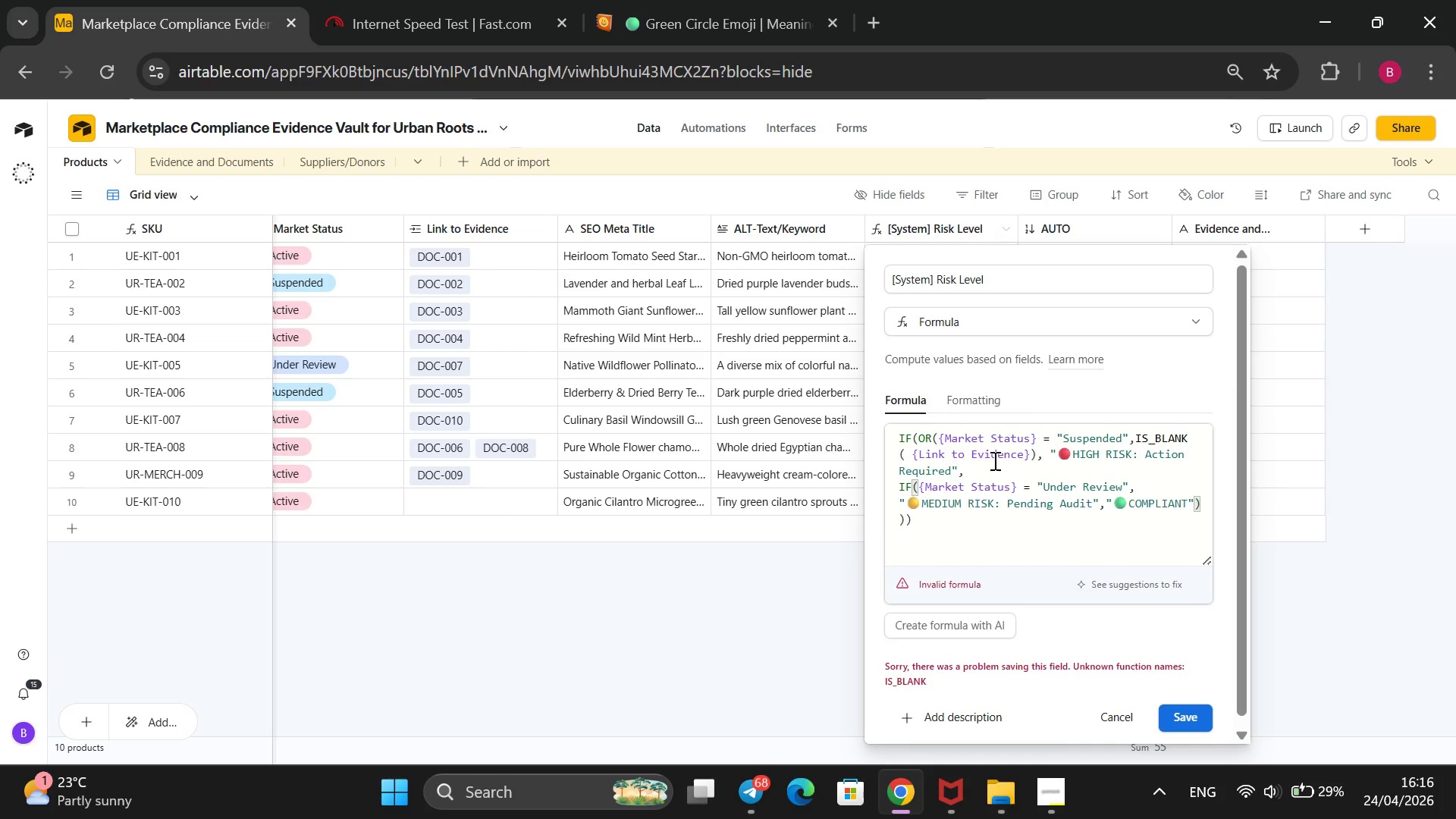 
left_click([917, 456])
 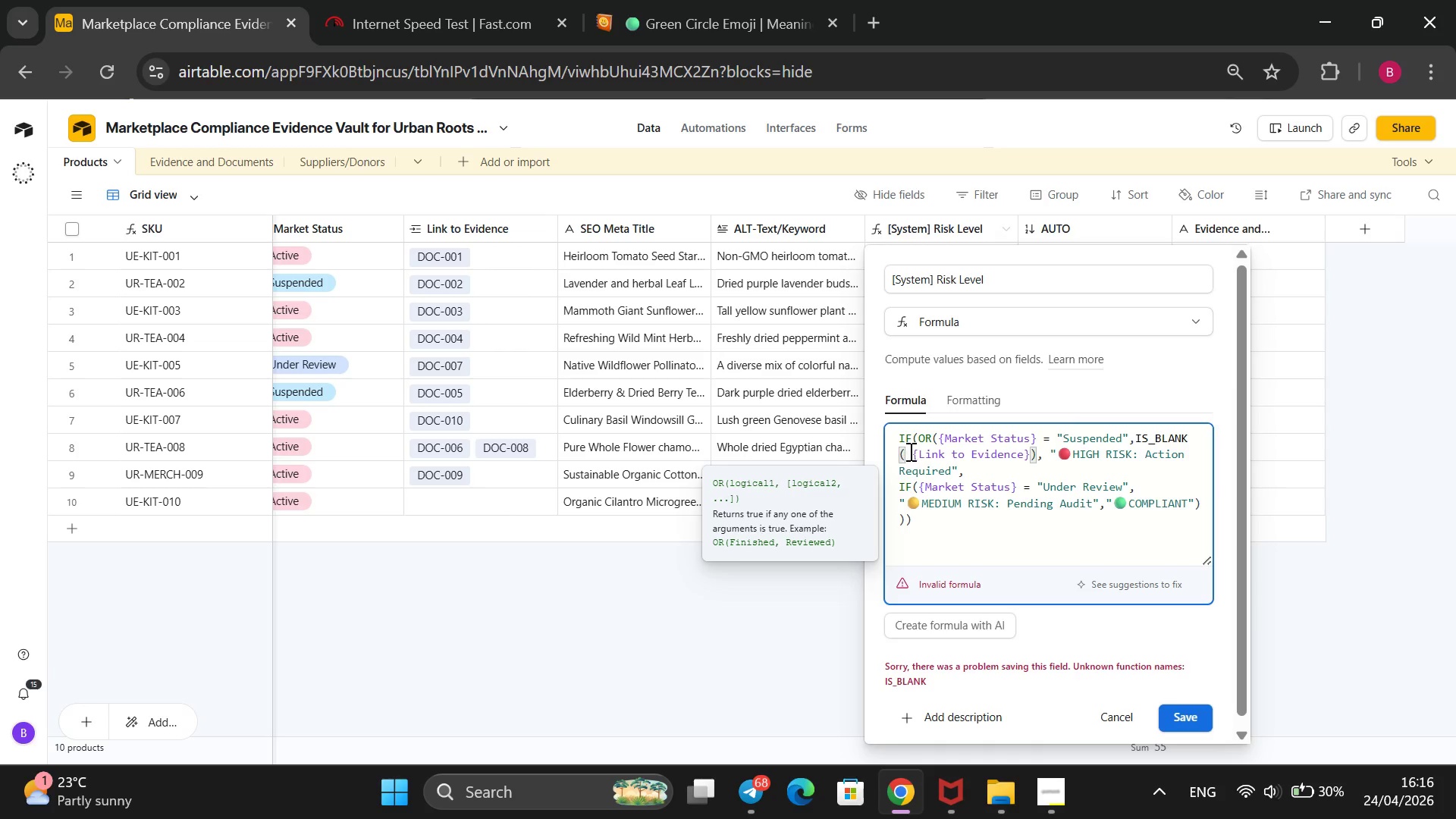 
left_click([912, 452])
 